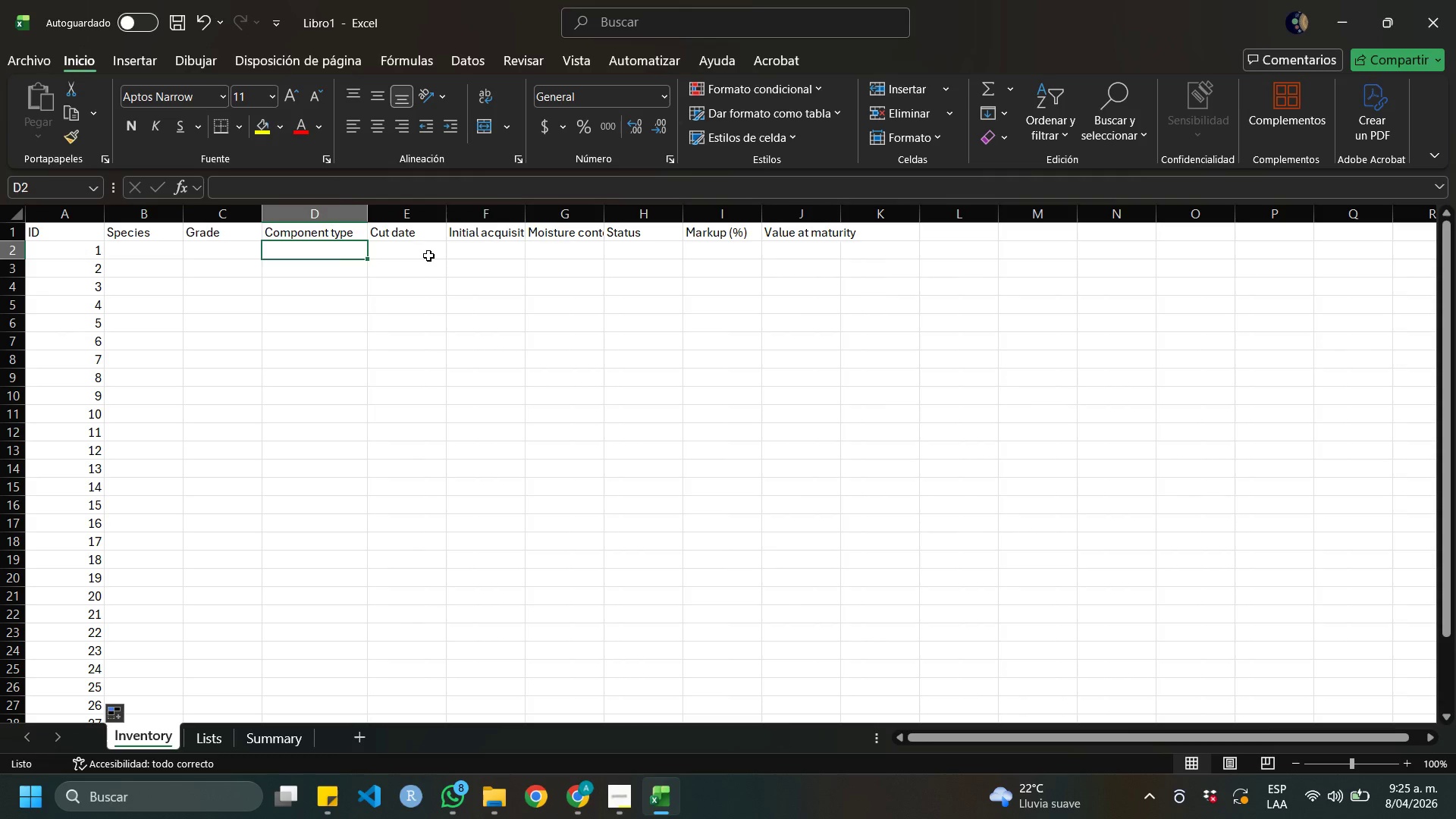 
left_click([428, 256])
 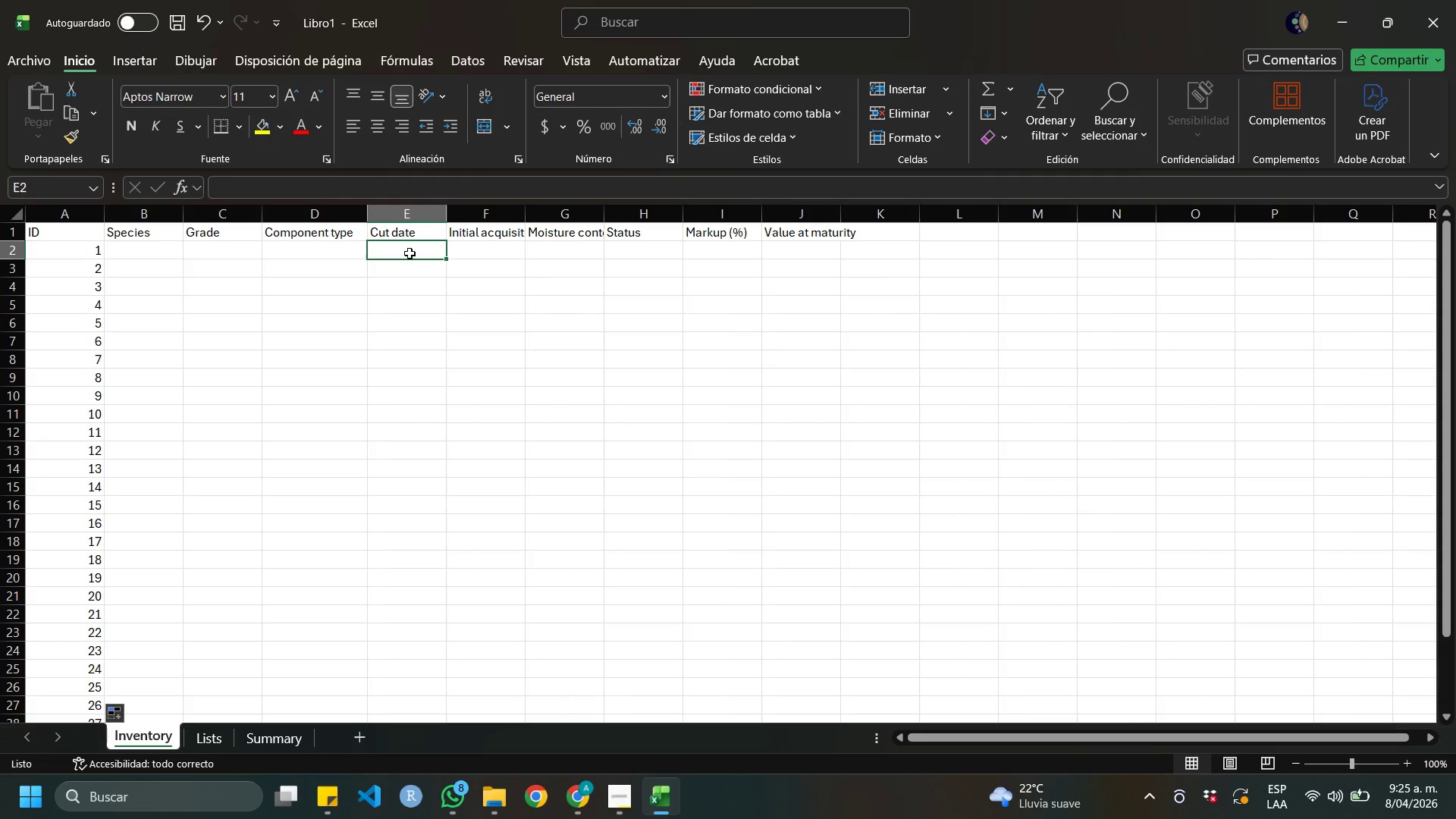 
wait(8.41)
 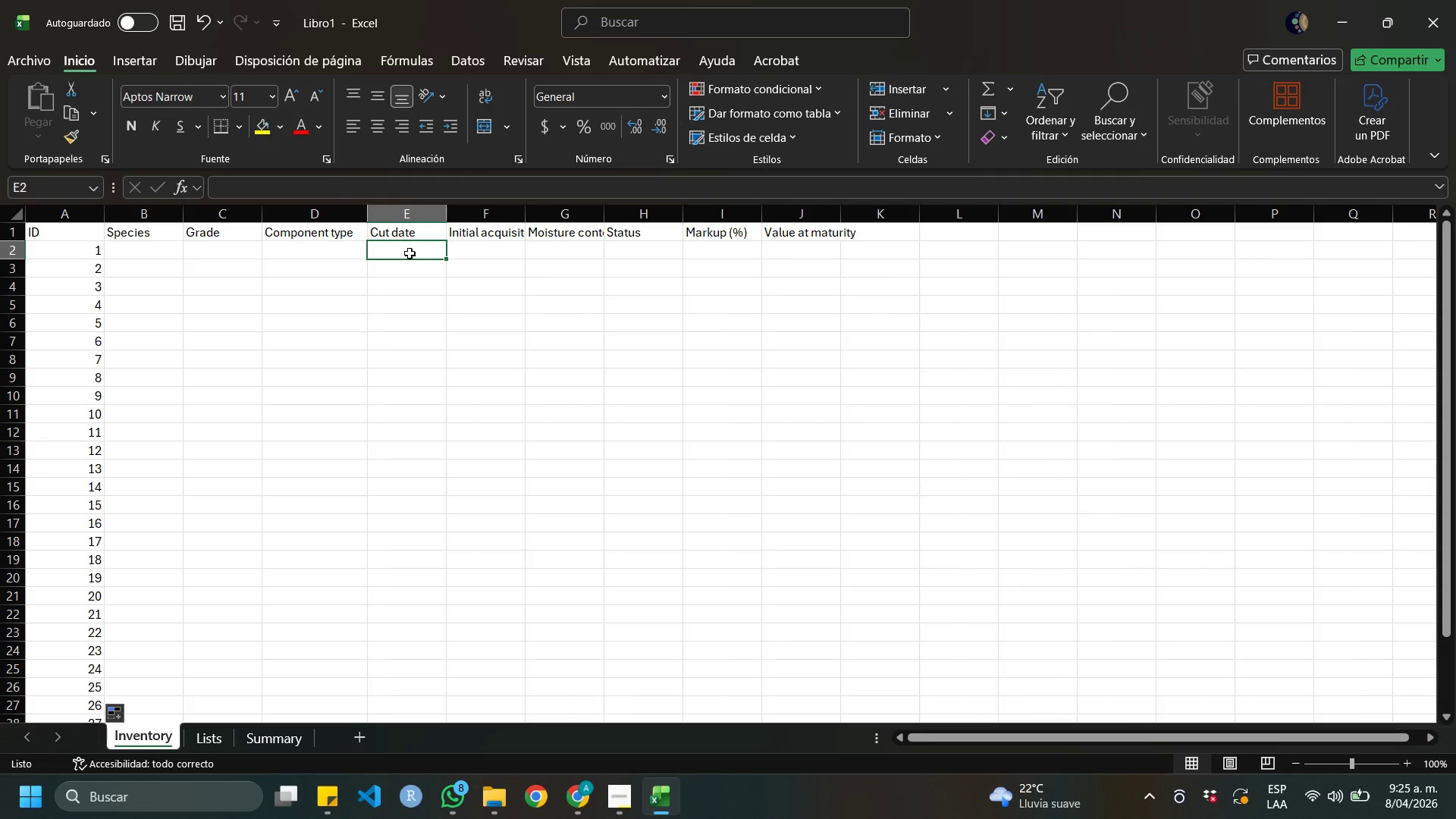 
type()alea)
 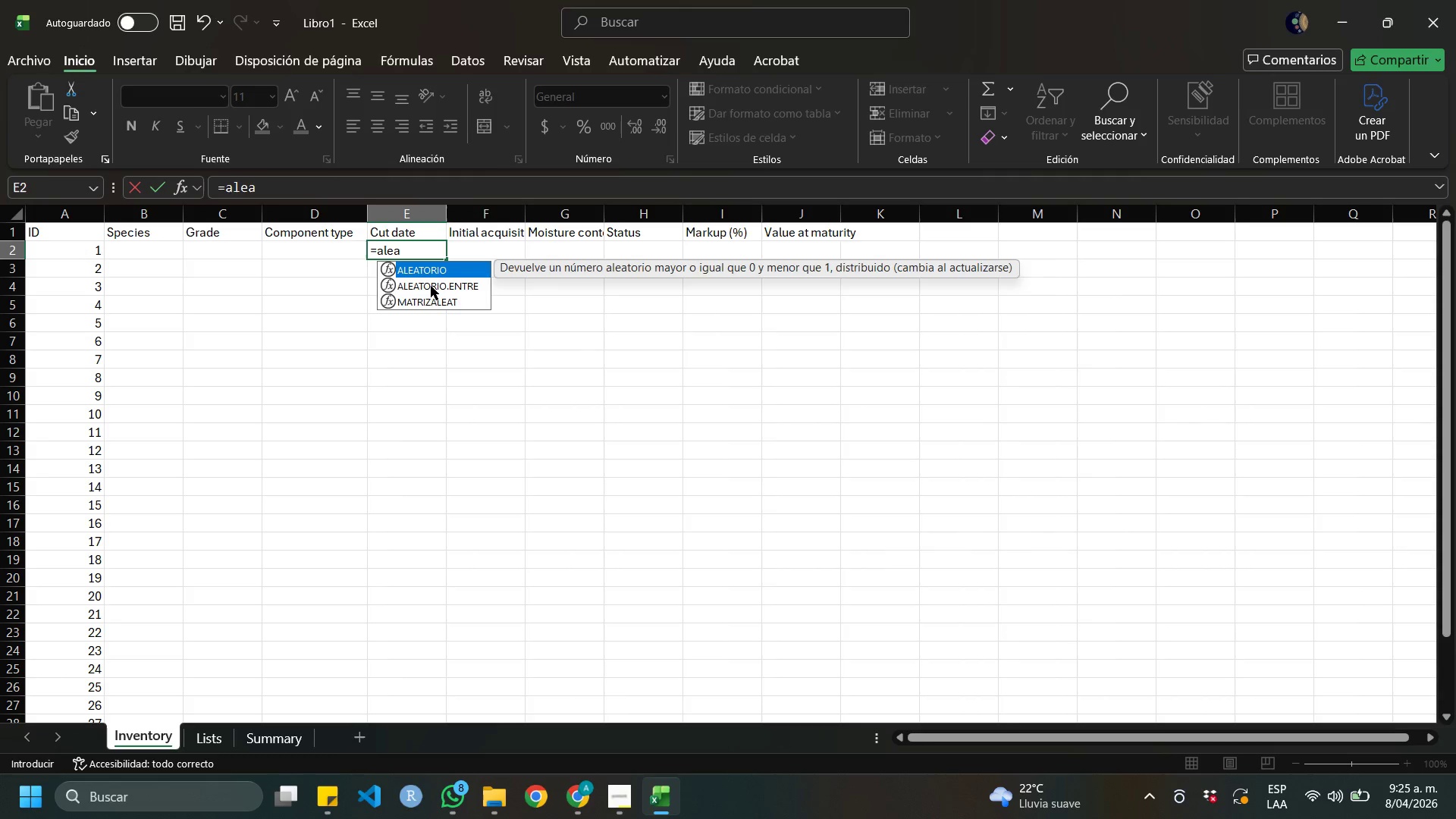 
left_click([432, 287])
 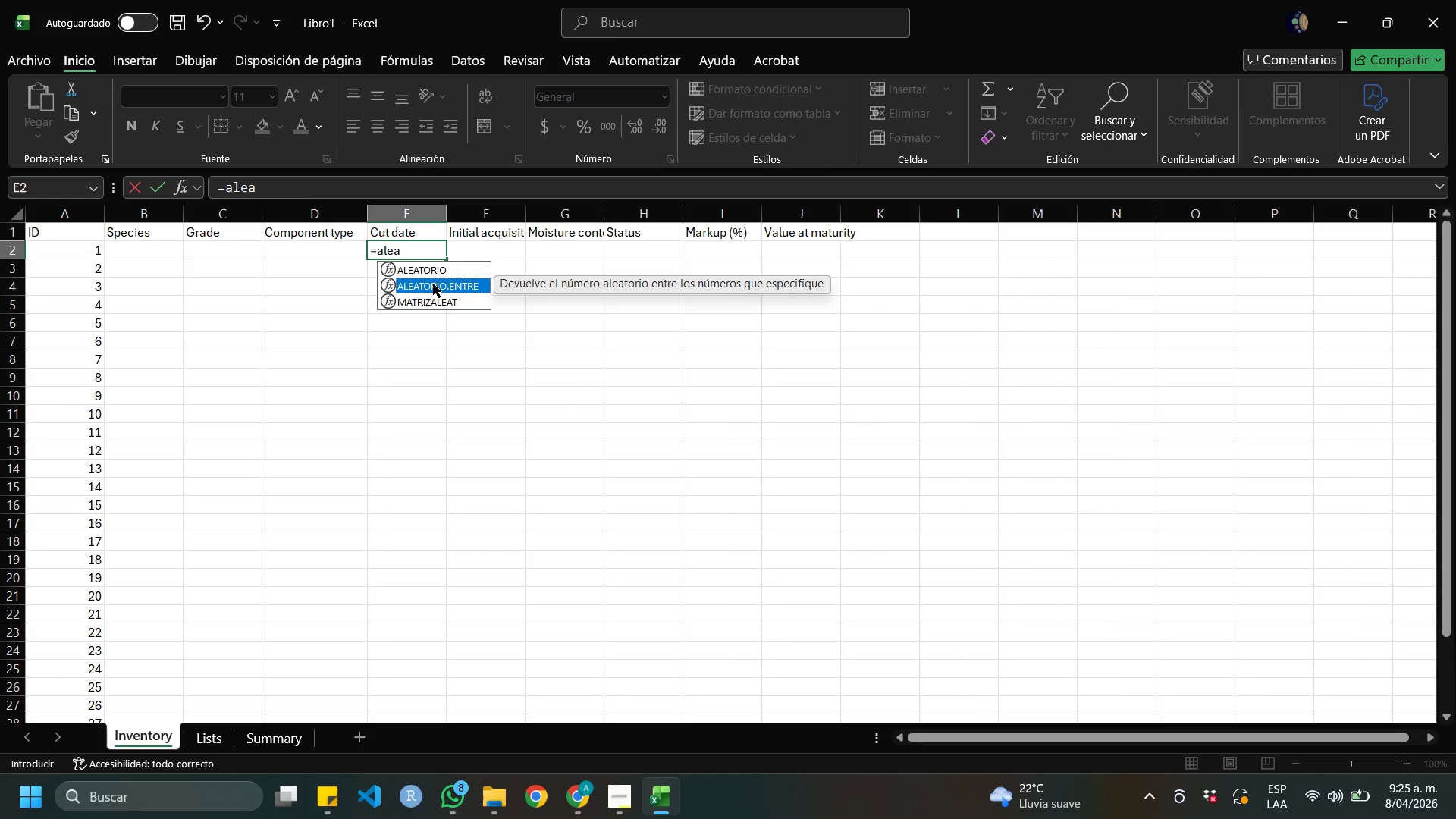 
double_click([433, 284])
 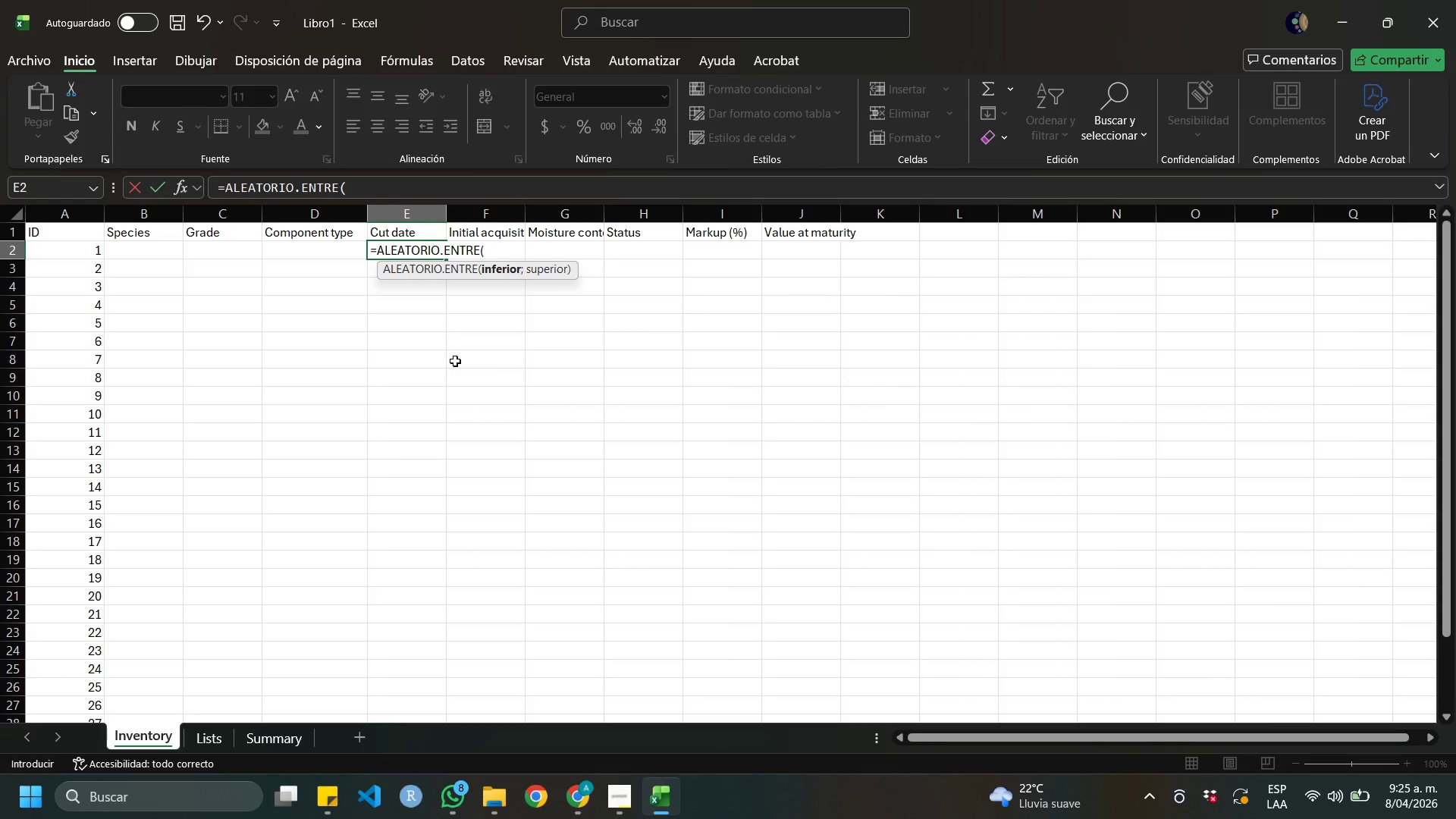 
key(Numpad2)
 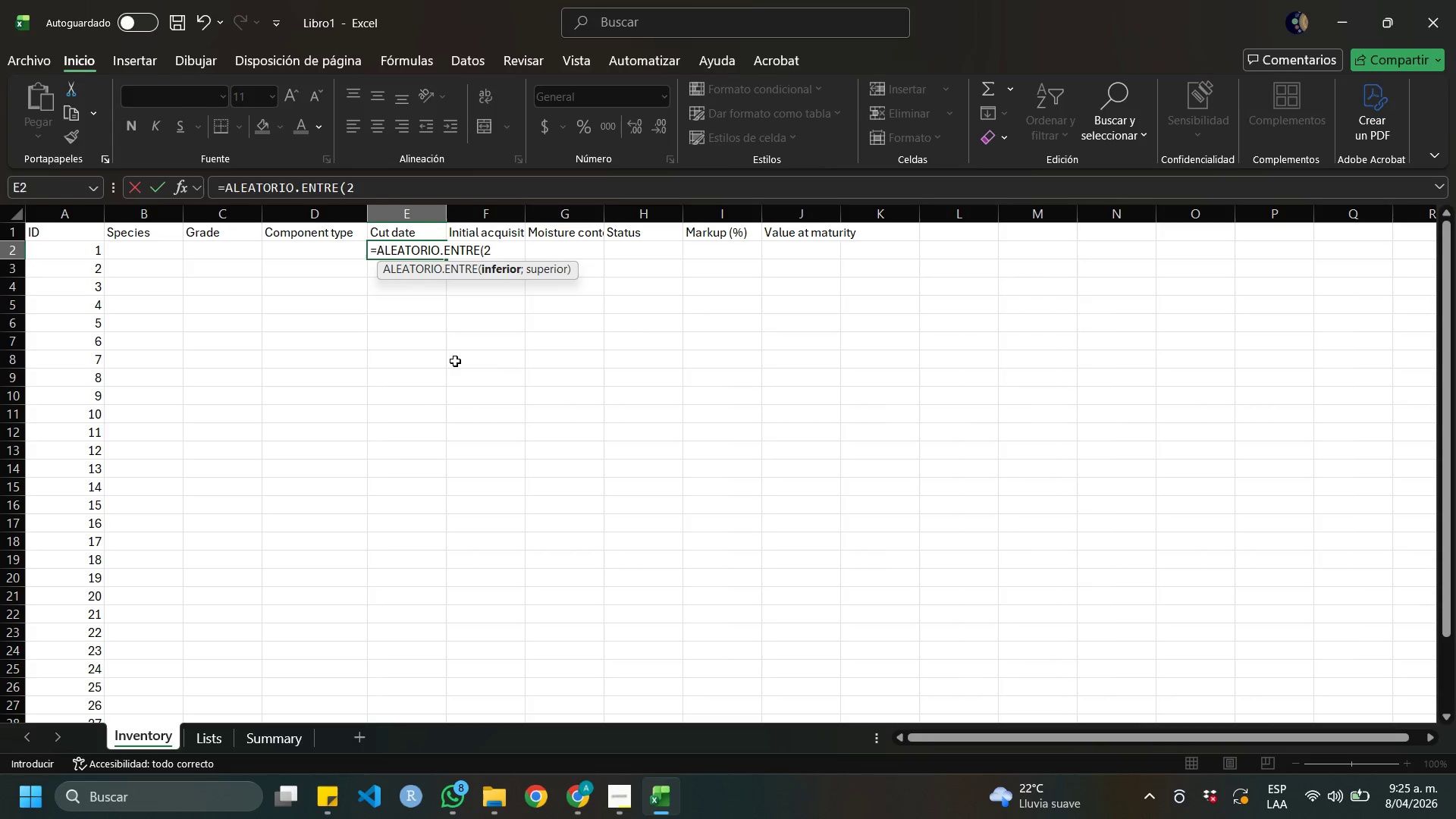 
key(Numpad0)
 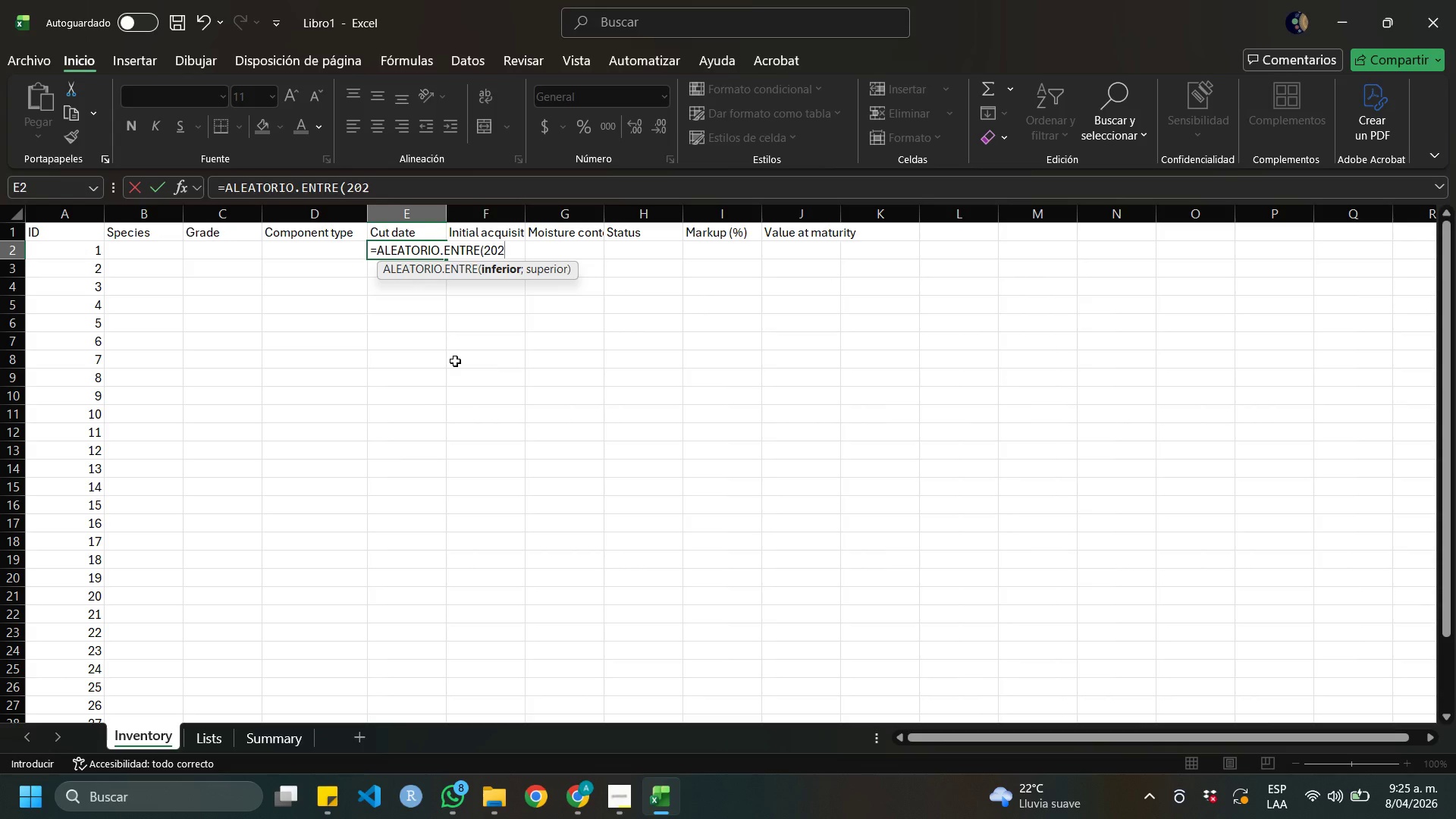 
key(Numpad2)
 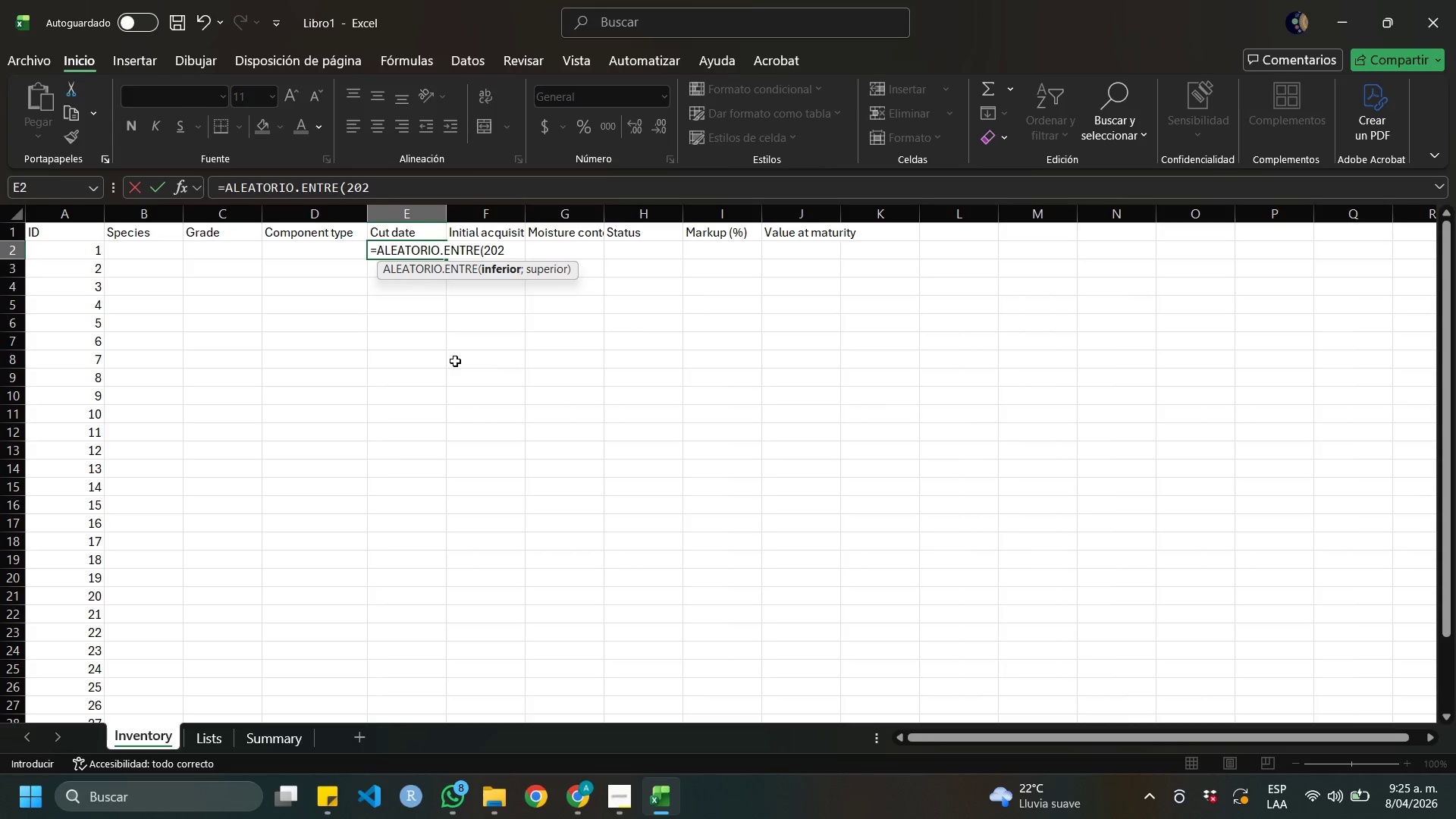 
key(Numpad6)
 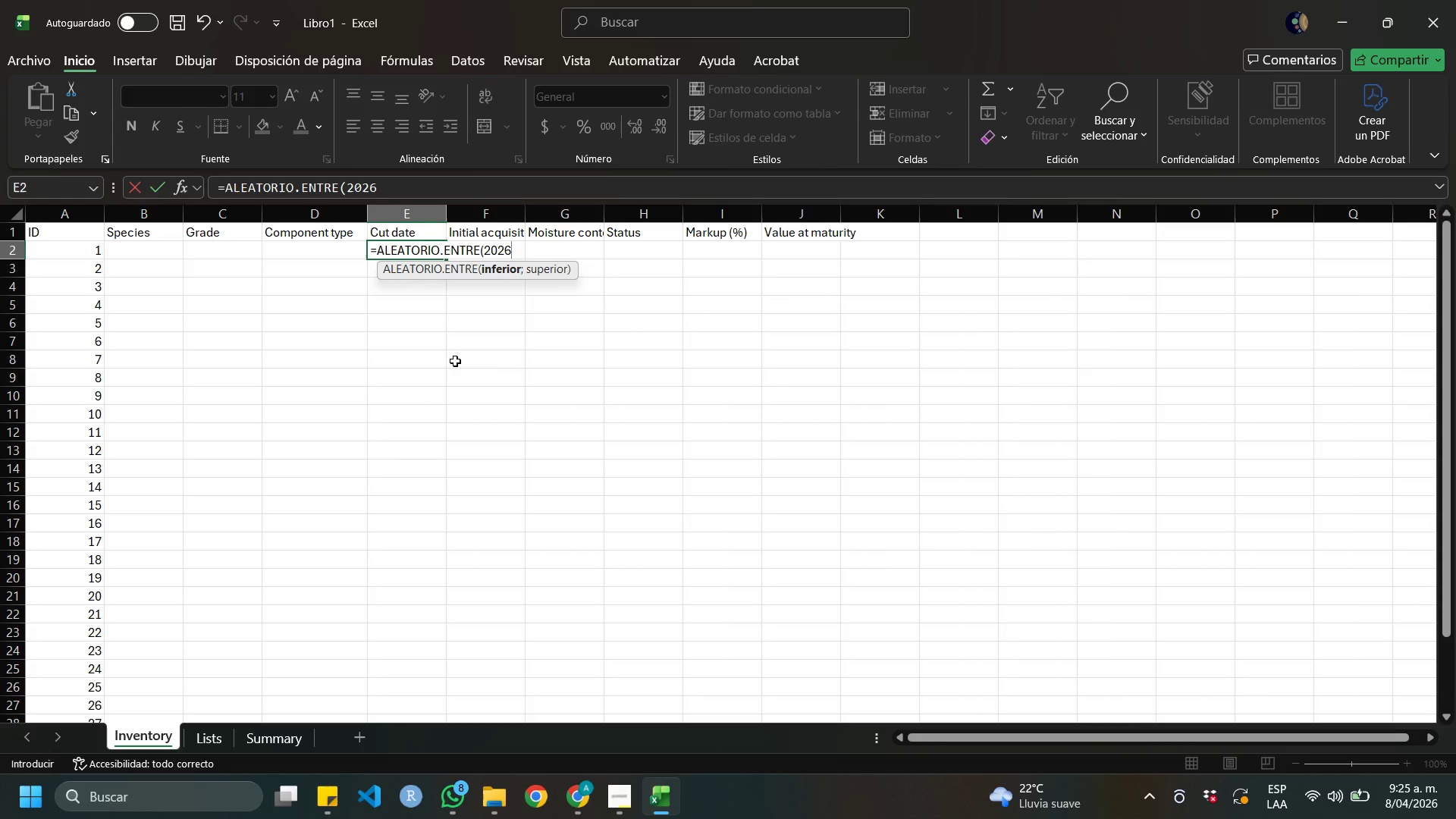 
key(Comma)
 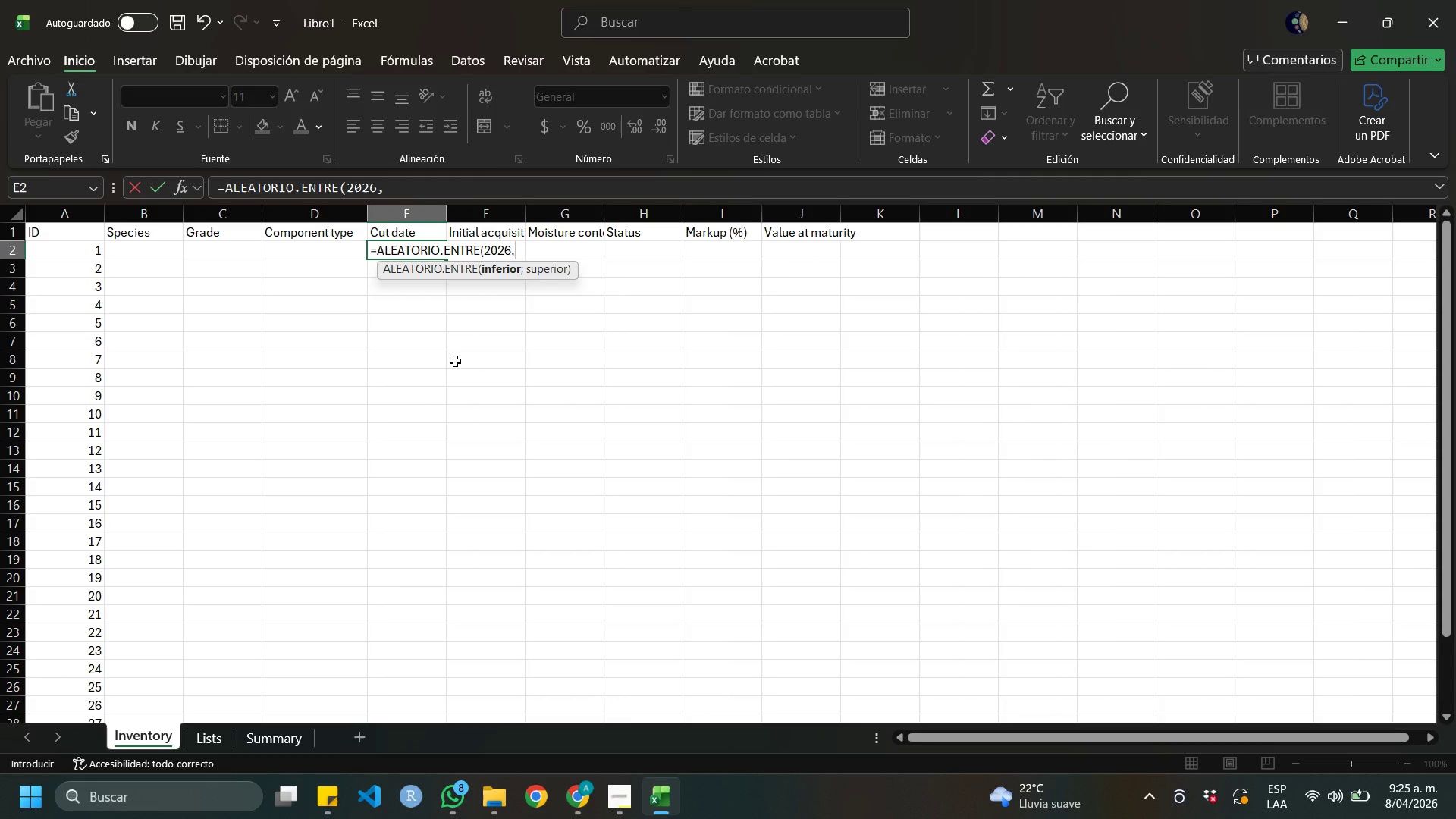 
key(Numpad1)
 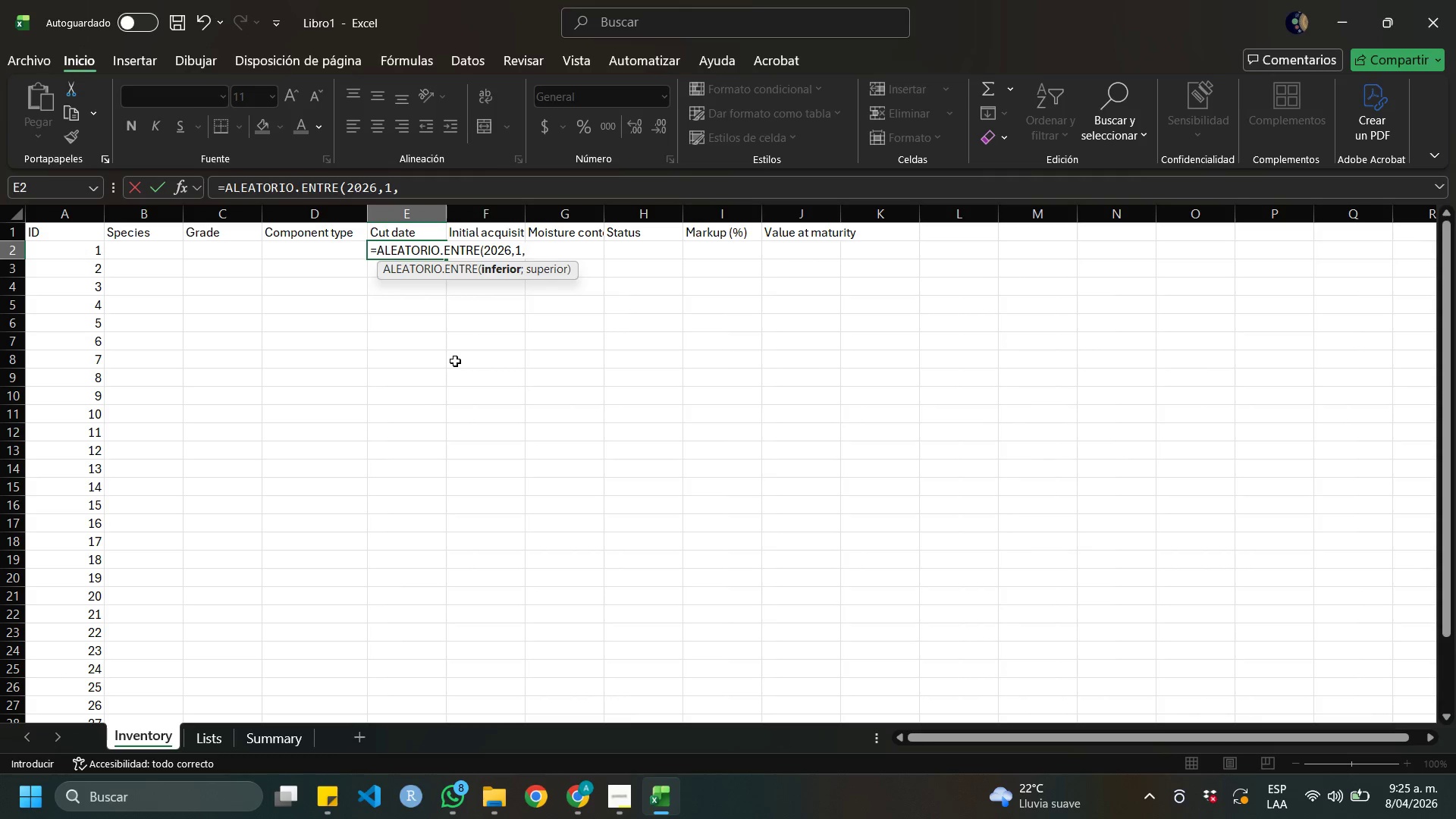 
key(Comma)
 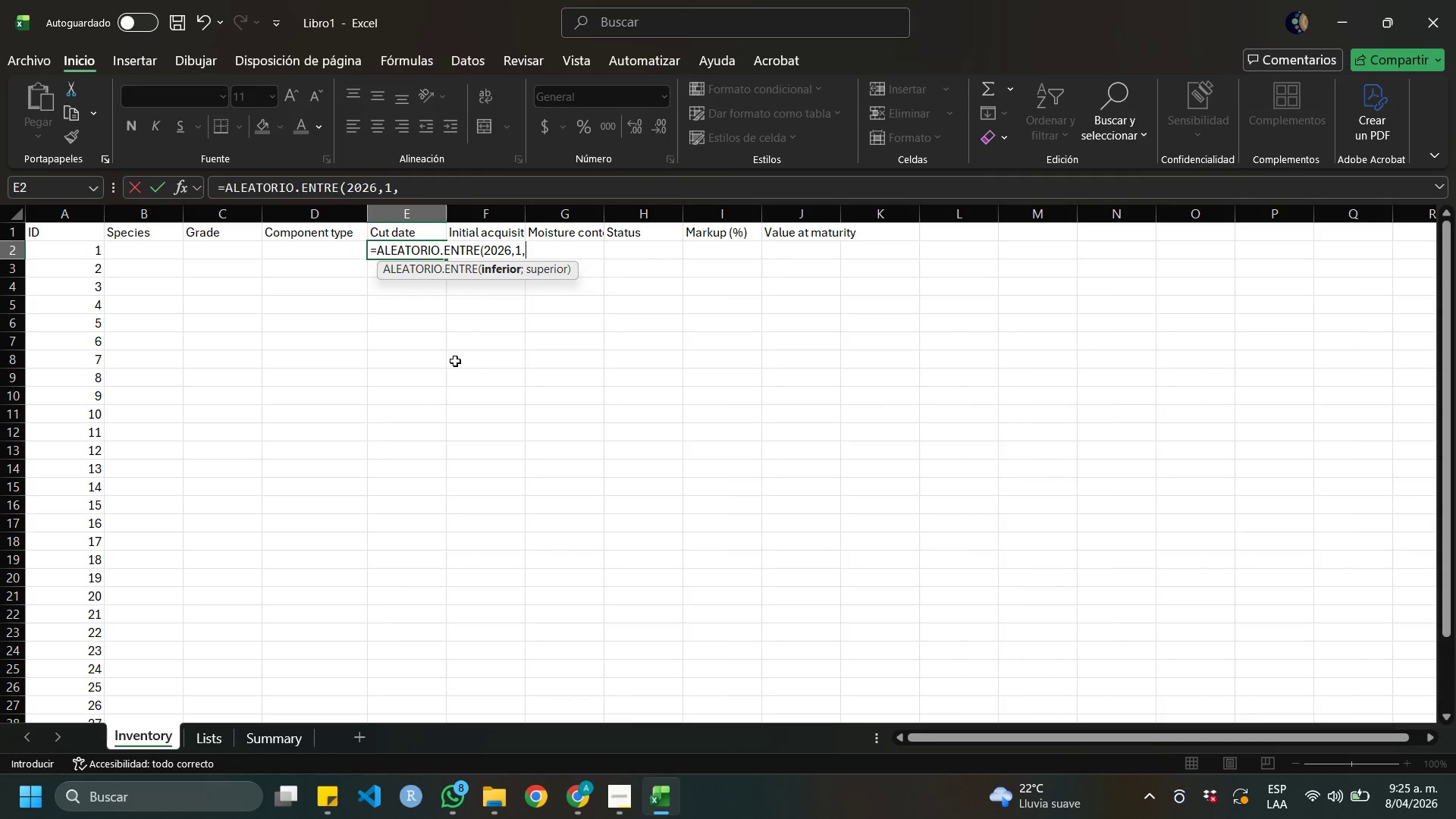 
key(Shift+ShiftRight)
 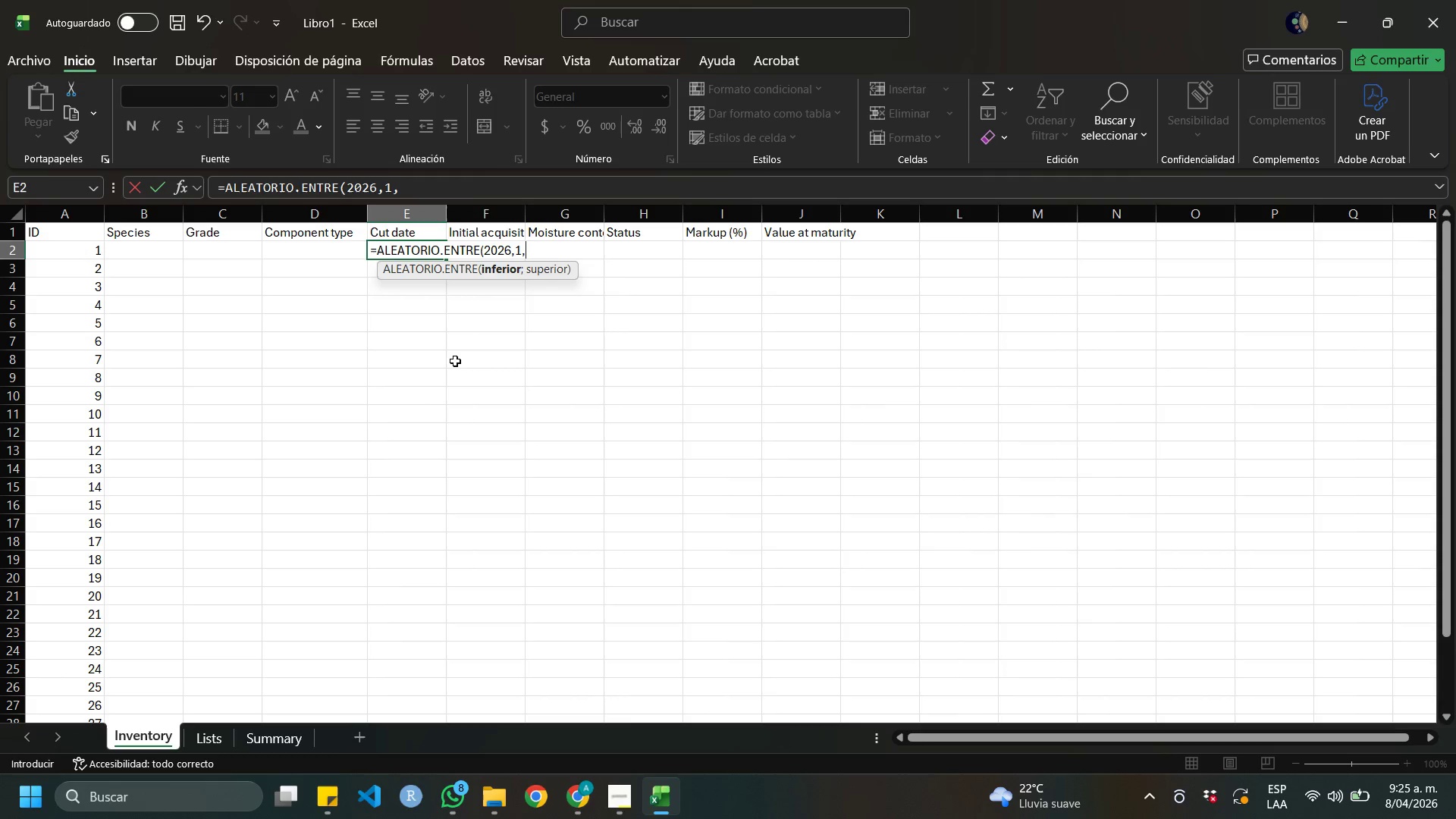 
key(Numpad1)
 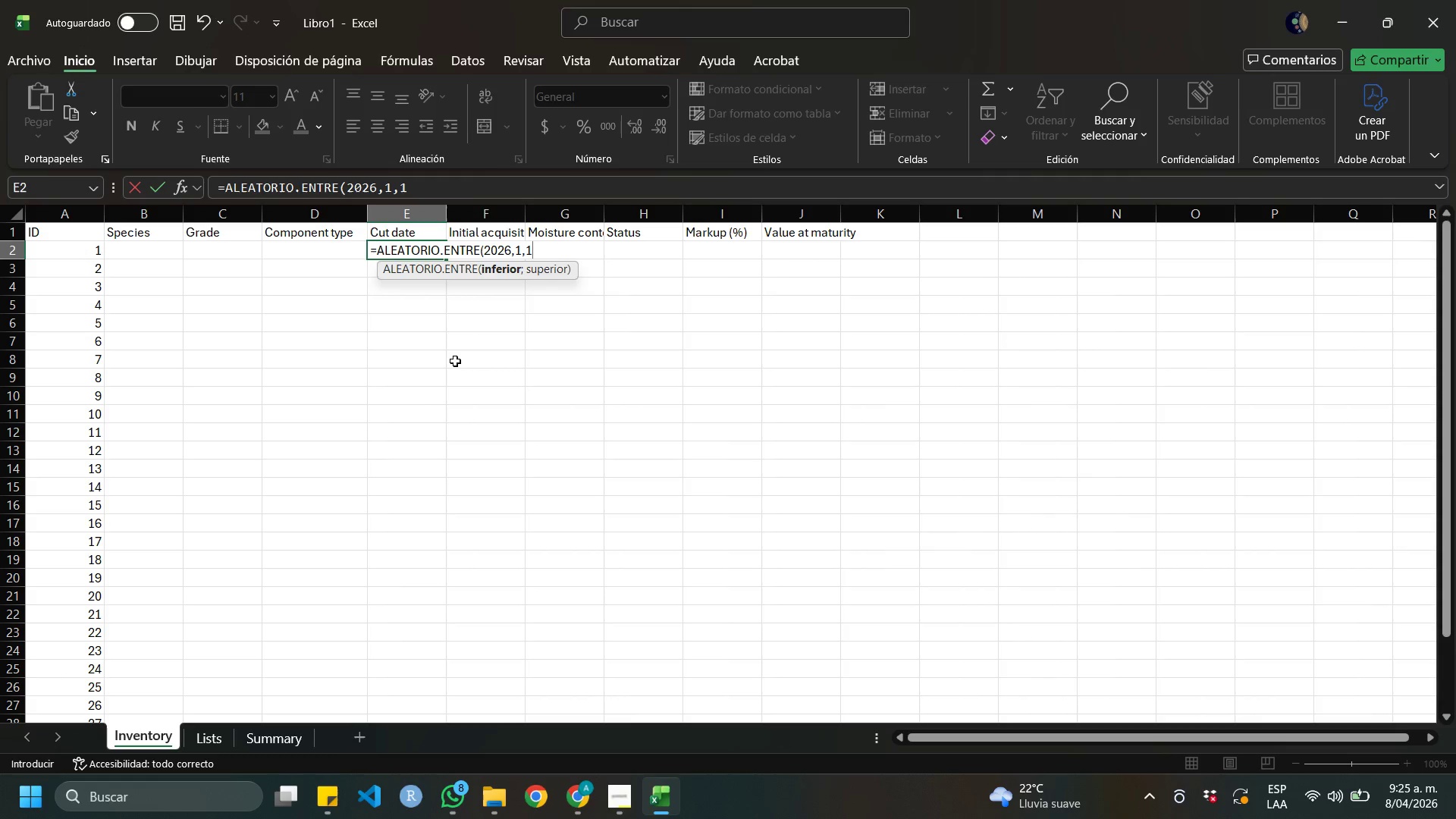 
key(Shift+9)
 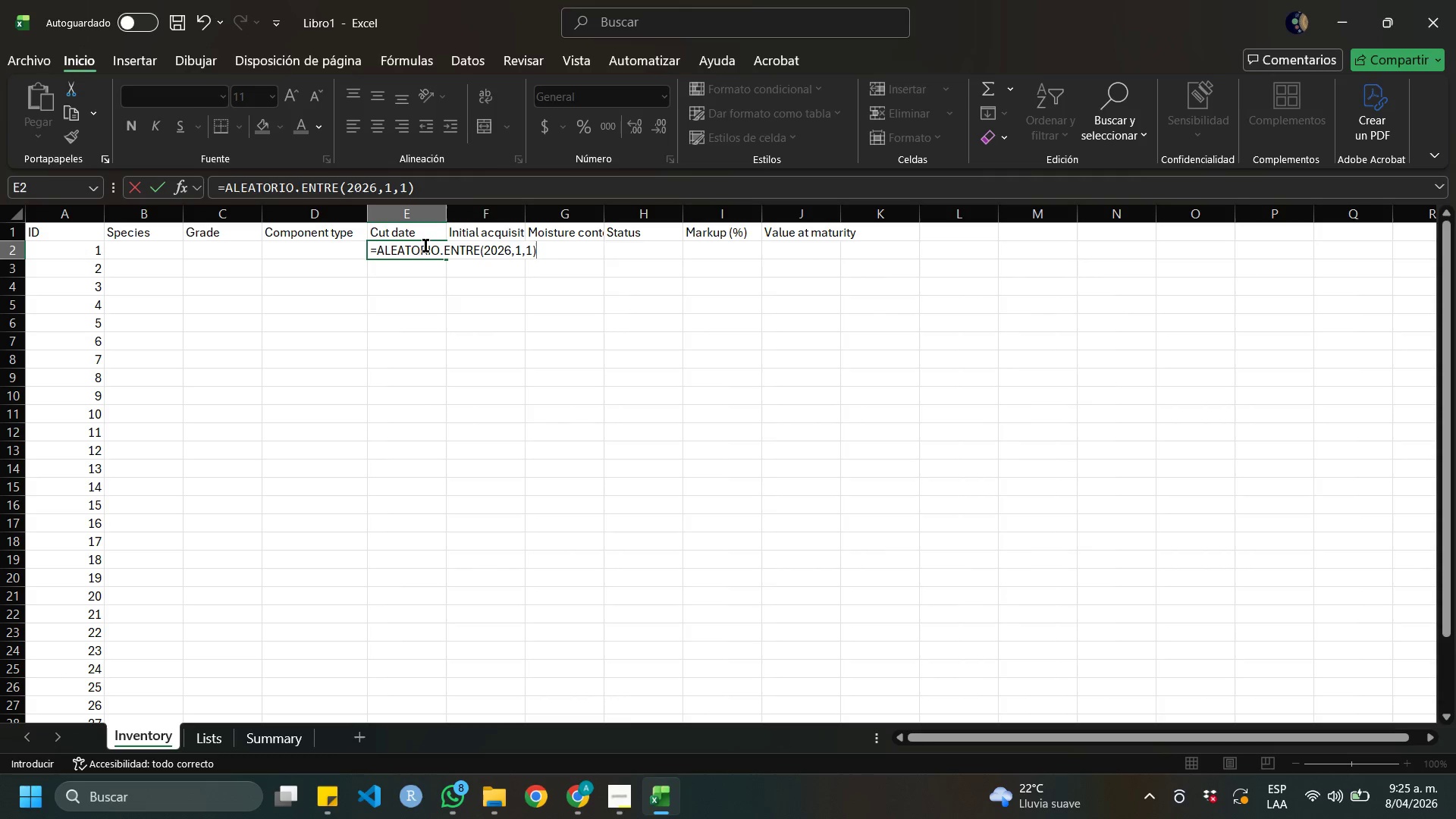 
key(Comma)
 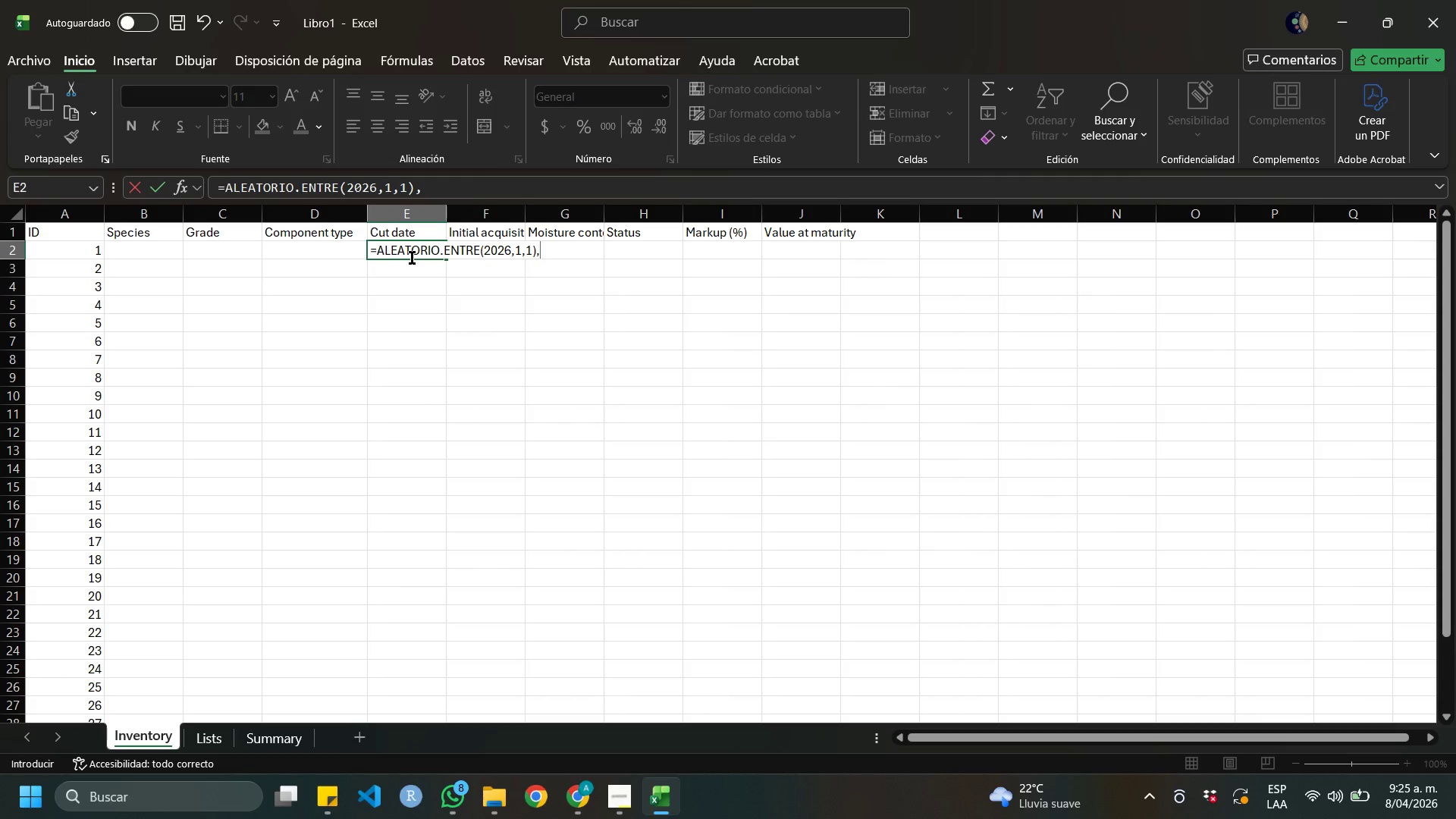 
key(Shift+8)
 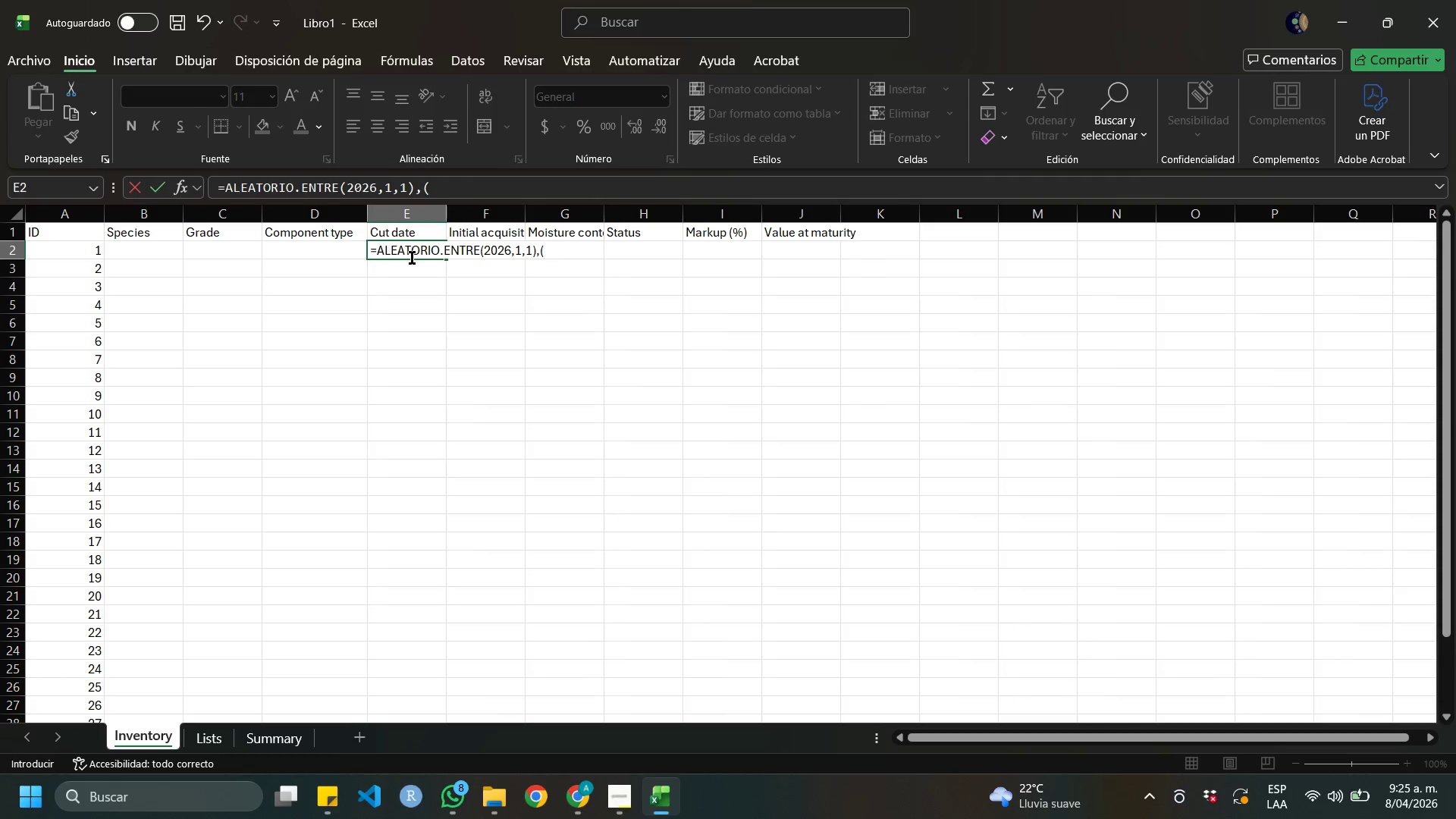 
key(Numpad2)
 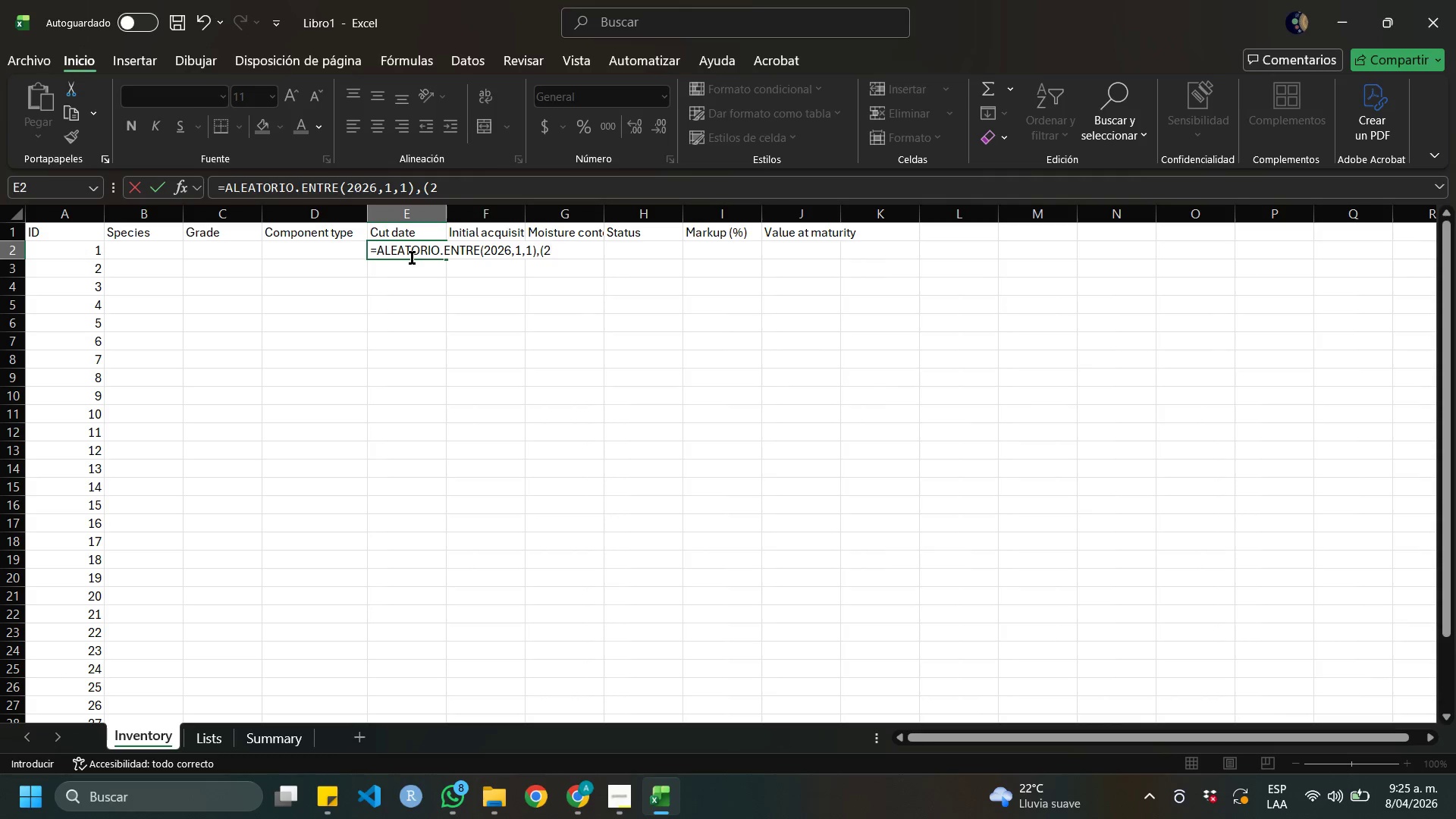 
key(Numpad0)
 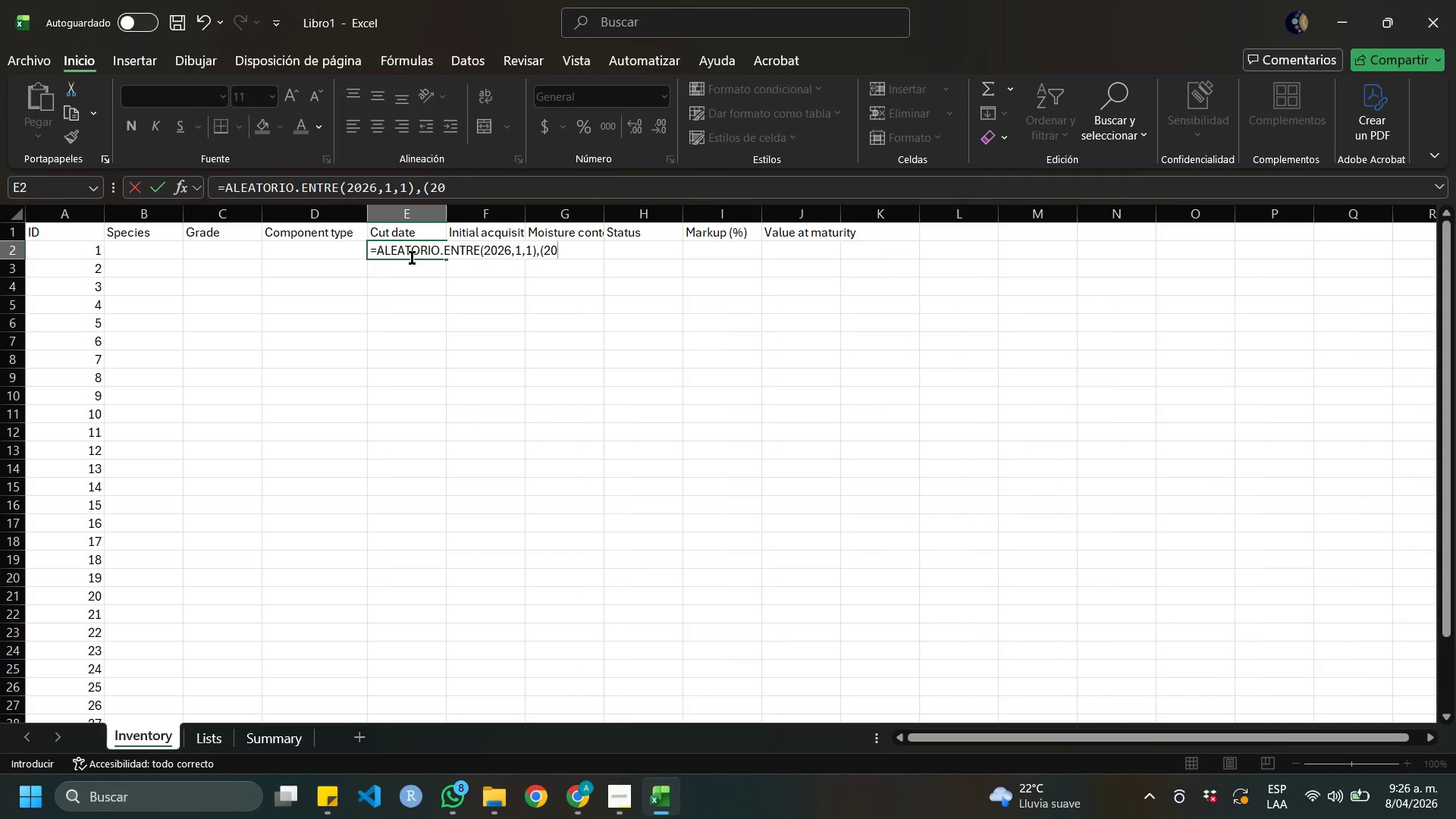 
key(Numpad2)
 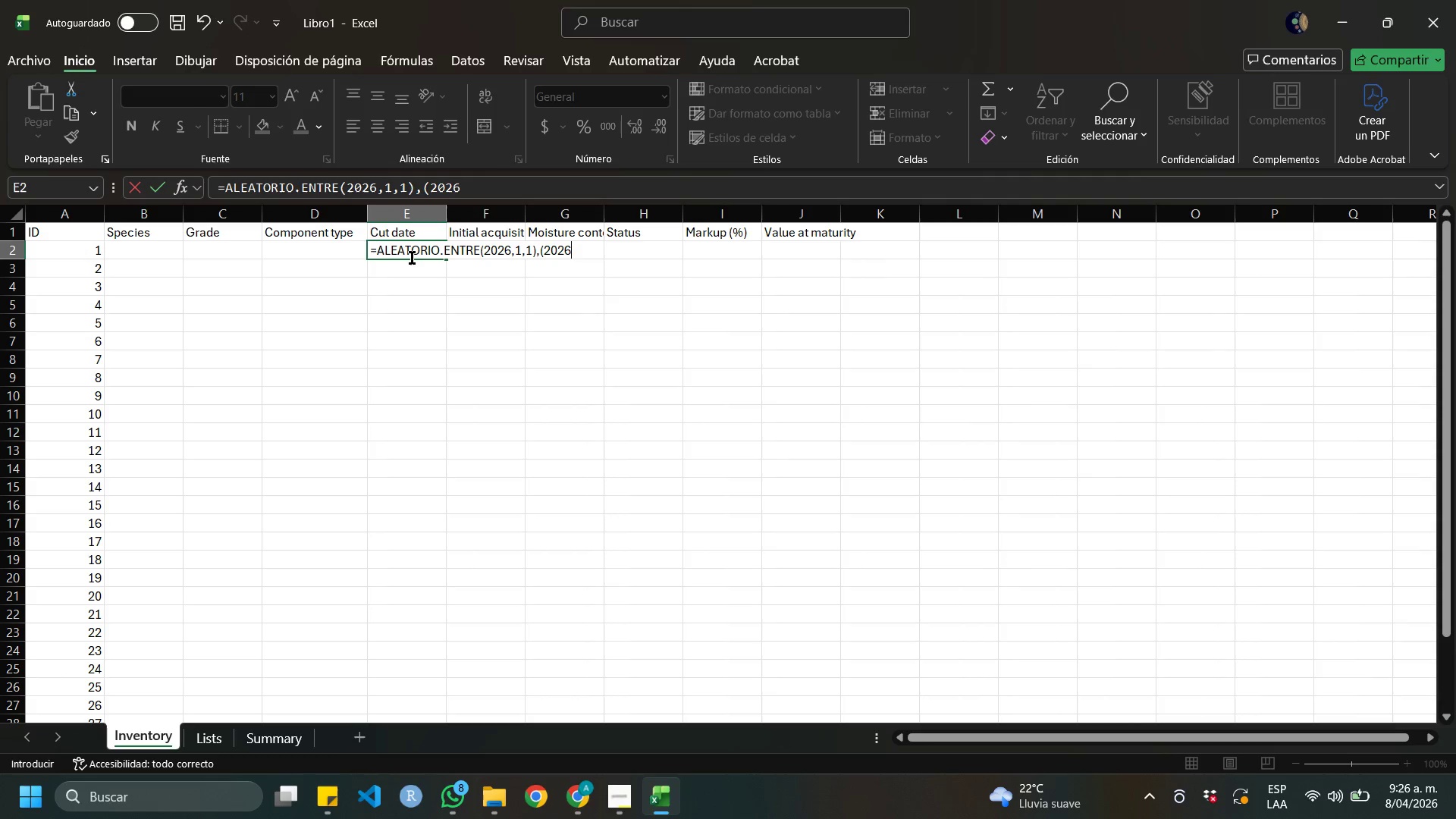 
key(Numpad6)
 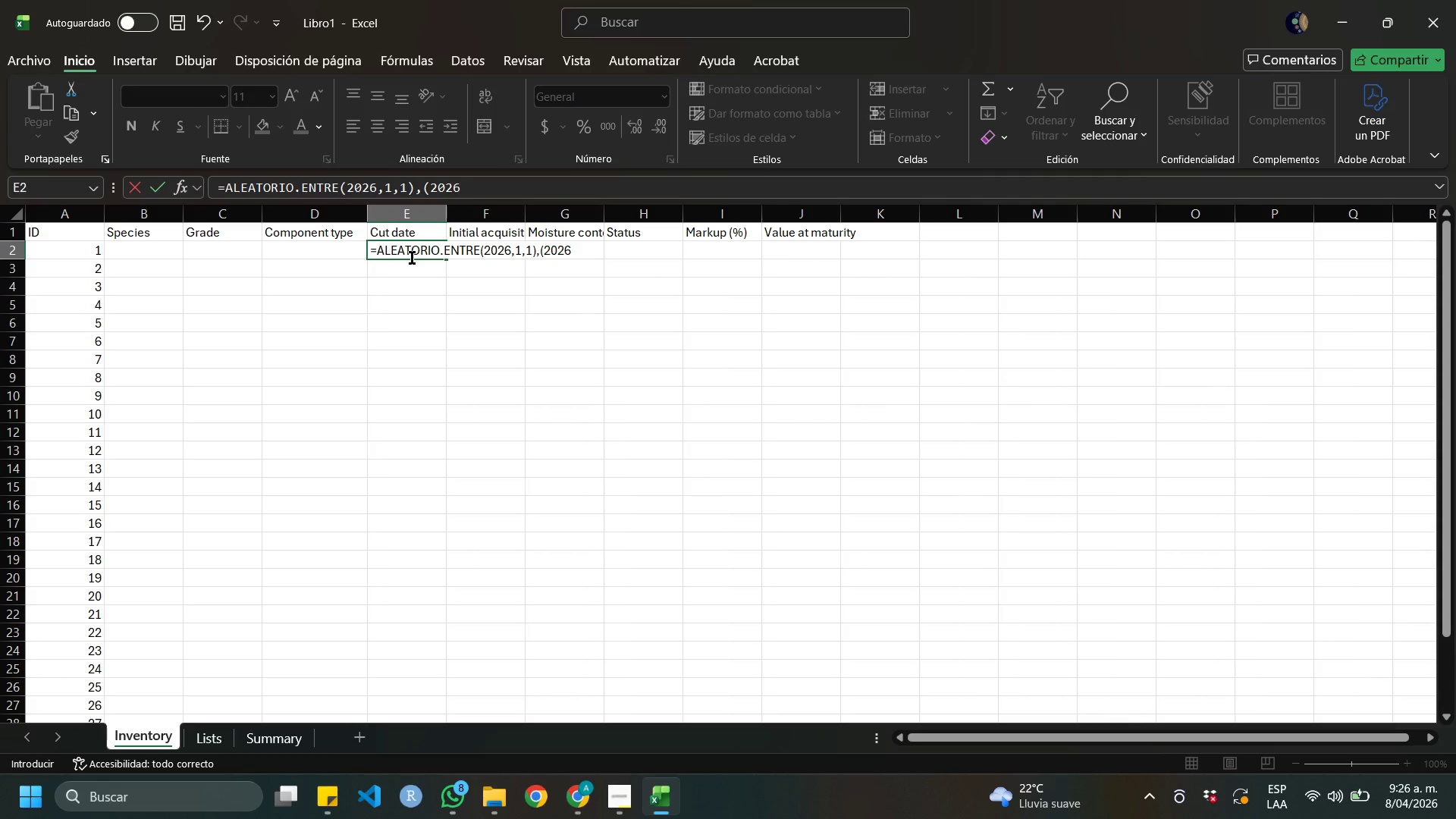 
key(Comma)
 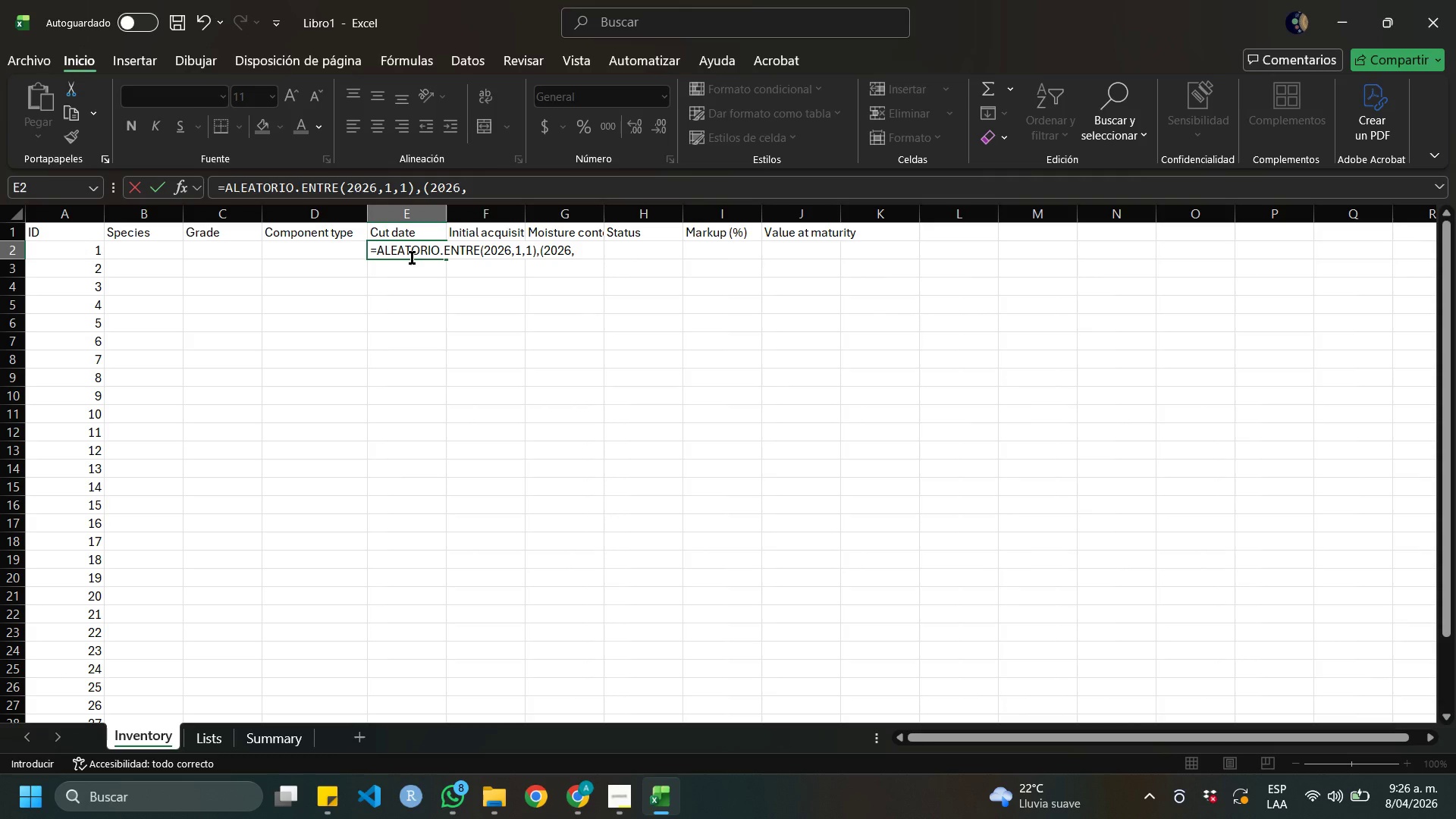 
key(Numpad4)
 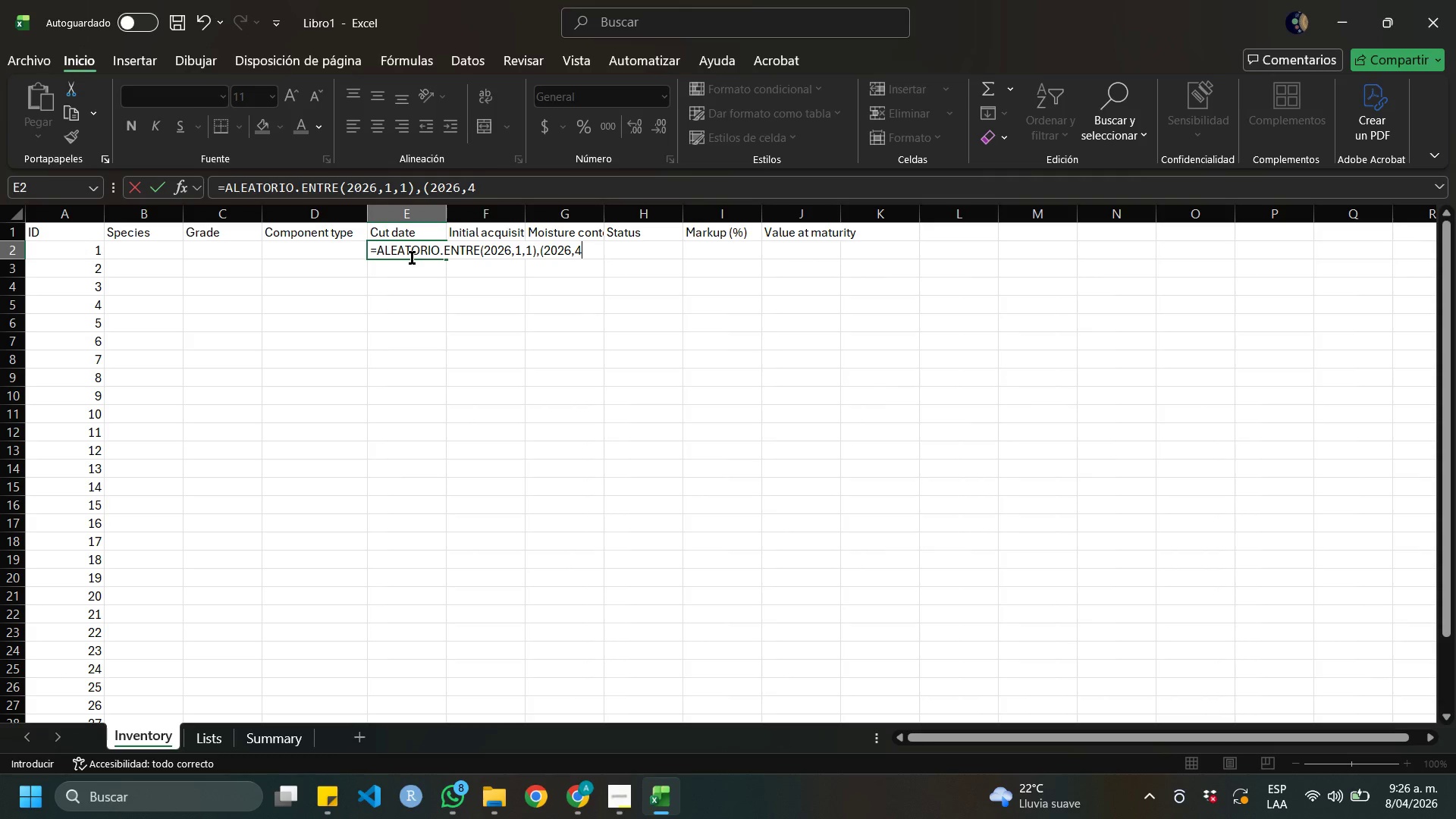 
key(Comma)
 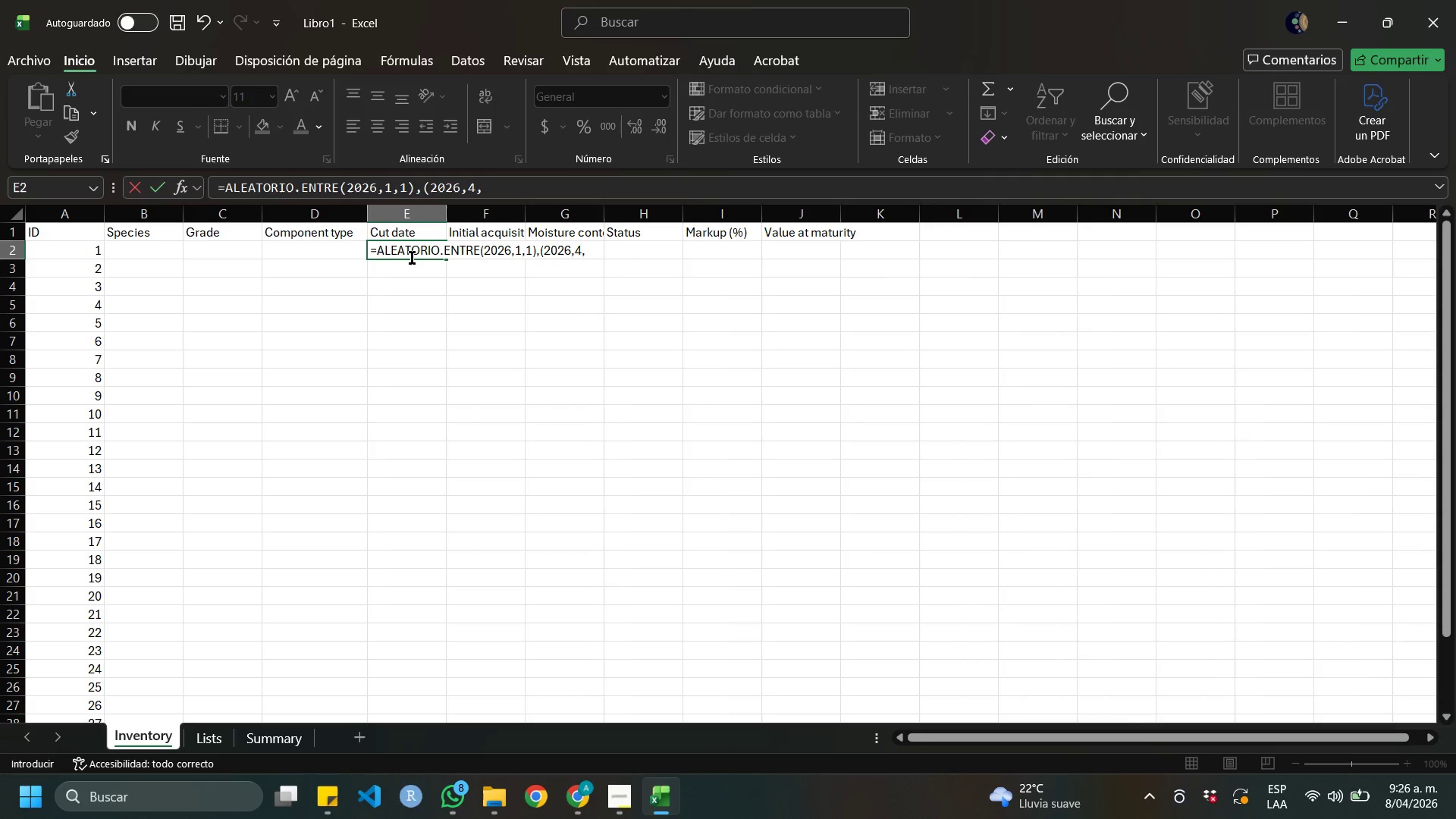 
key(Numpad8)
 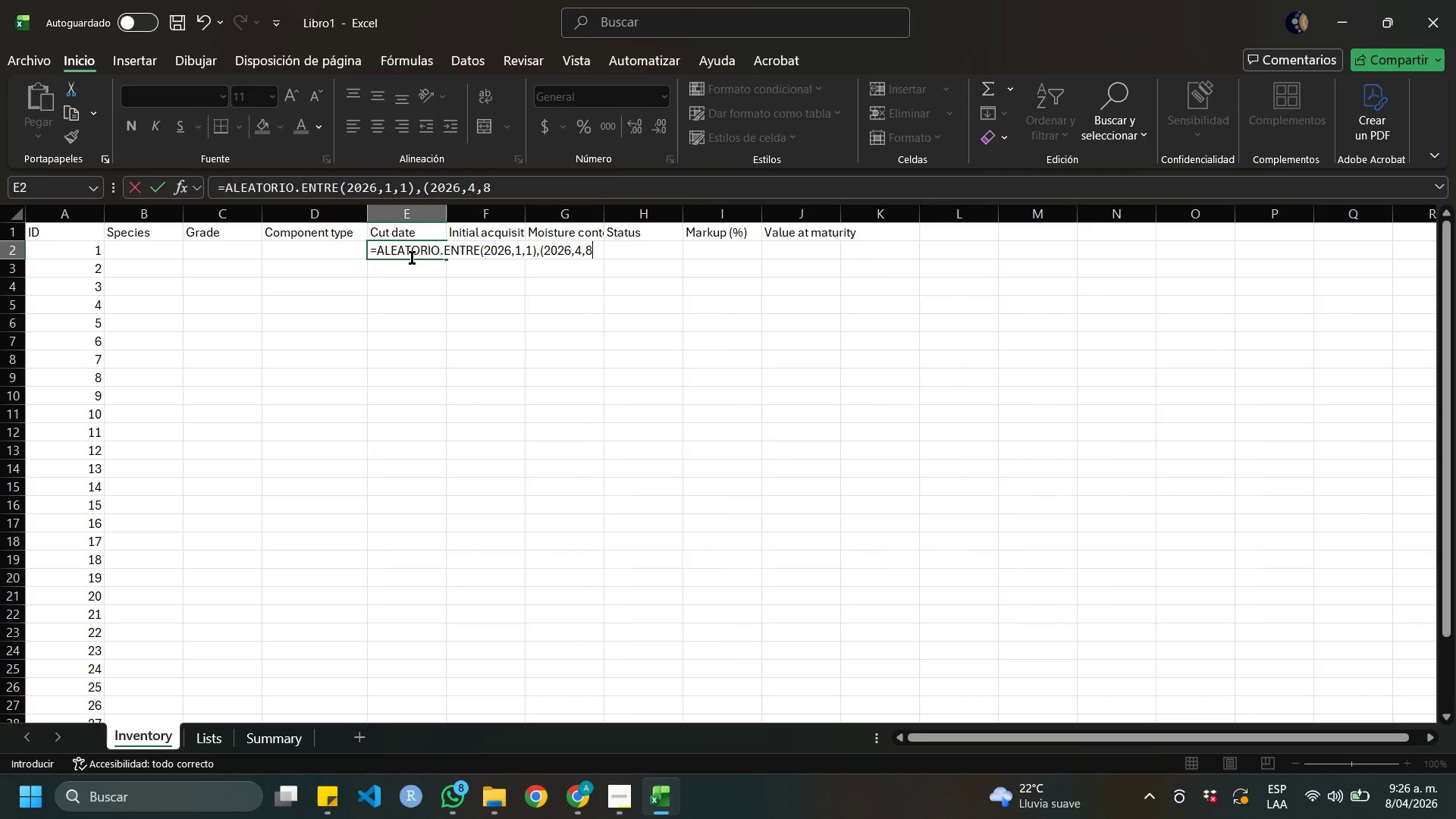 
key(Shift+9)
 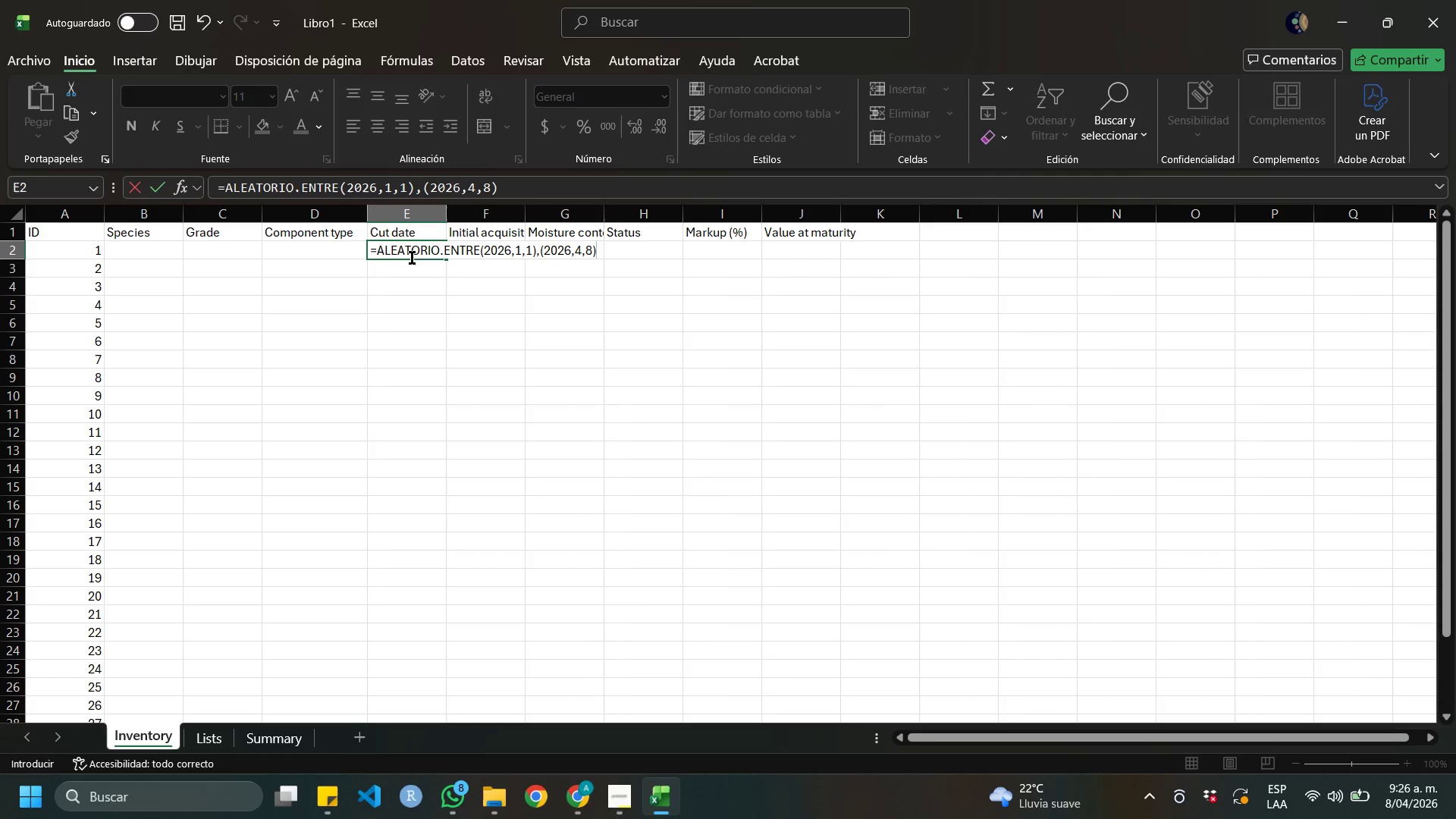 
key(Enter)
 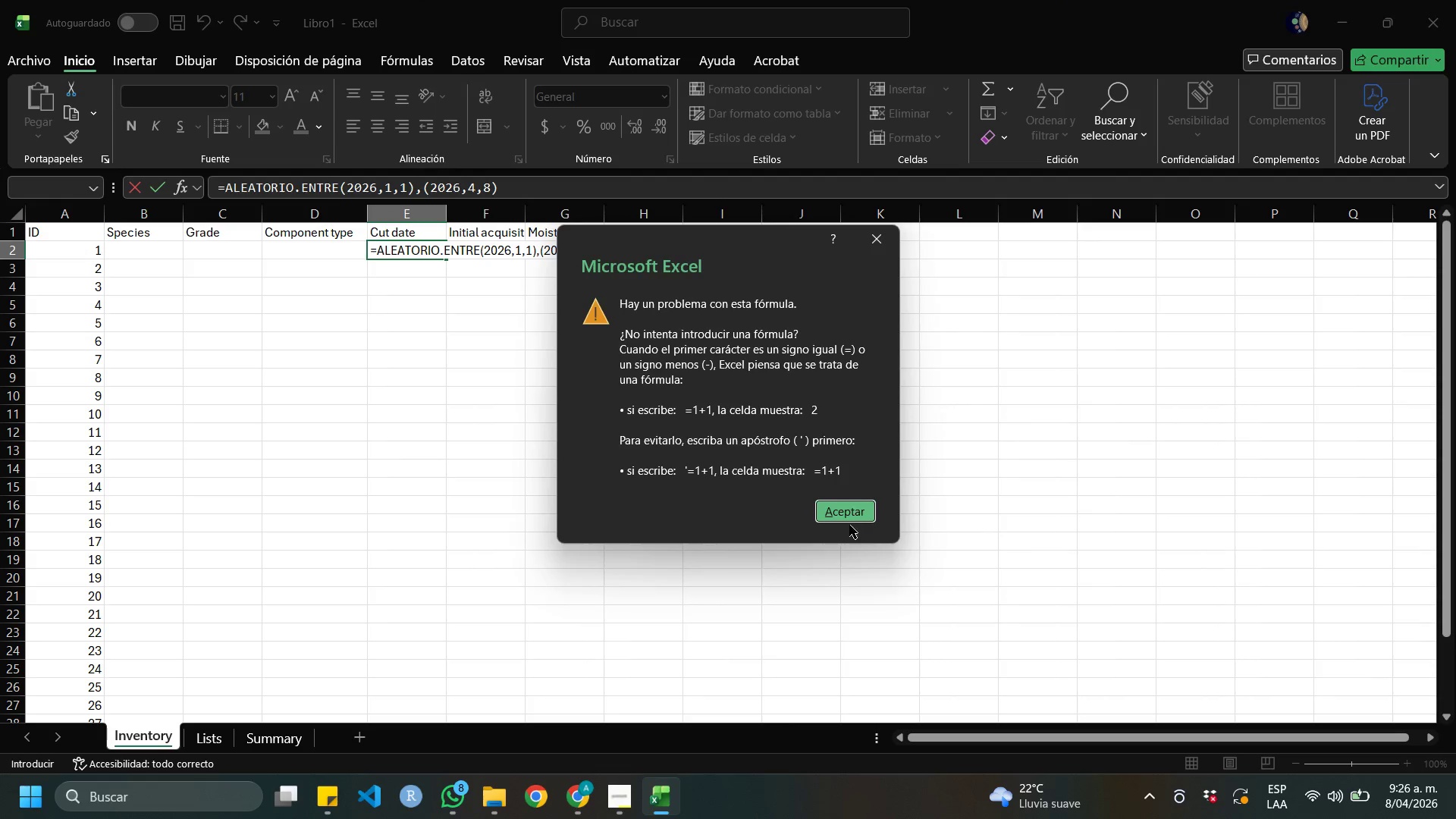 
left_click([847, 513])
 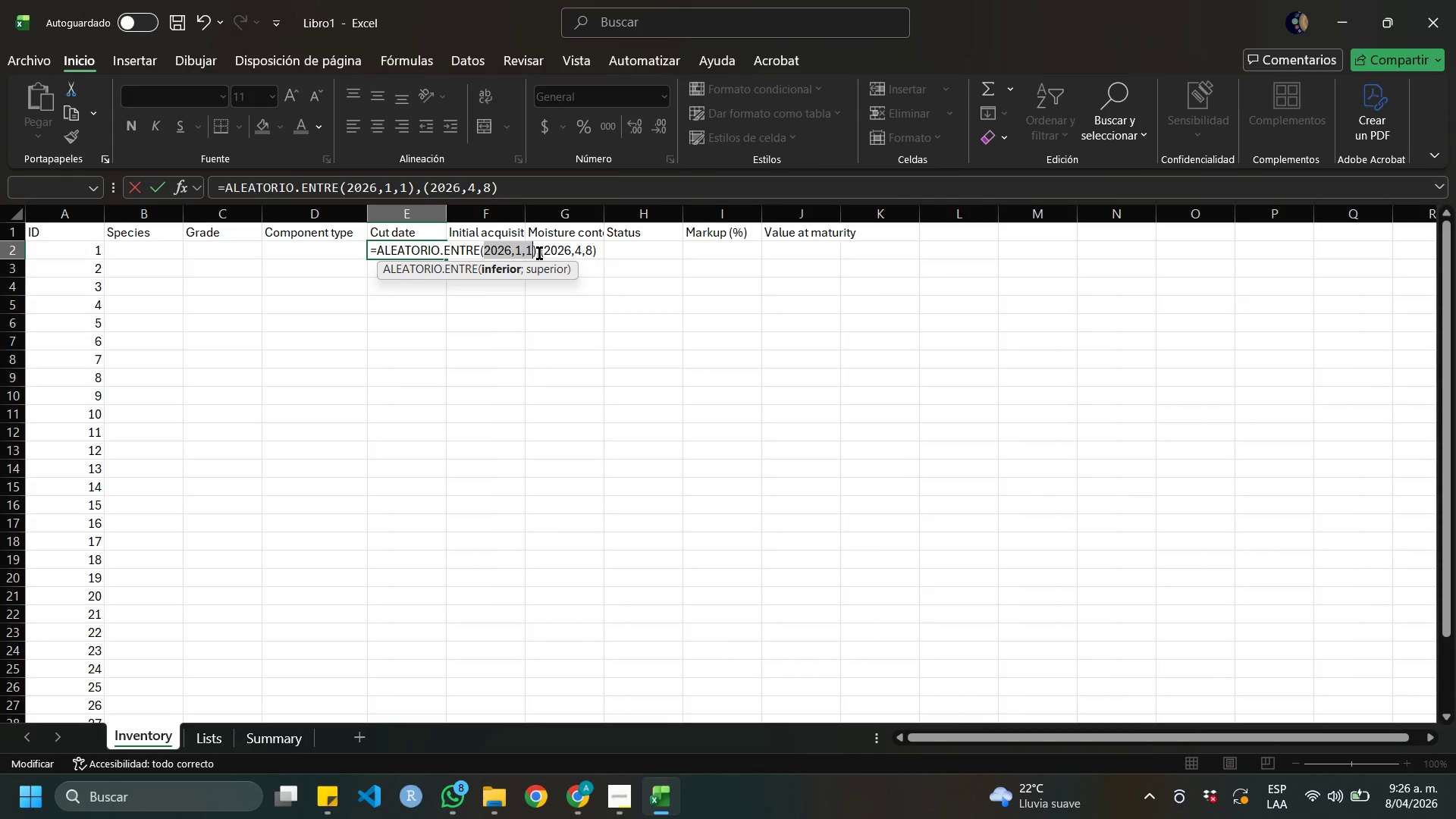 
wait(9.41)
 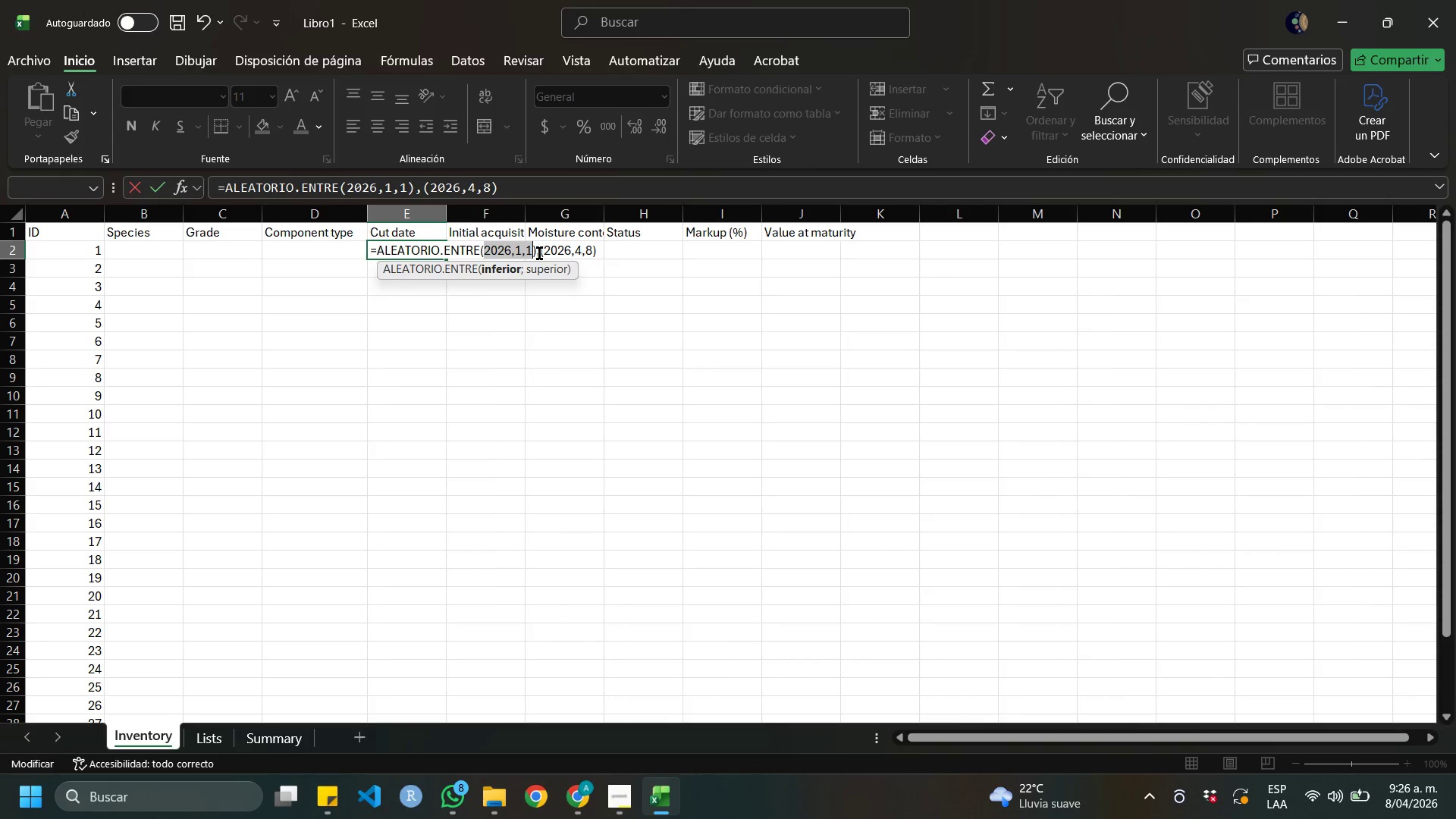 
left_click([539, 253])
 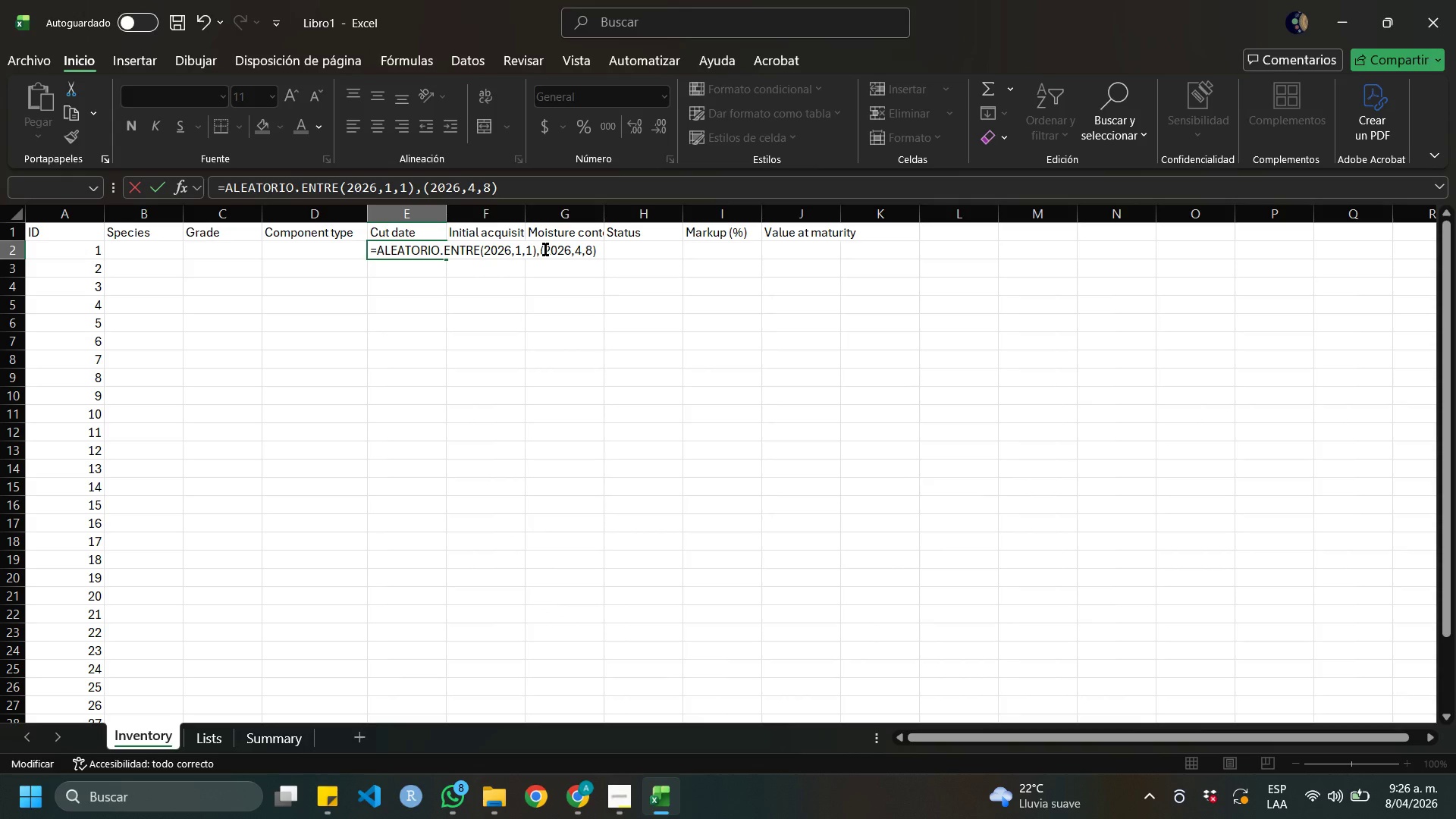 
key(Backspace)
 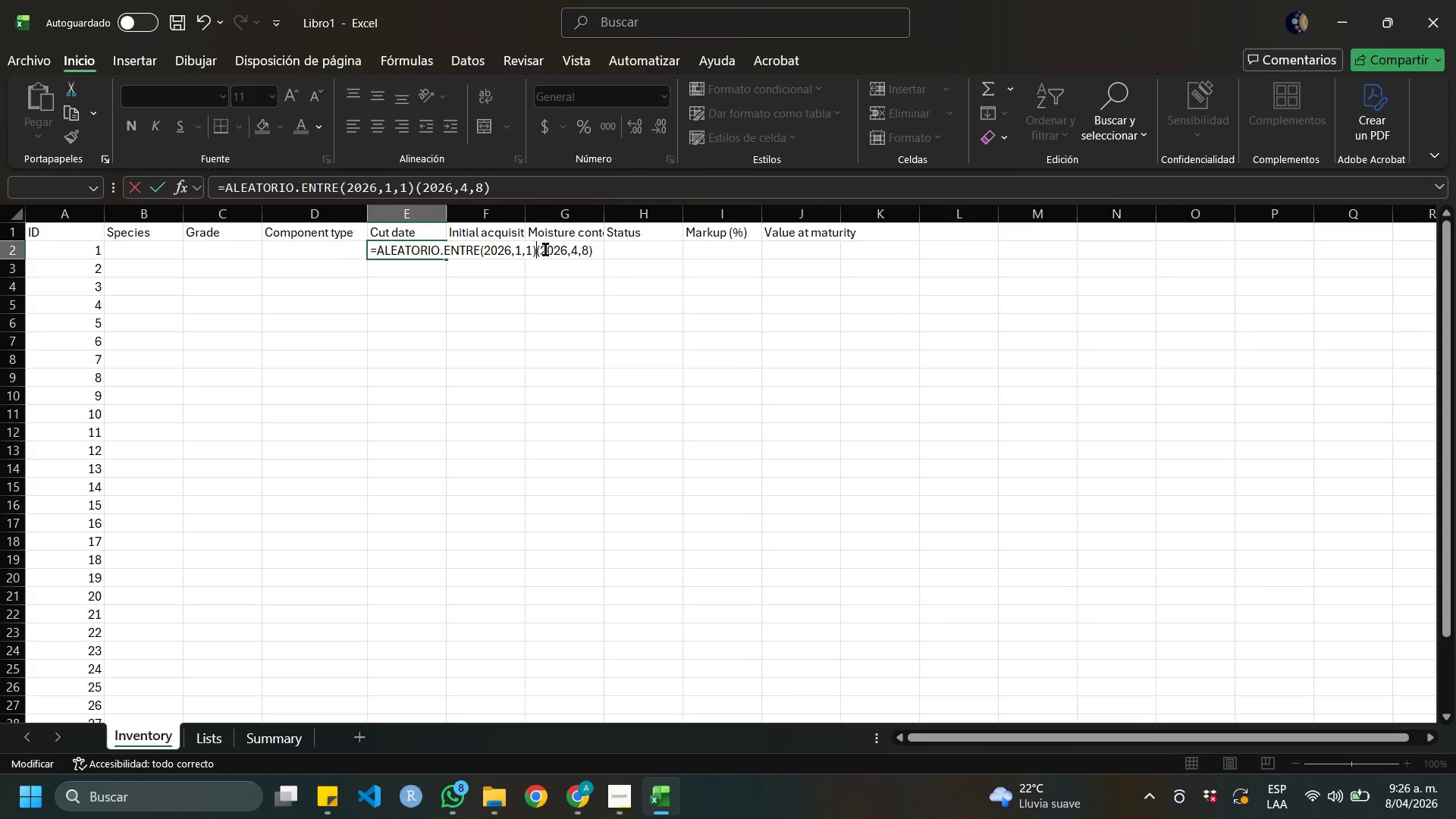 
key(Shift+ShiftRight)
 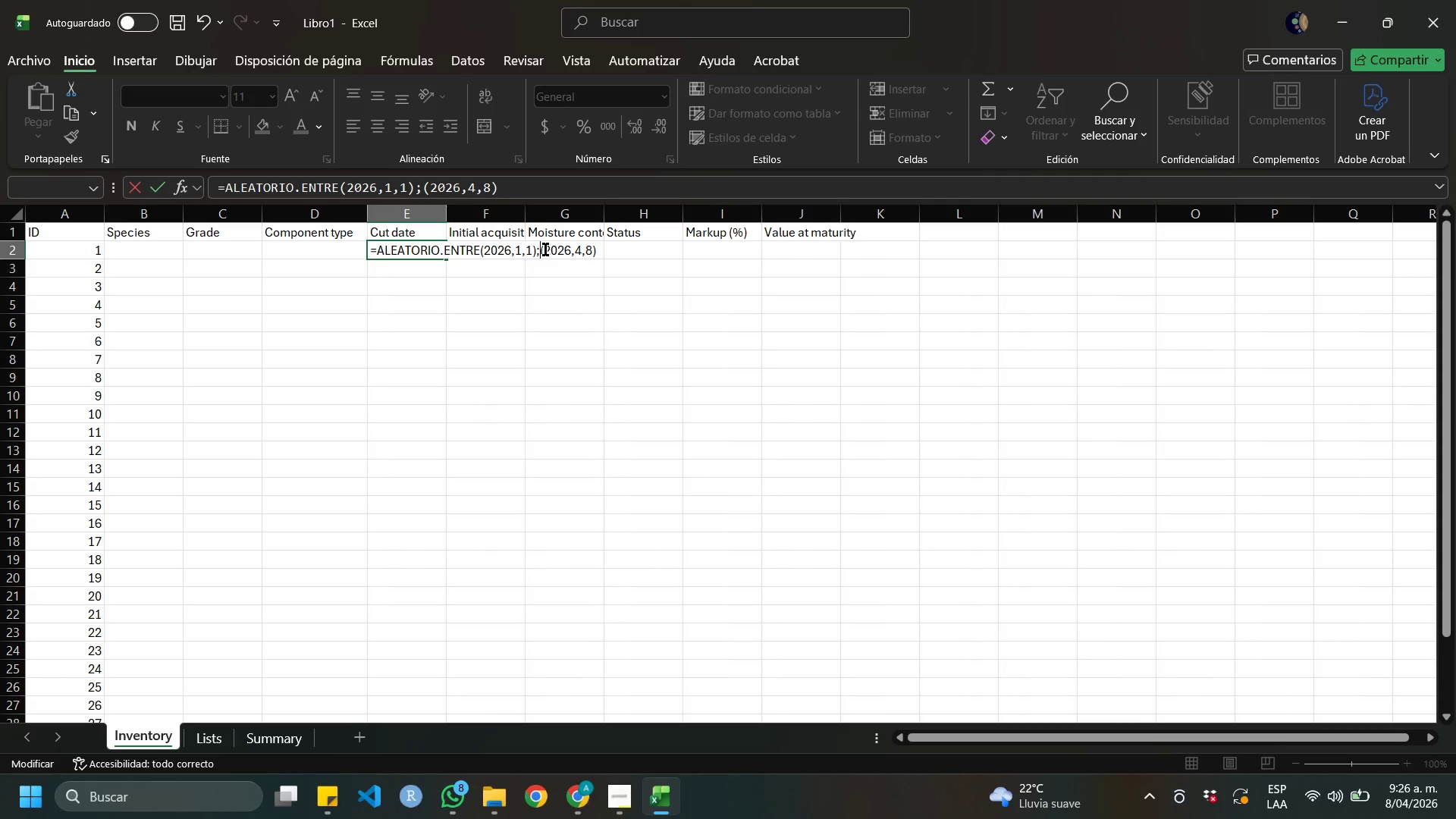 
key(Shift+Comma)
 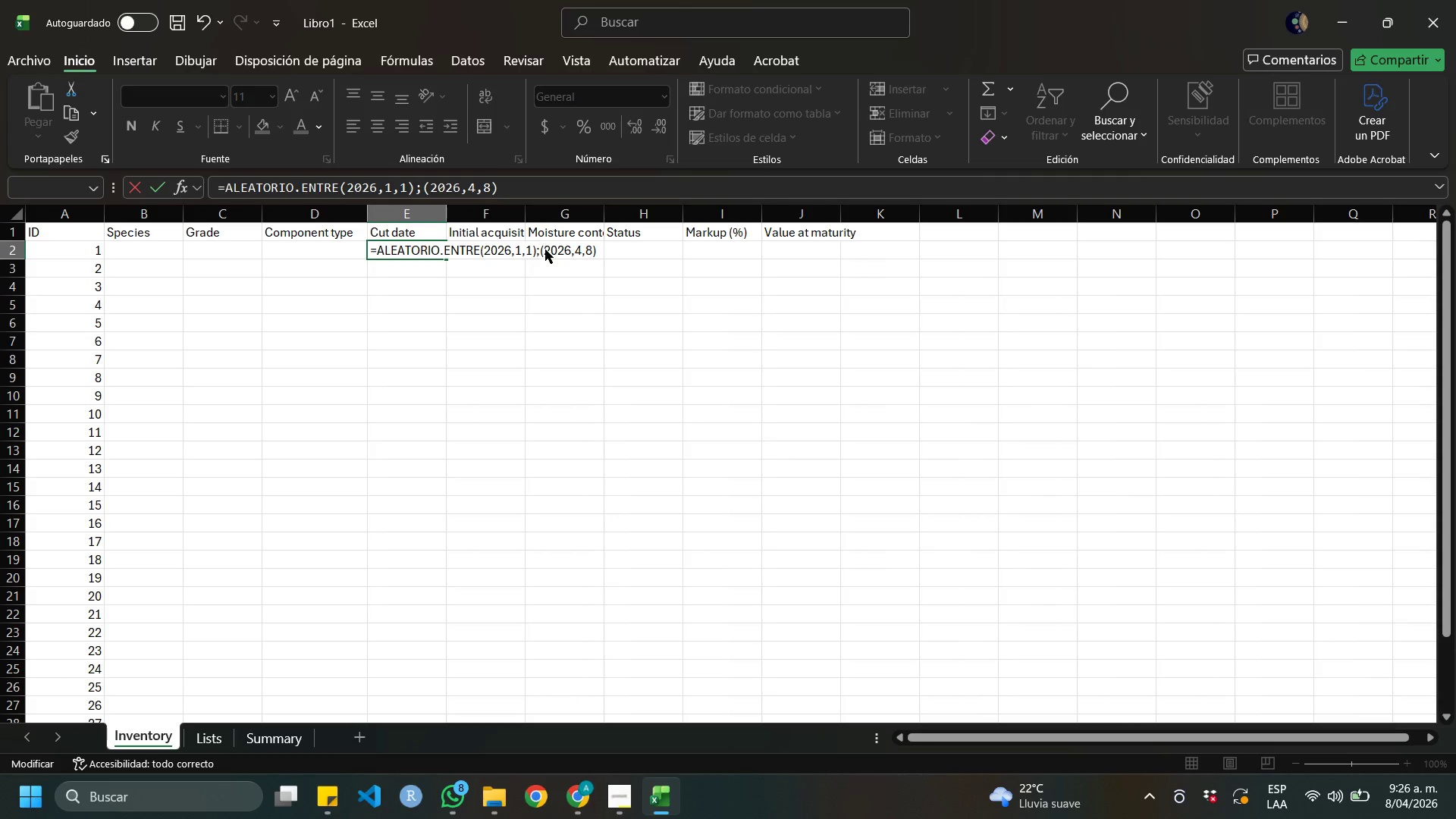 
key(Enter)
 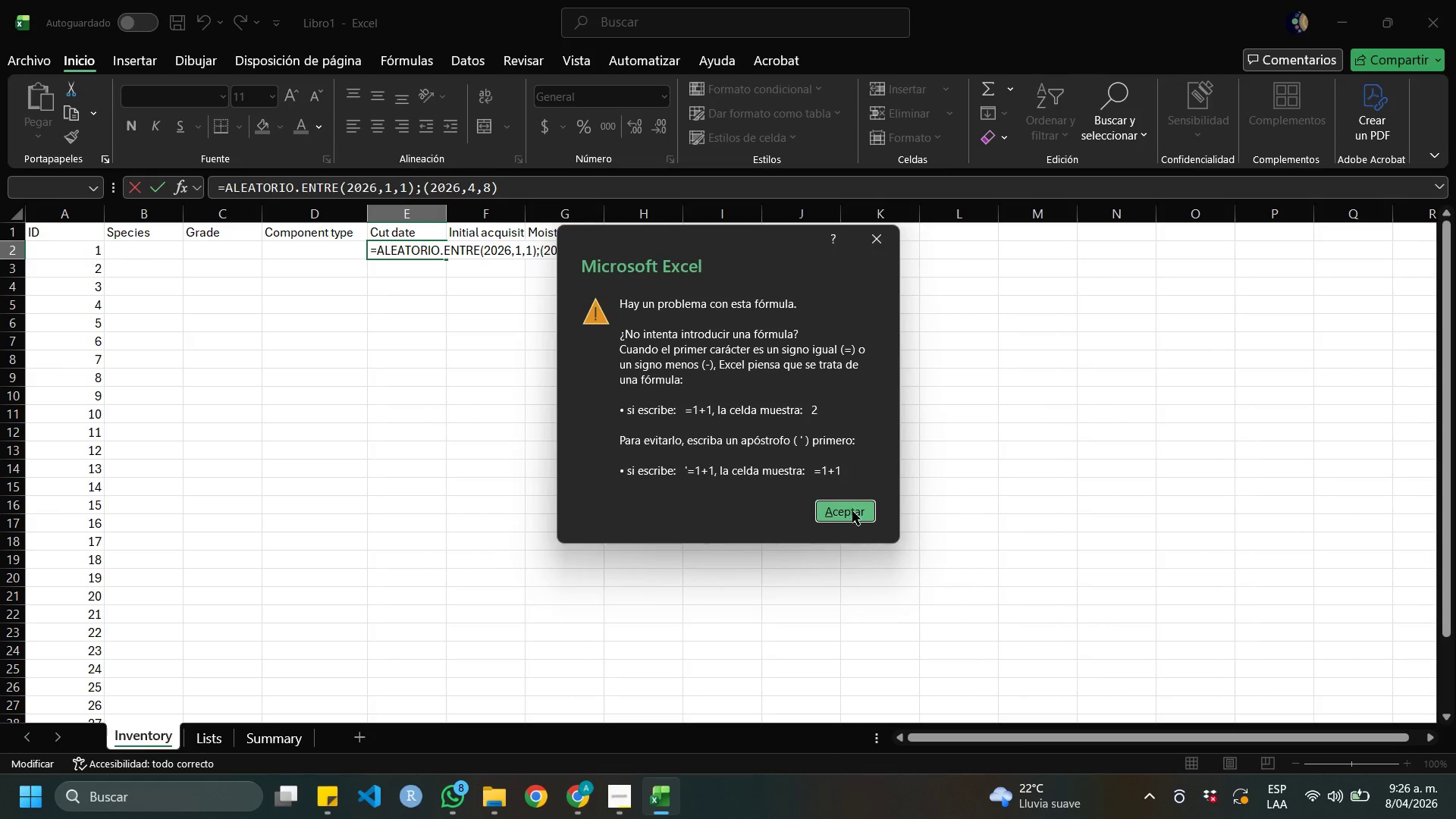 
left_click([852, 511])
 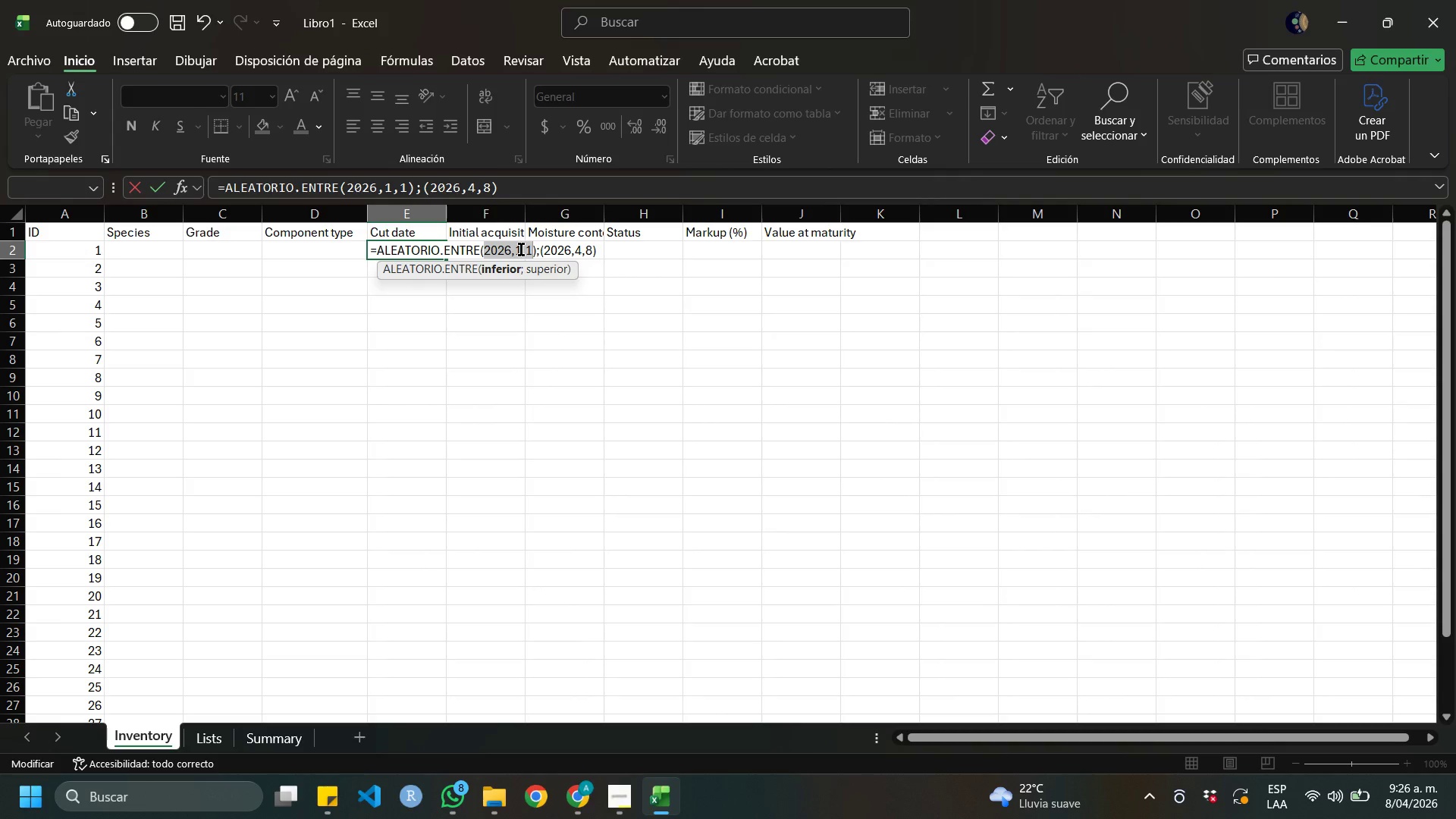 
wait(10.73)
 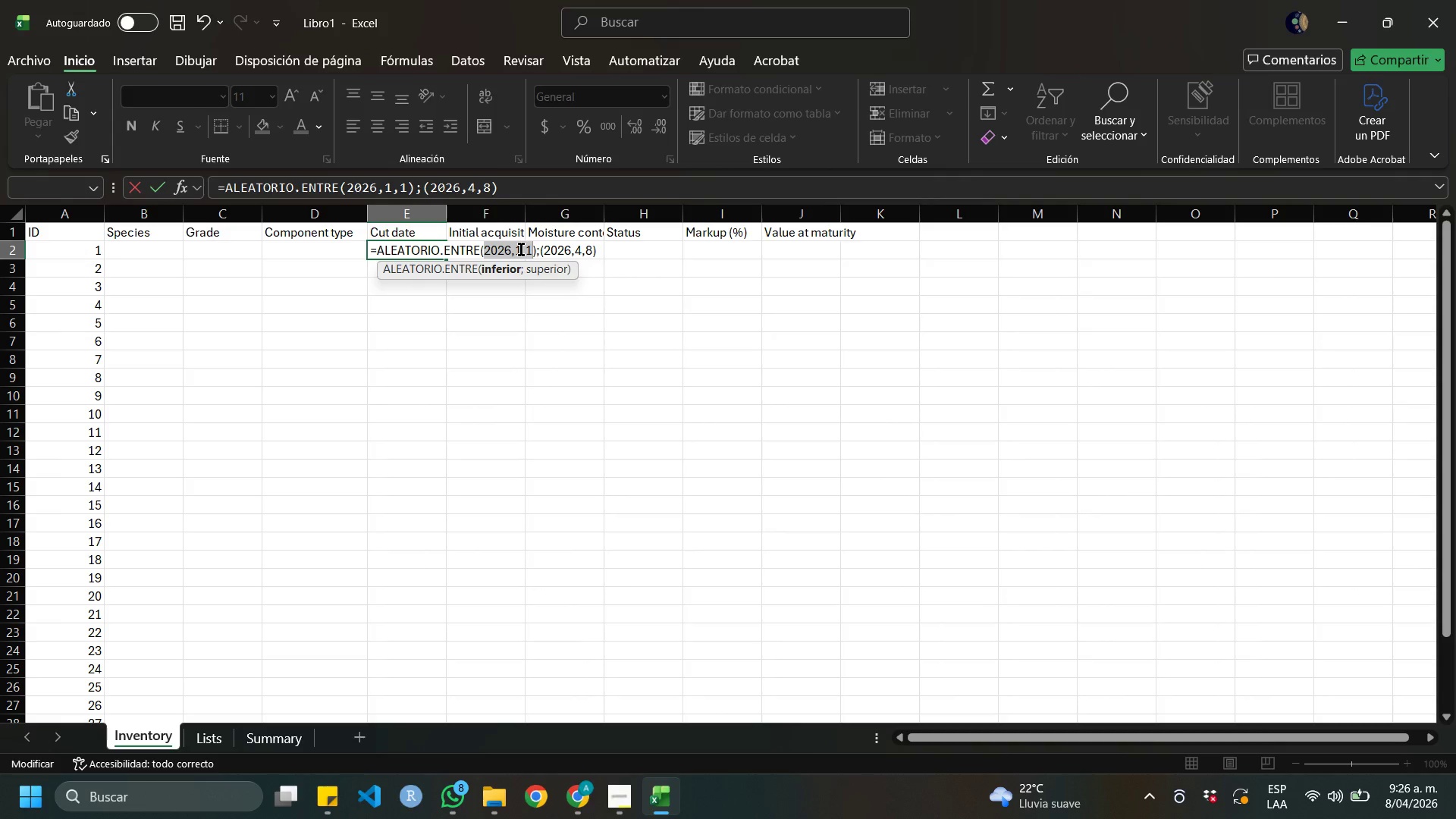 
left_click([422, 353])
 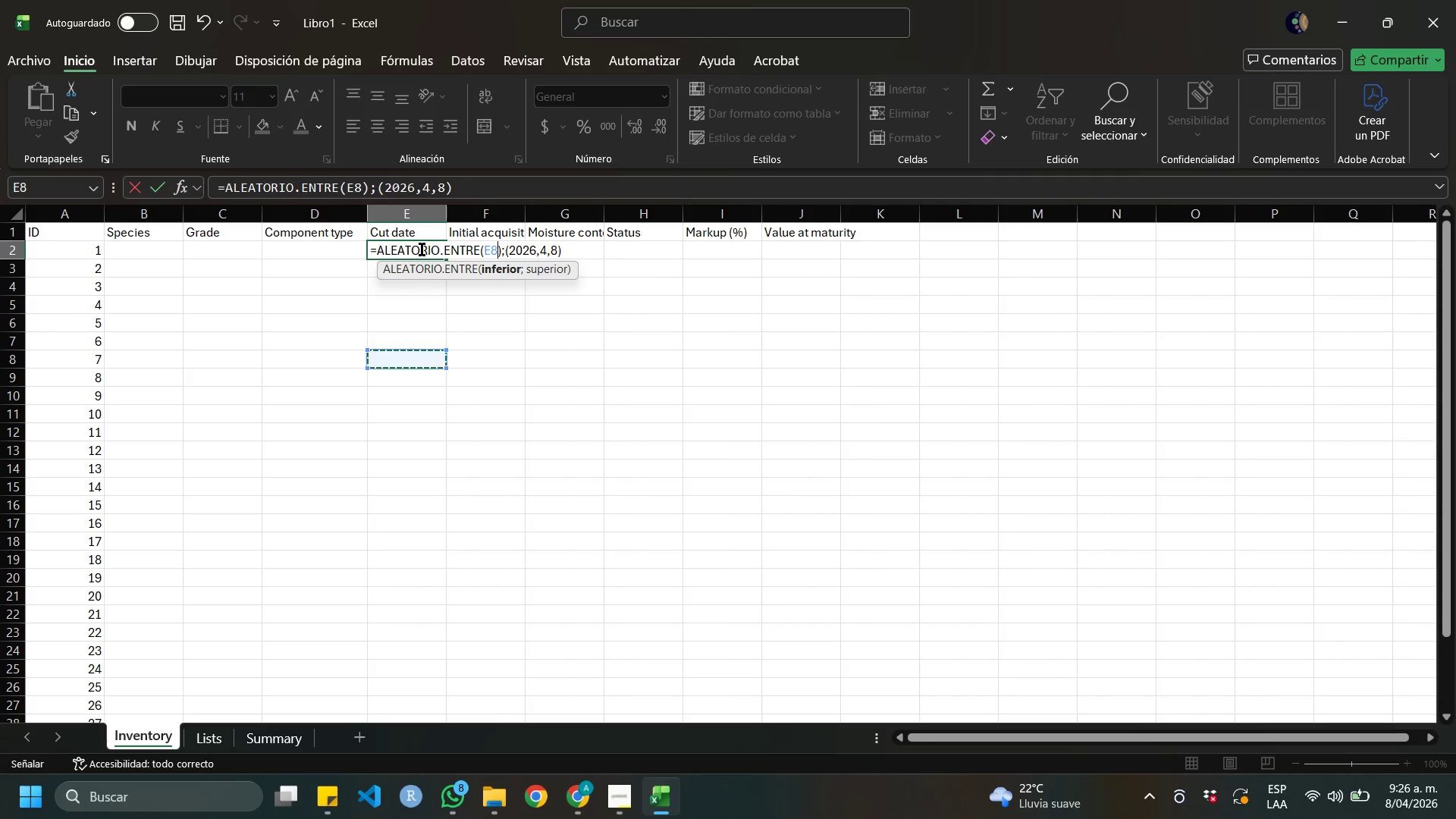 
key(Backspace)
 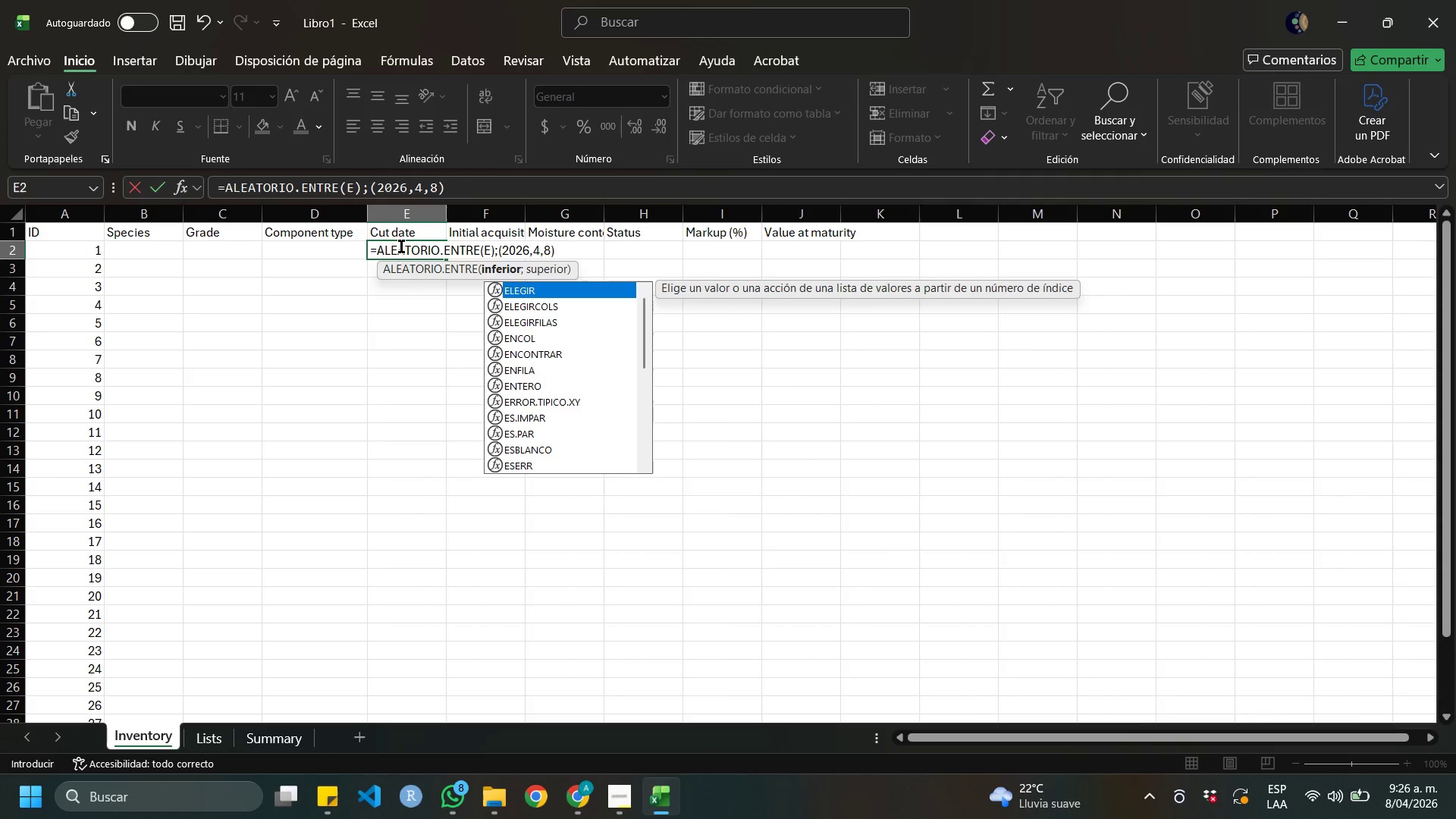 
left_click_drag(start_coordinate=[380, 250], to_coordinate=[563, 240])
 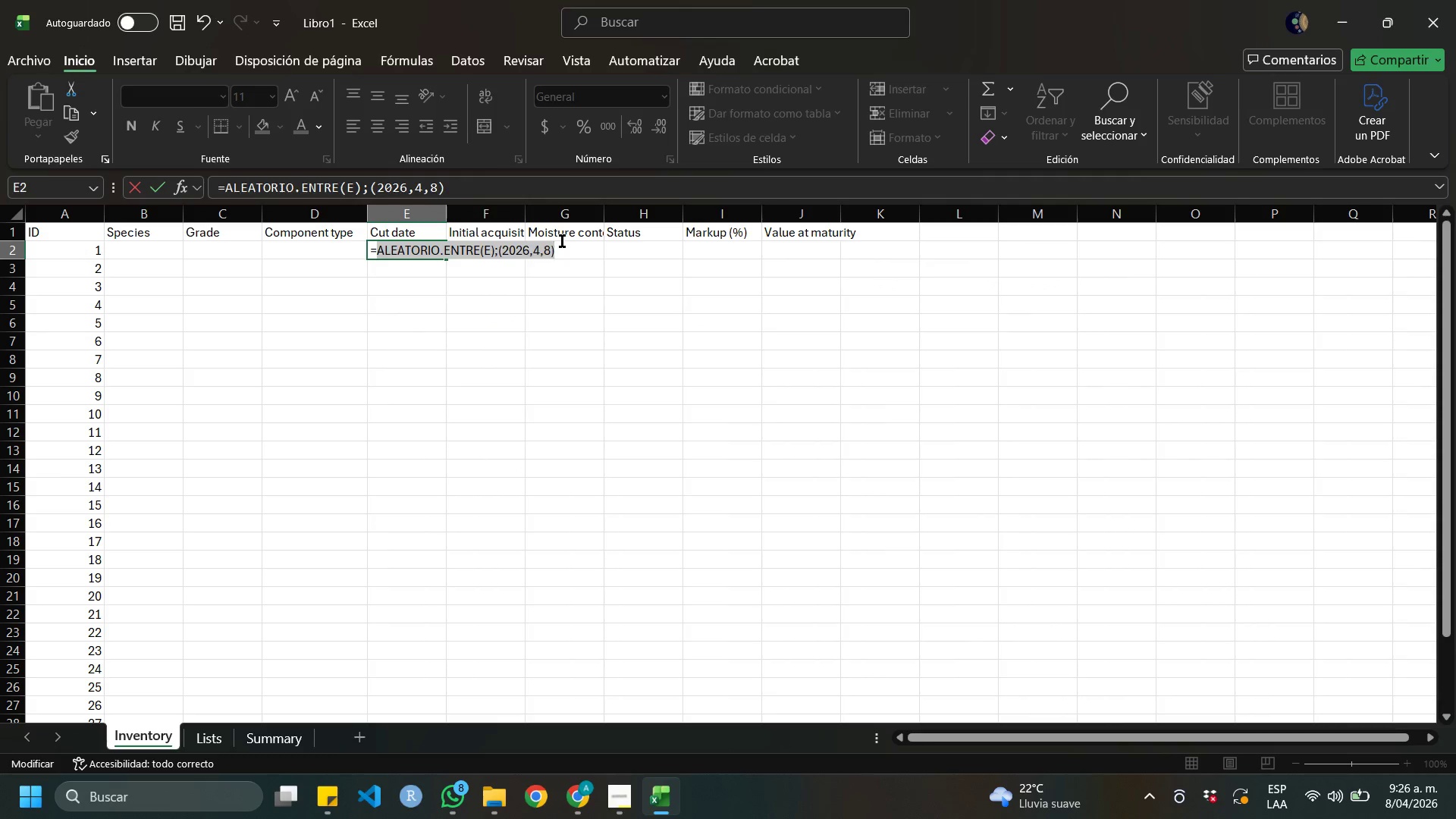 
key(Backspace)
 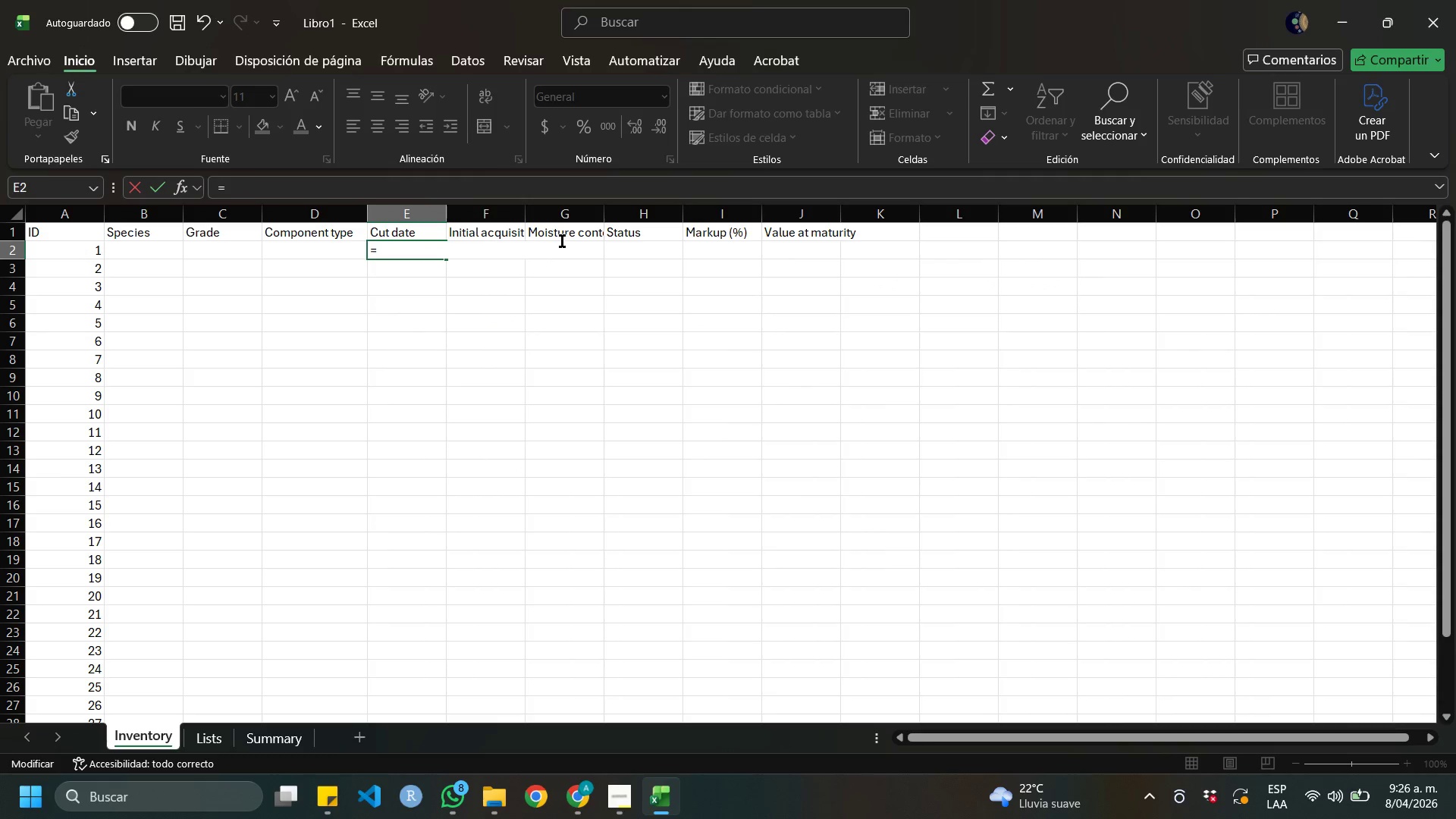 
key(Backspace)
 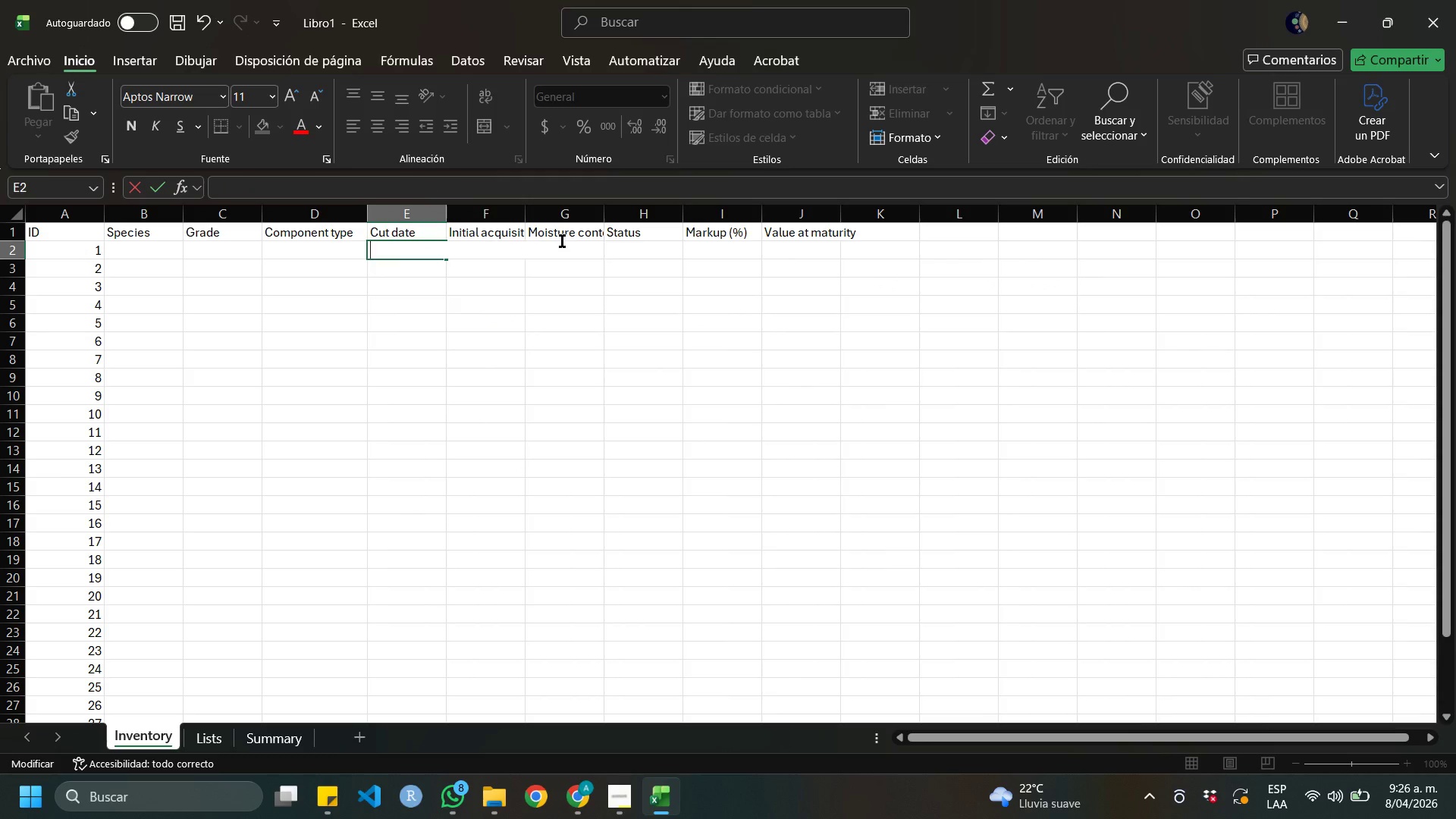 
key(Numpad0)
 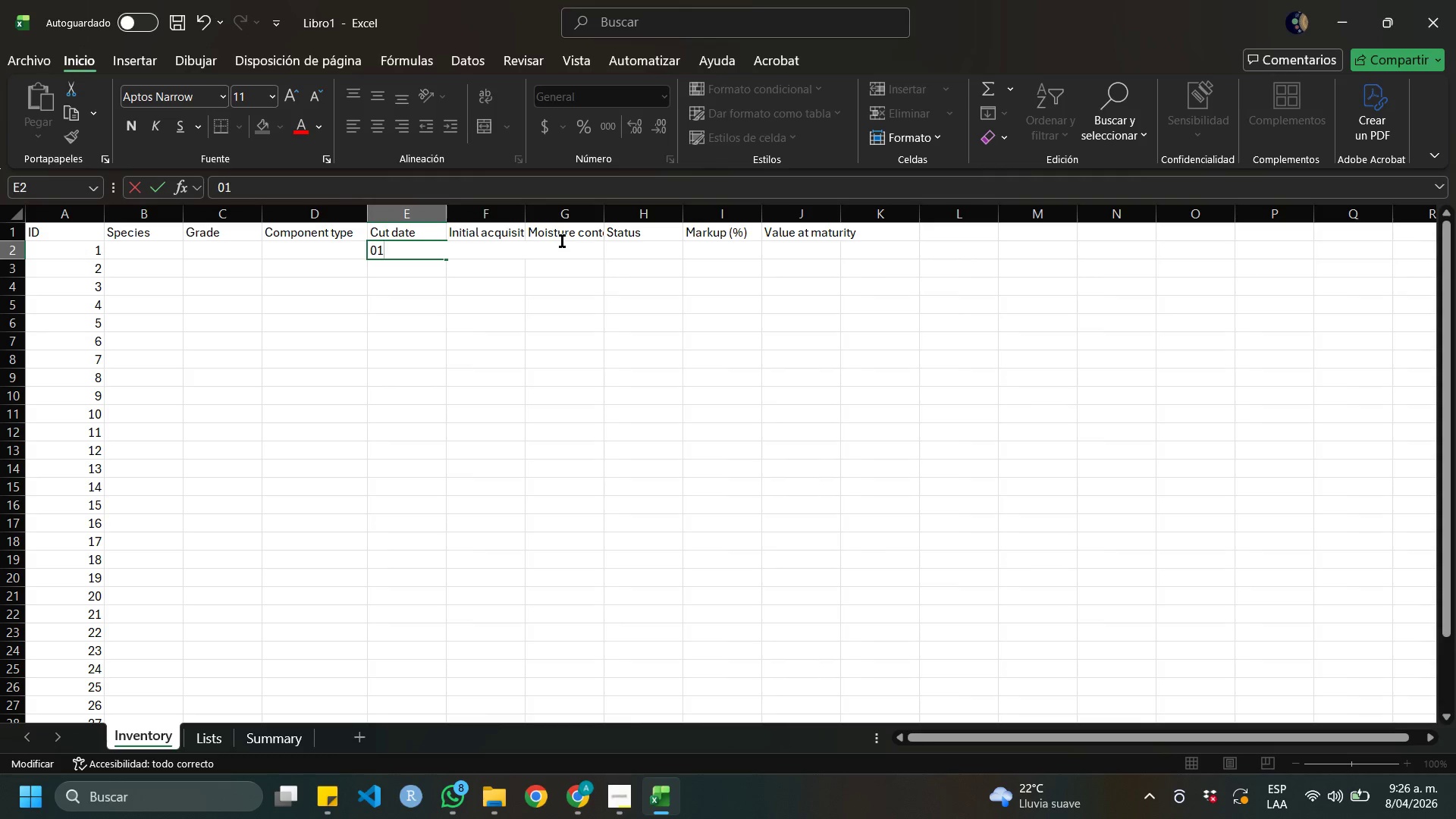 
key(Numpad1)
 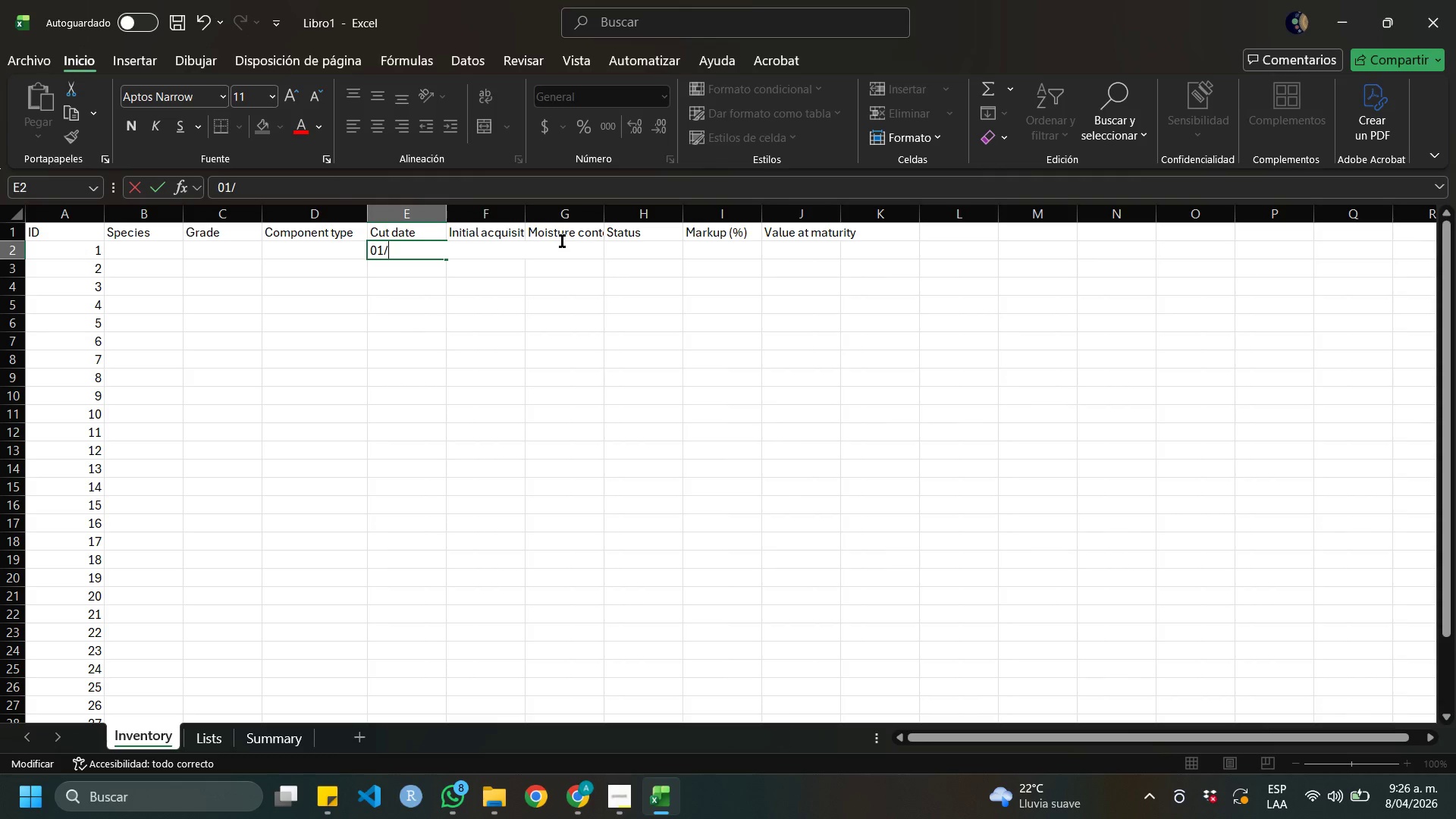 
key(NumpadDivide)
 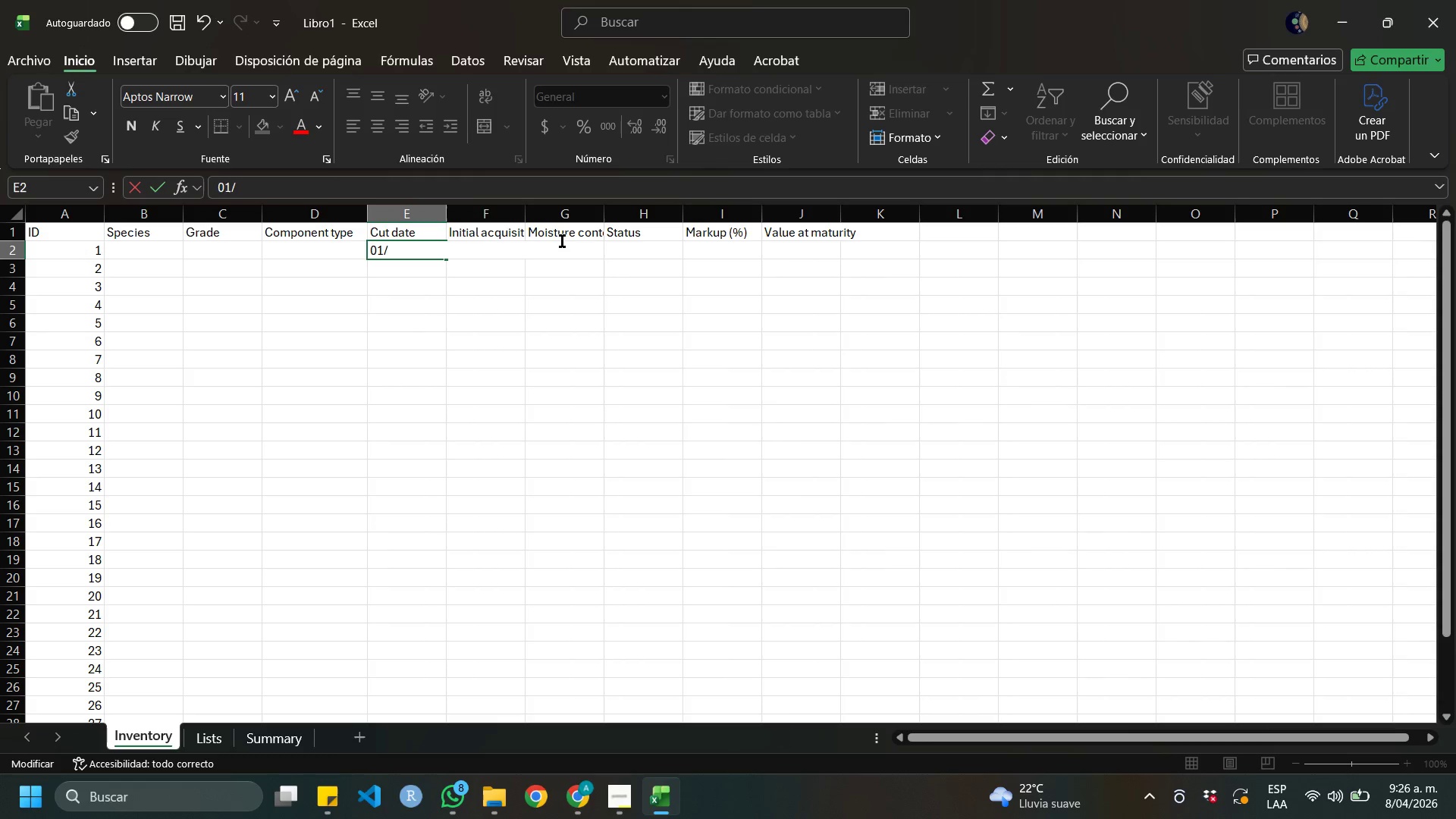 
key(Numpad0)
 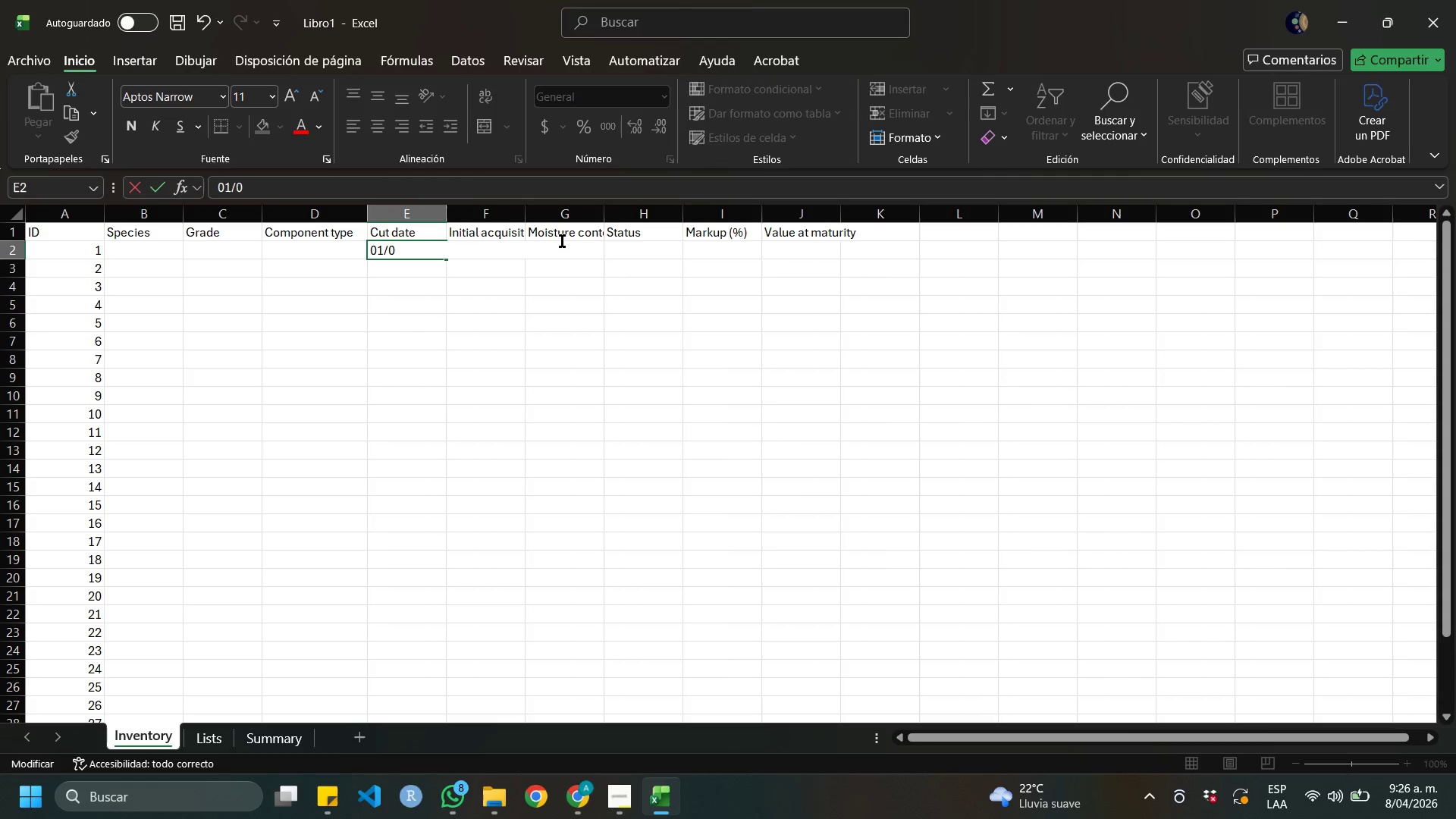 
key(Numpad1)
 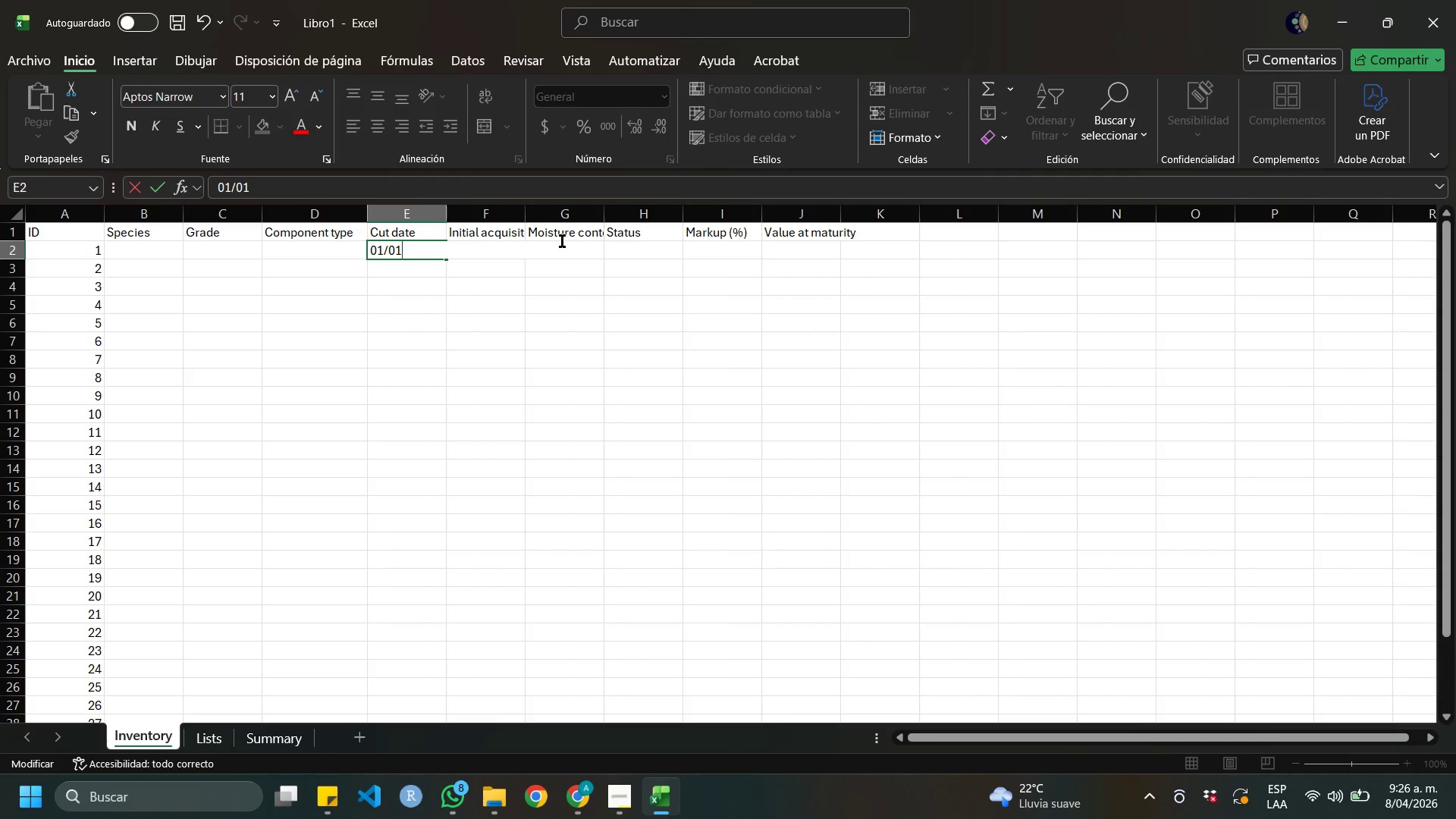 
key(NumpadDivide)
 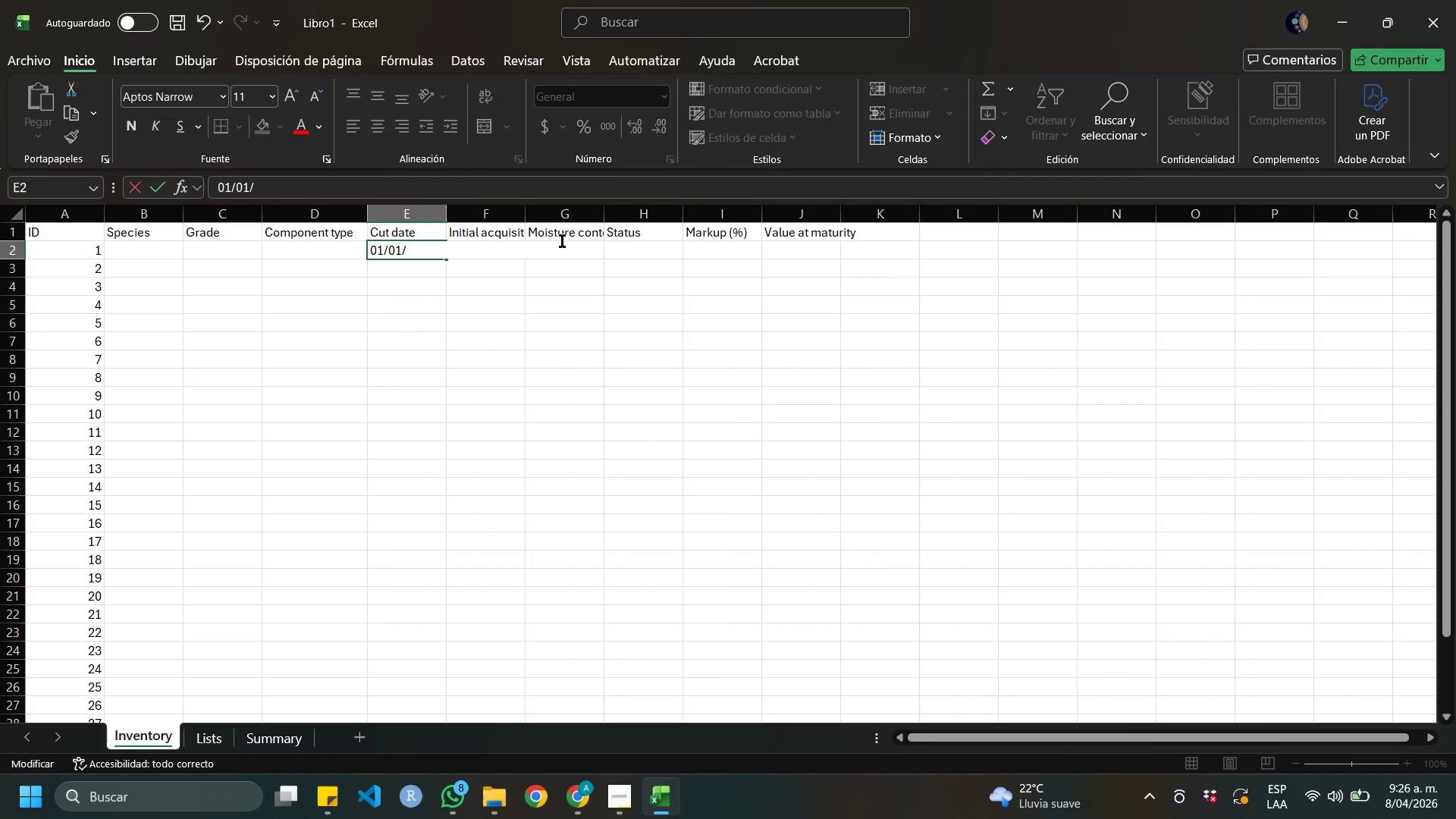 
key(Numpad2)
 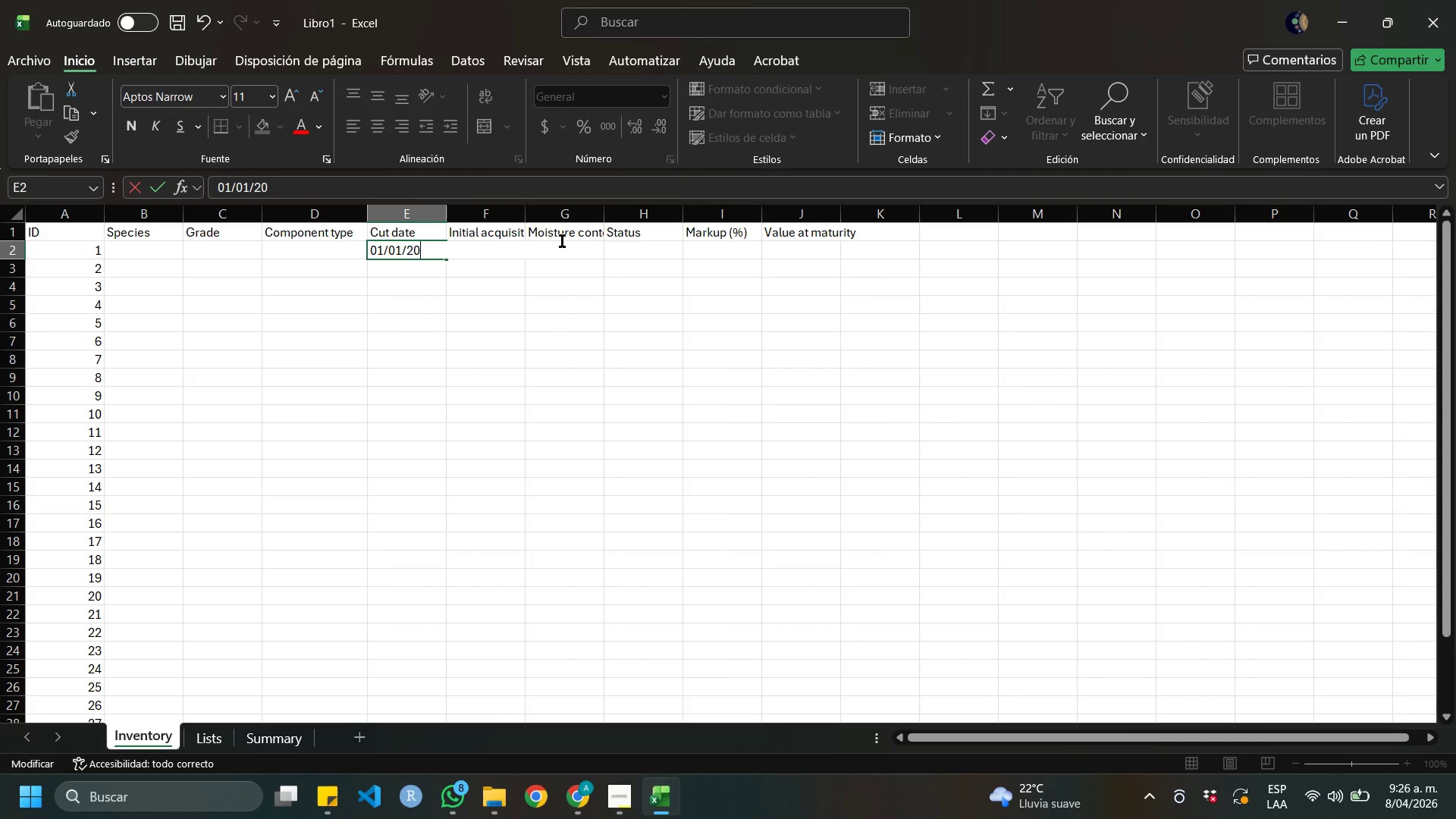 
key(Numpad0)
 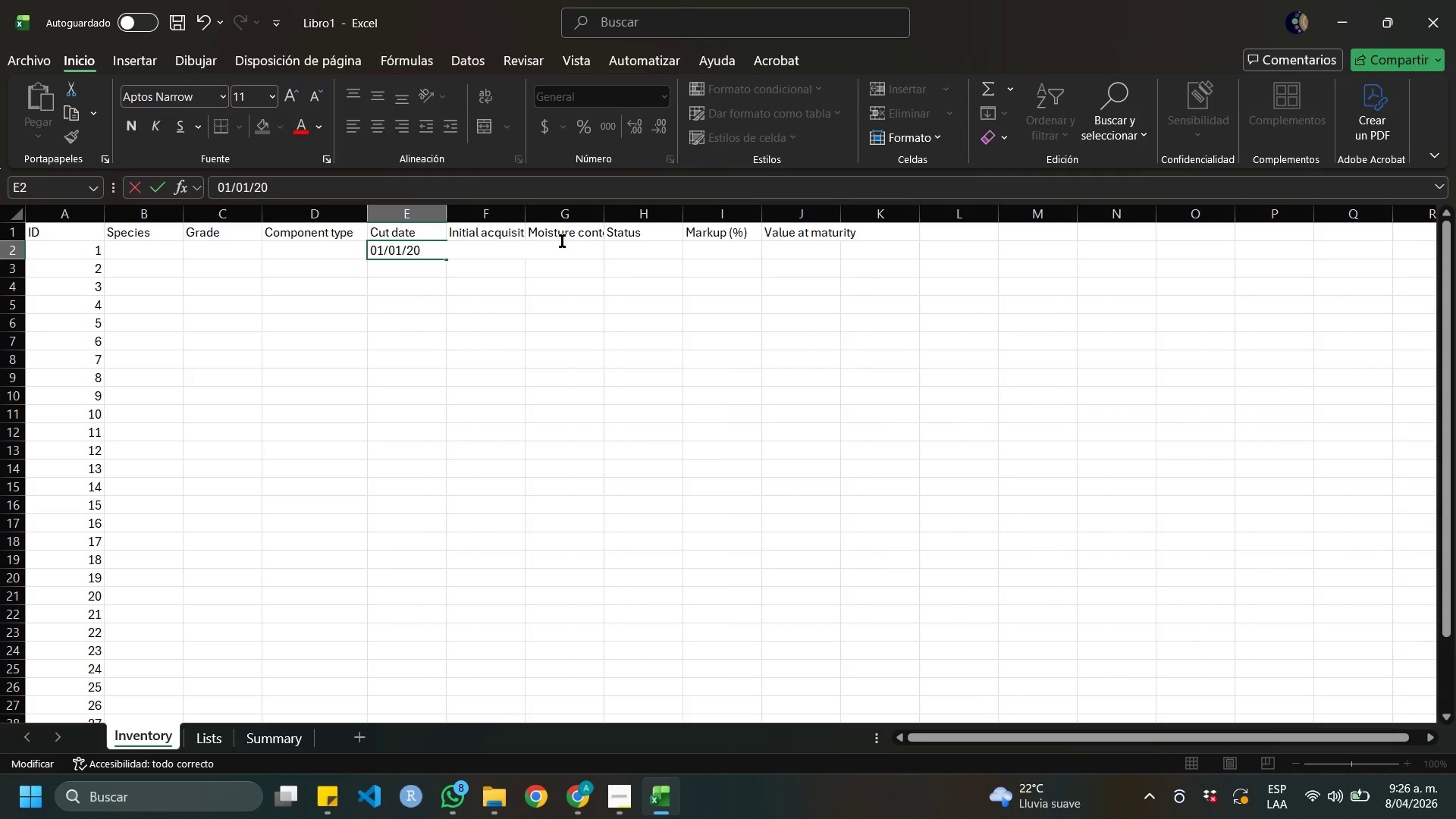 
key(Numpad2)
 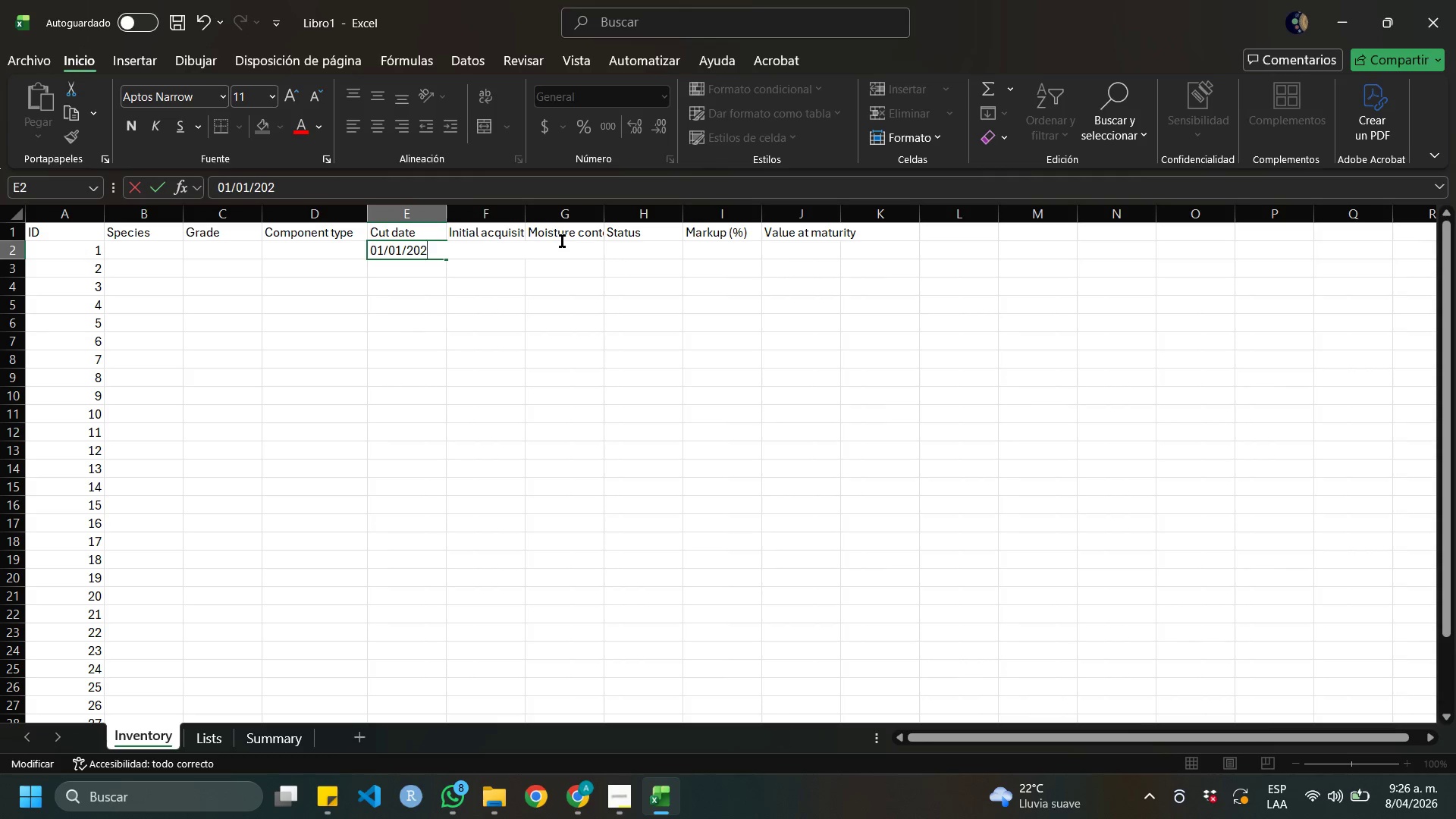 
key(Numpad6)
 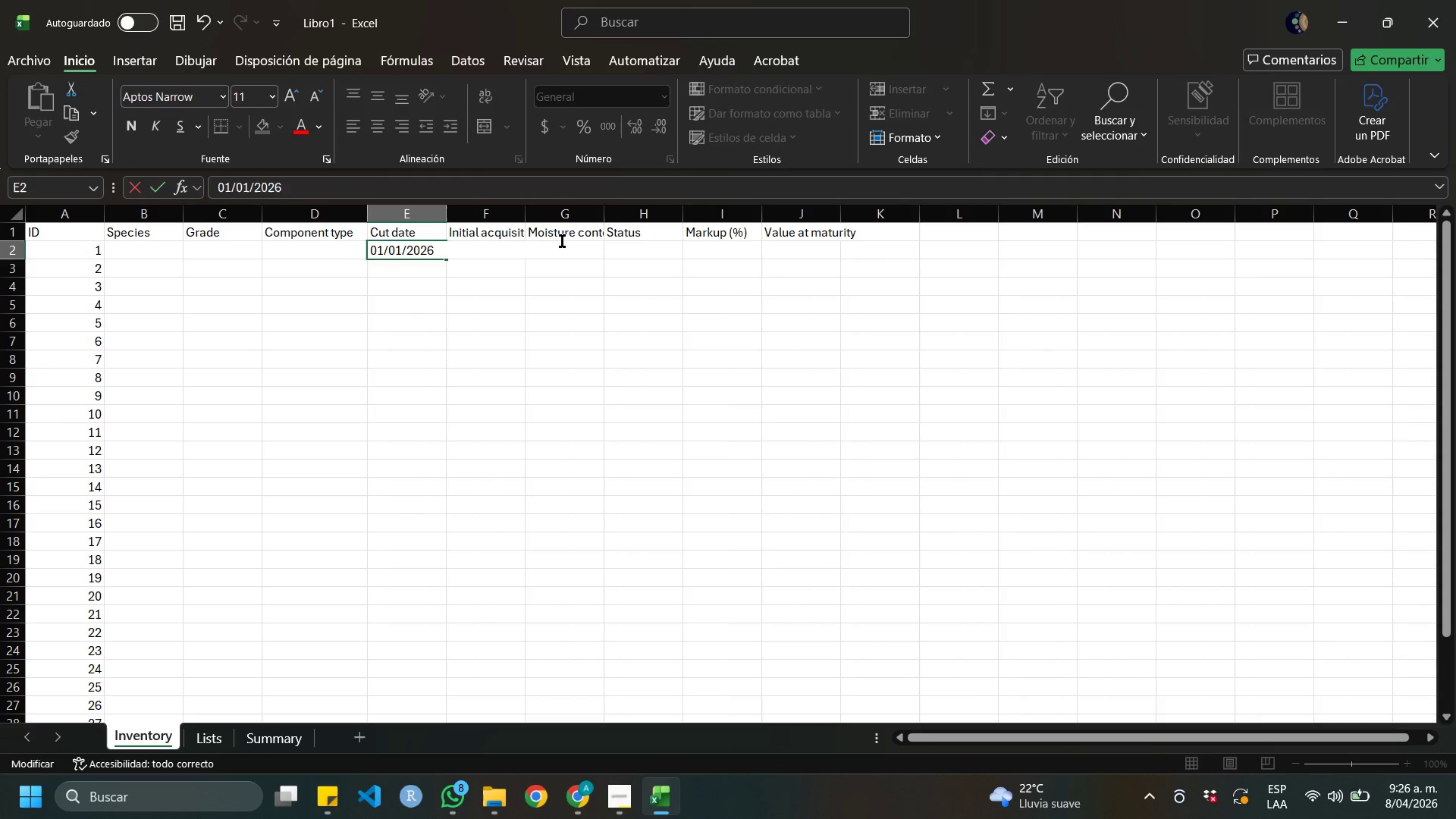 
key(Enter)
 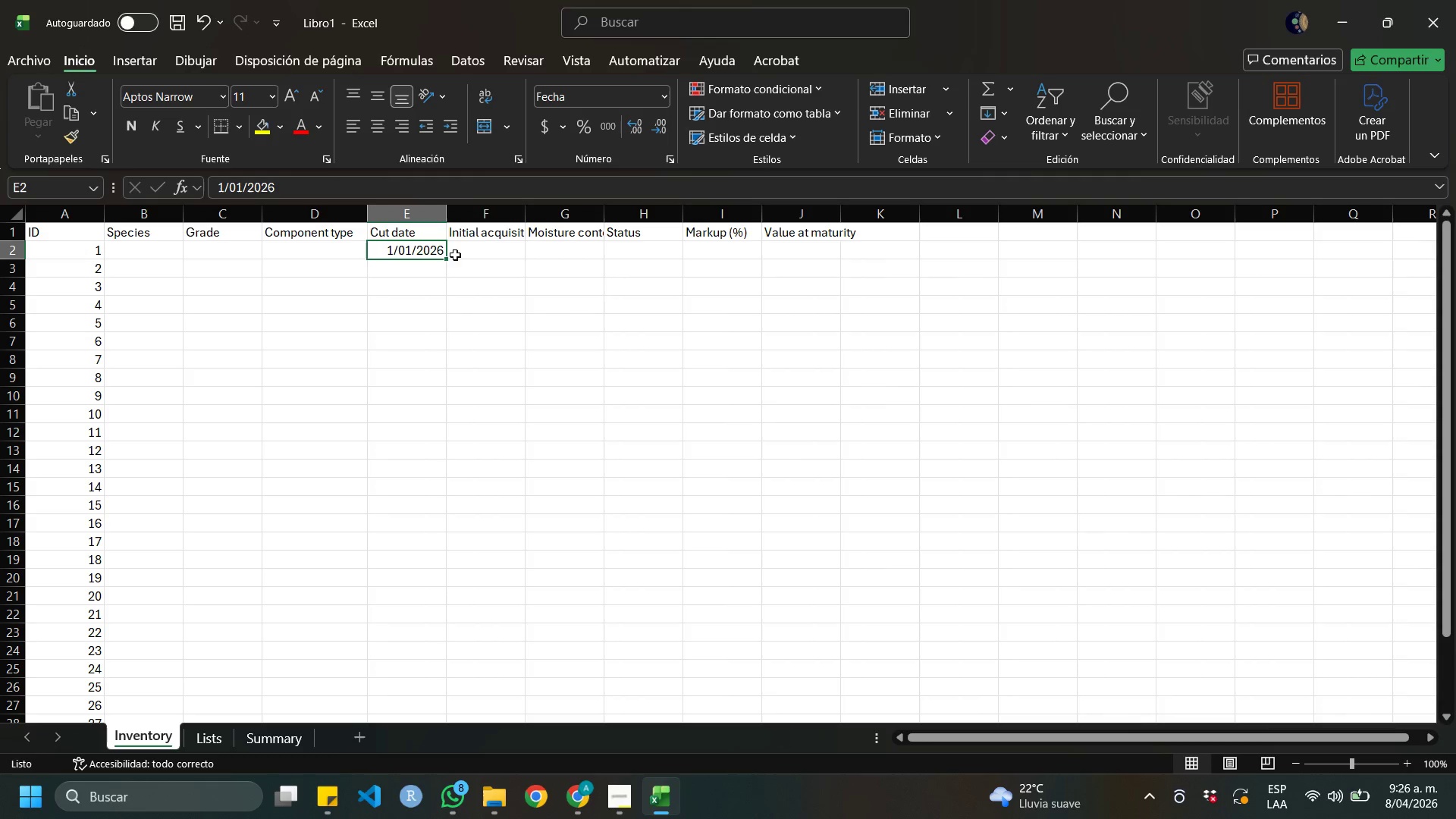 
left_click_drag(start_coordinate=[447, 259], to_coordinate=[425, 320])
 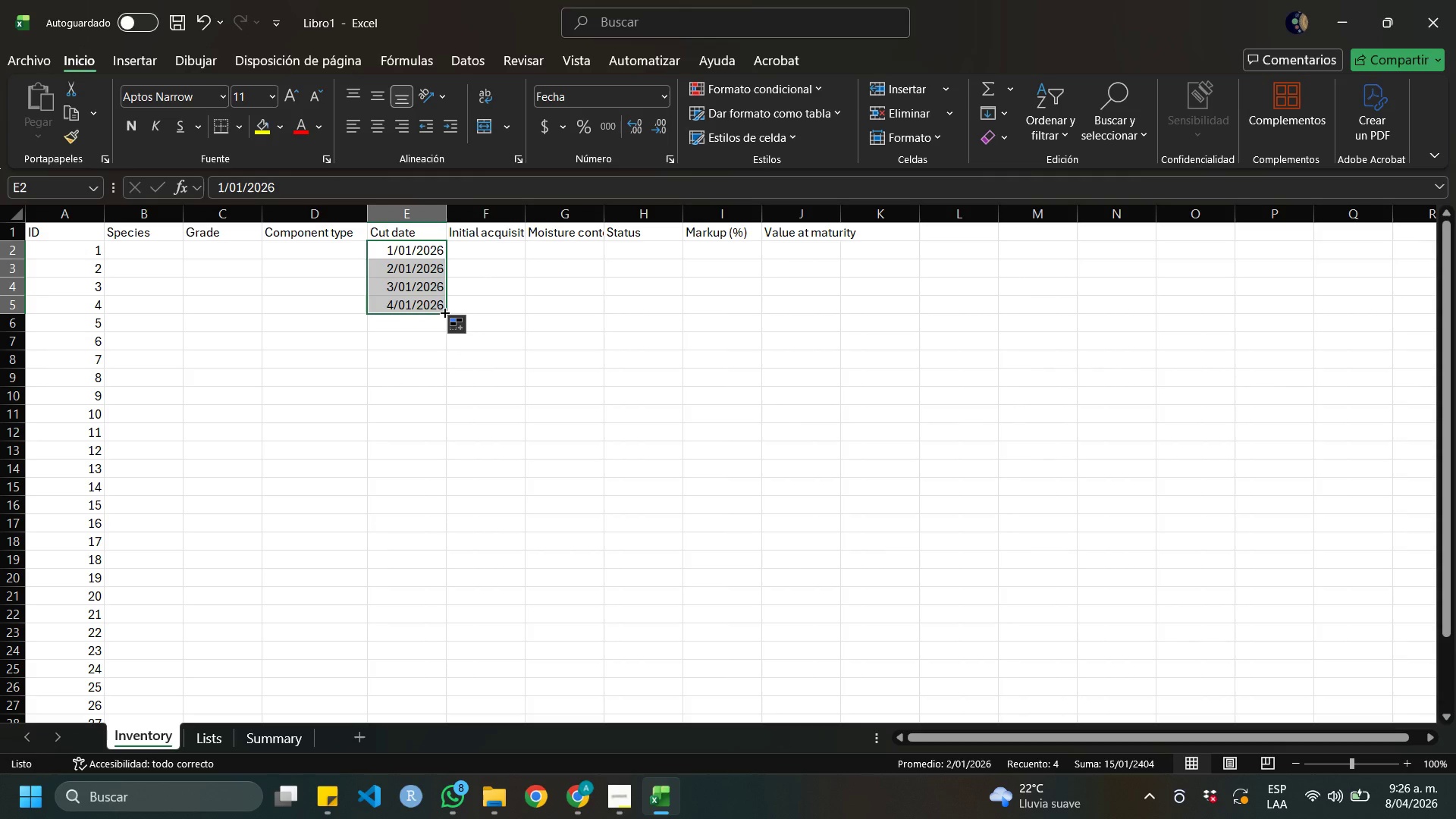 
left_click_drag(start_coordinate=[444, 312], to_coordinate=[405, 693])
 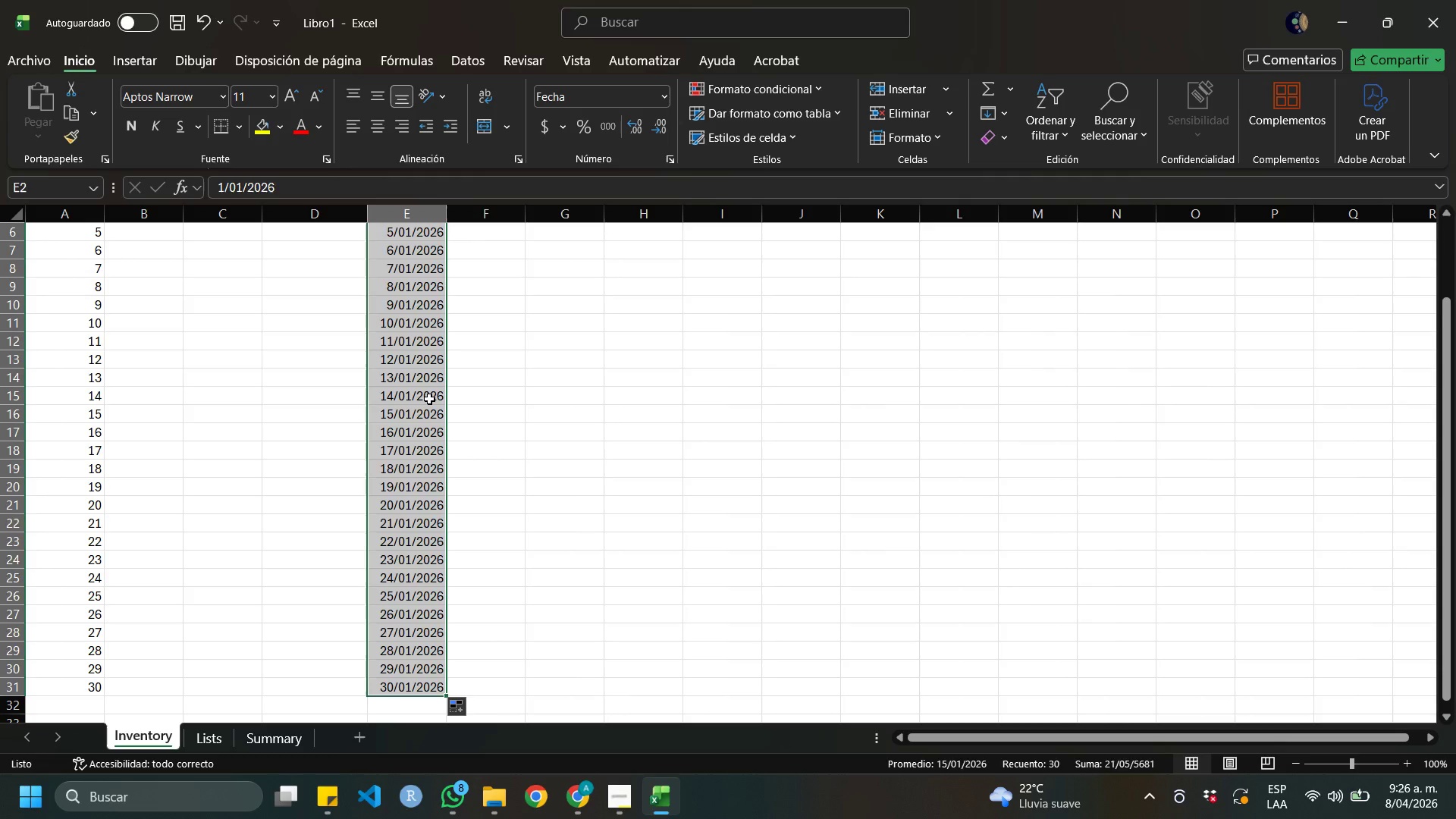 
left_click([429, 398])
 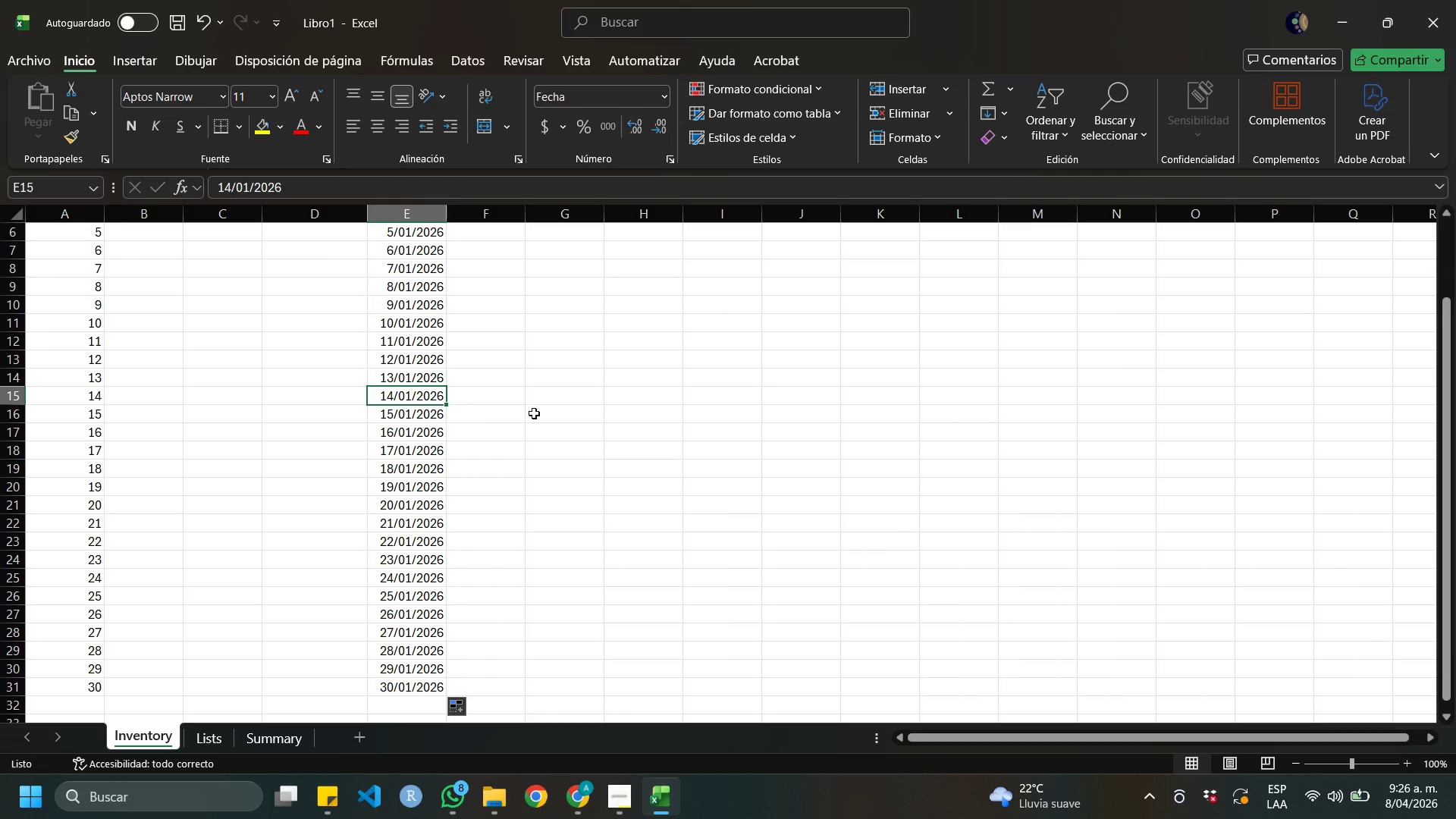 
scroll: coordinate [534, 413], scroll_direction: up, amount: 6.0
 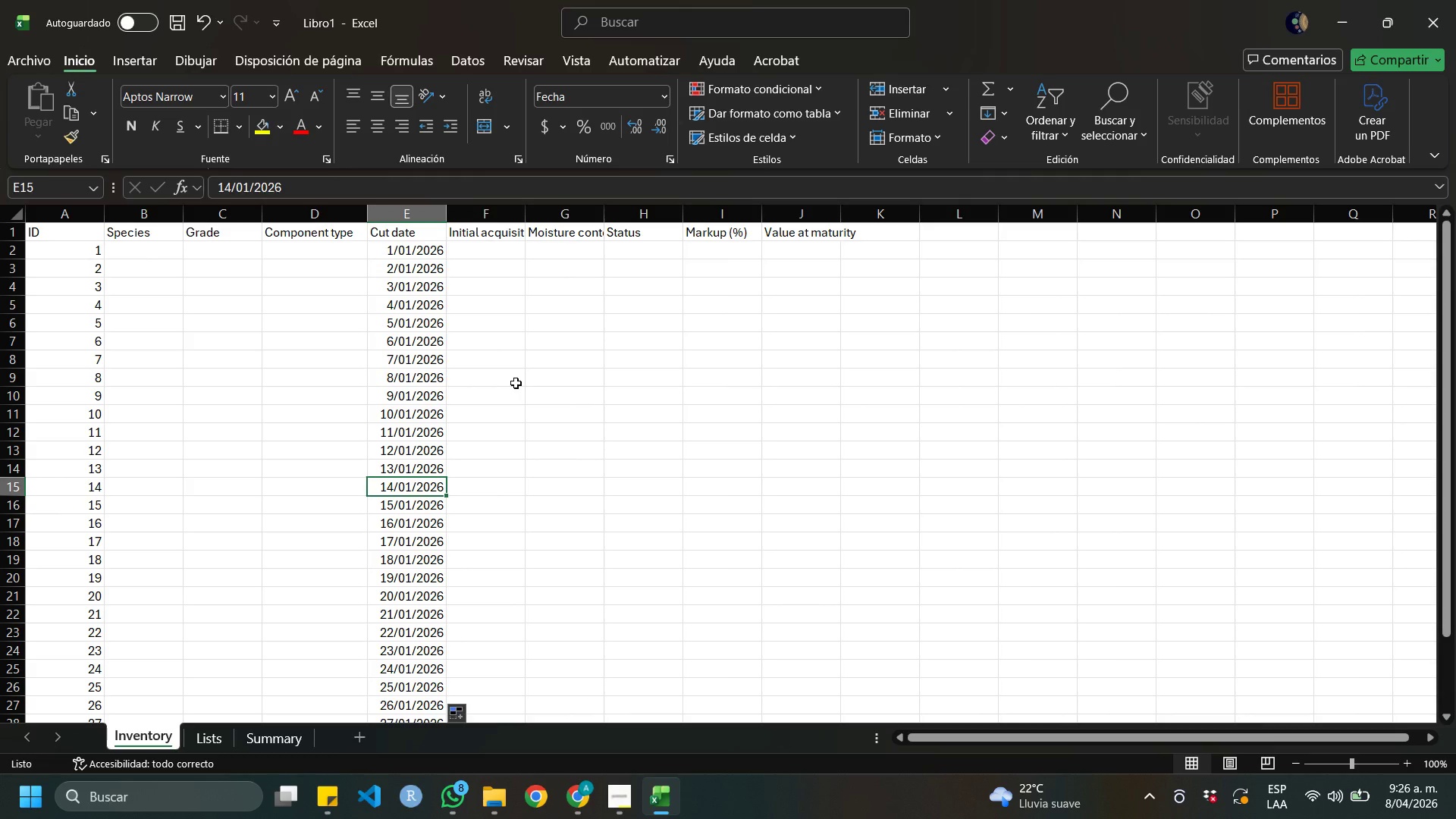 
wait(5.21)
 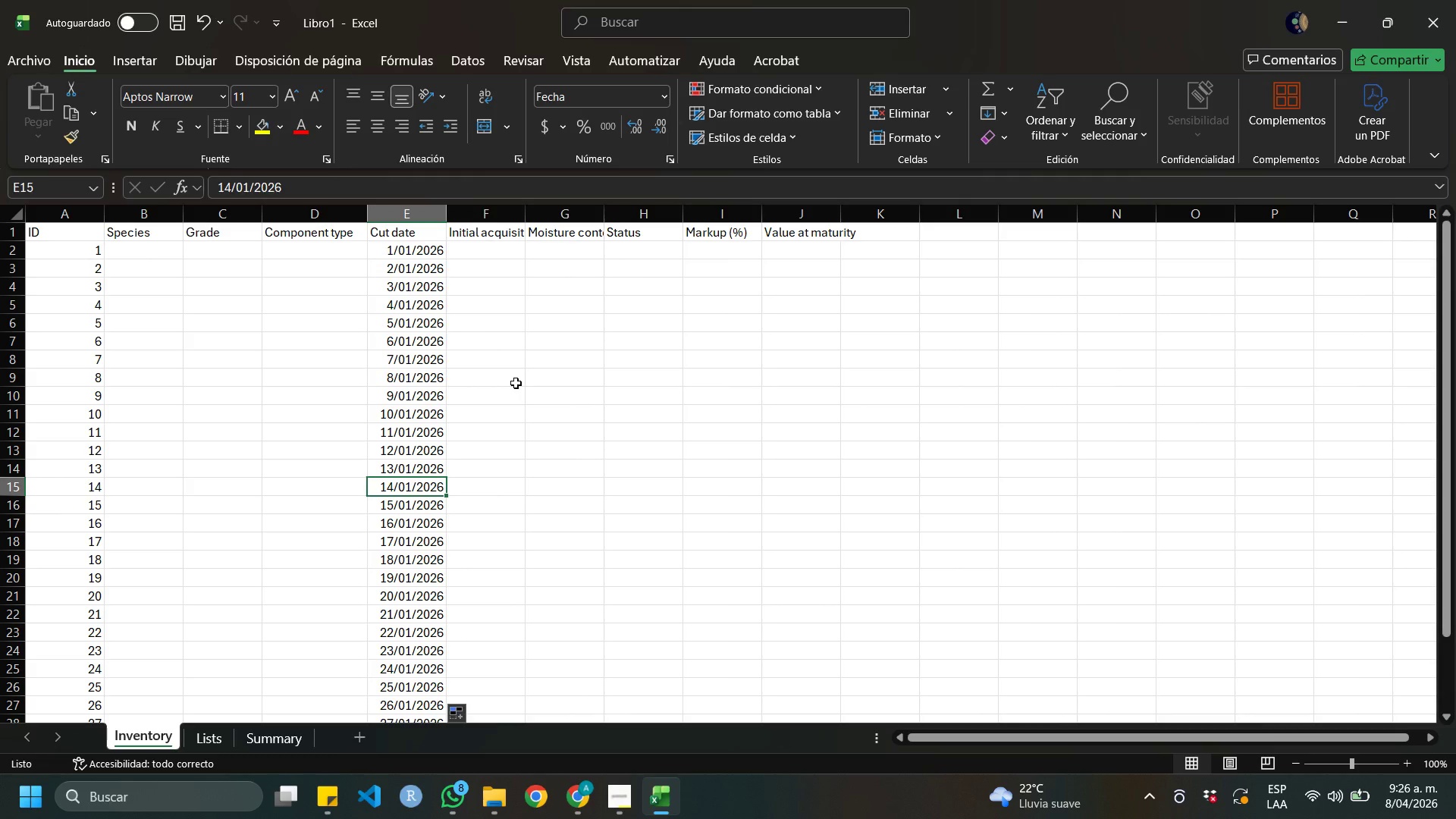 
left_click([581, 248])
 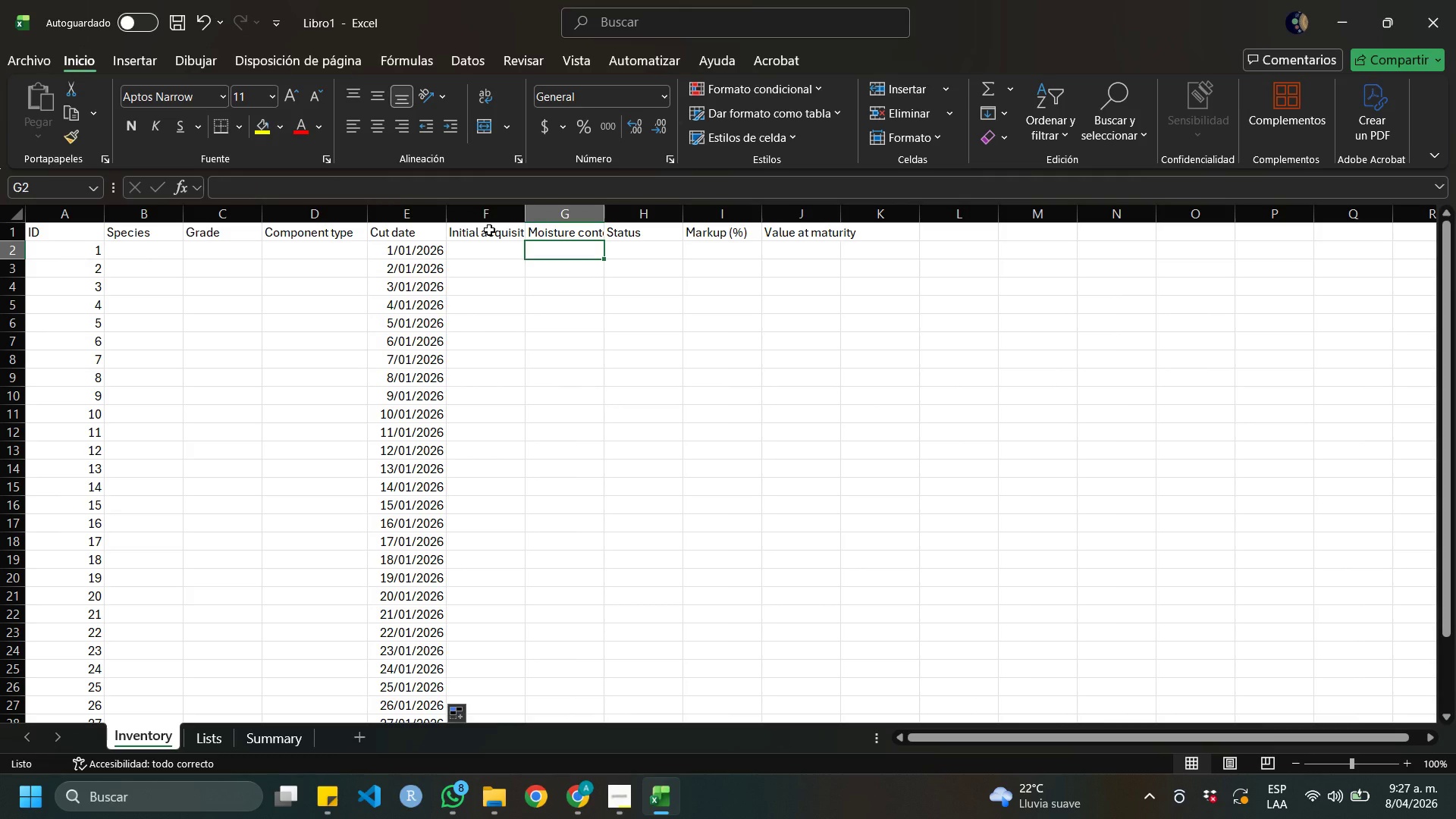 
wait(5.59)
 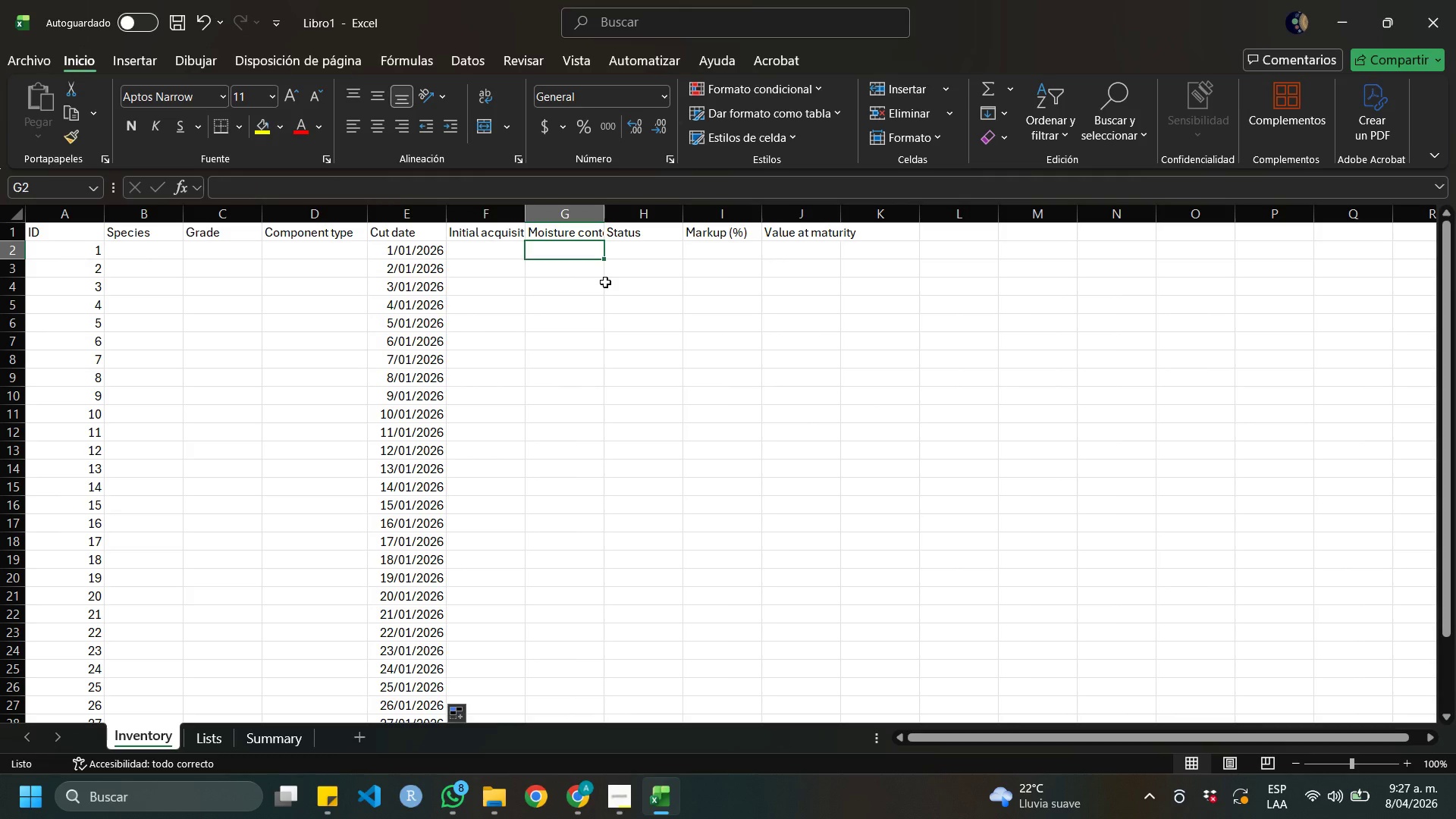 
left_click([489, 230])
 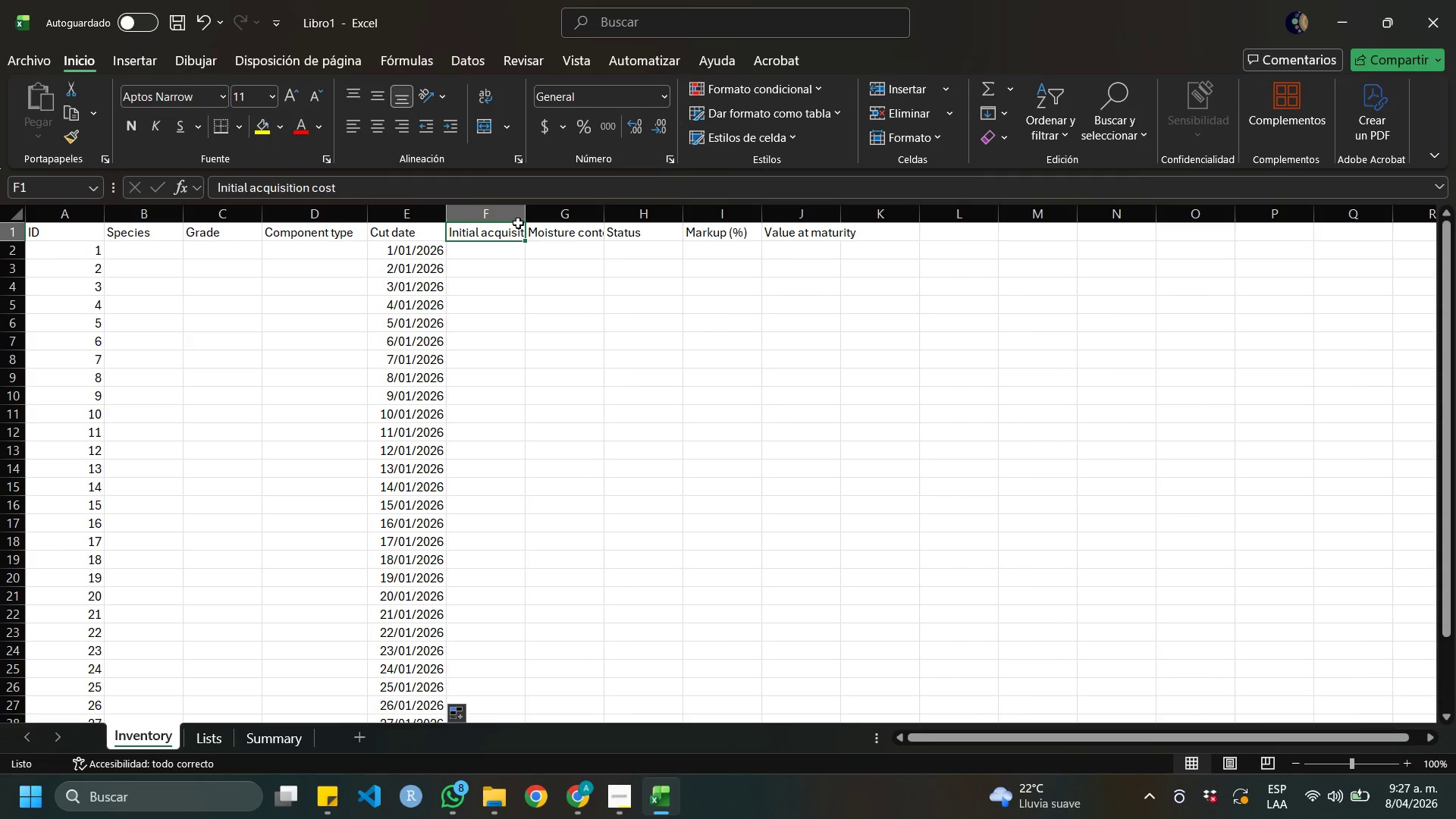 
left_click_drag(start_coordinate=[523, 211], to_coordinate=[547, 212])
 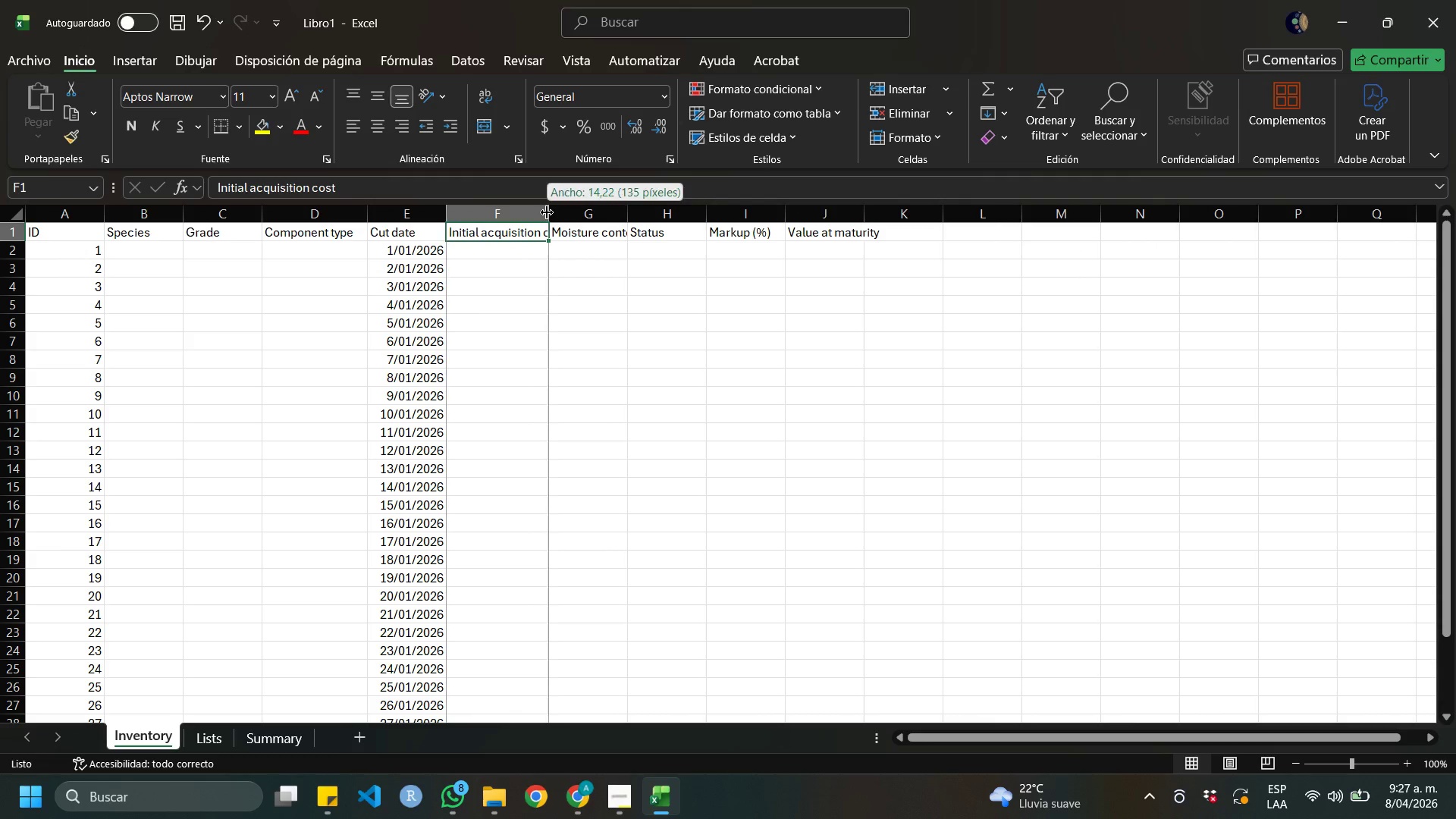 
left_click_drag(start_coordinate=[547, 212], to_coordinate=[570, 217])
 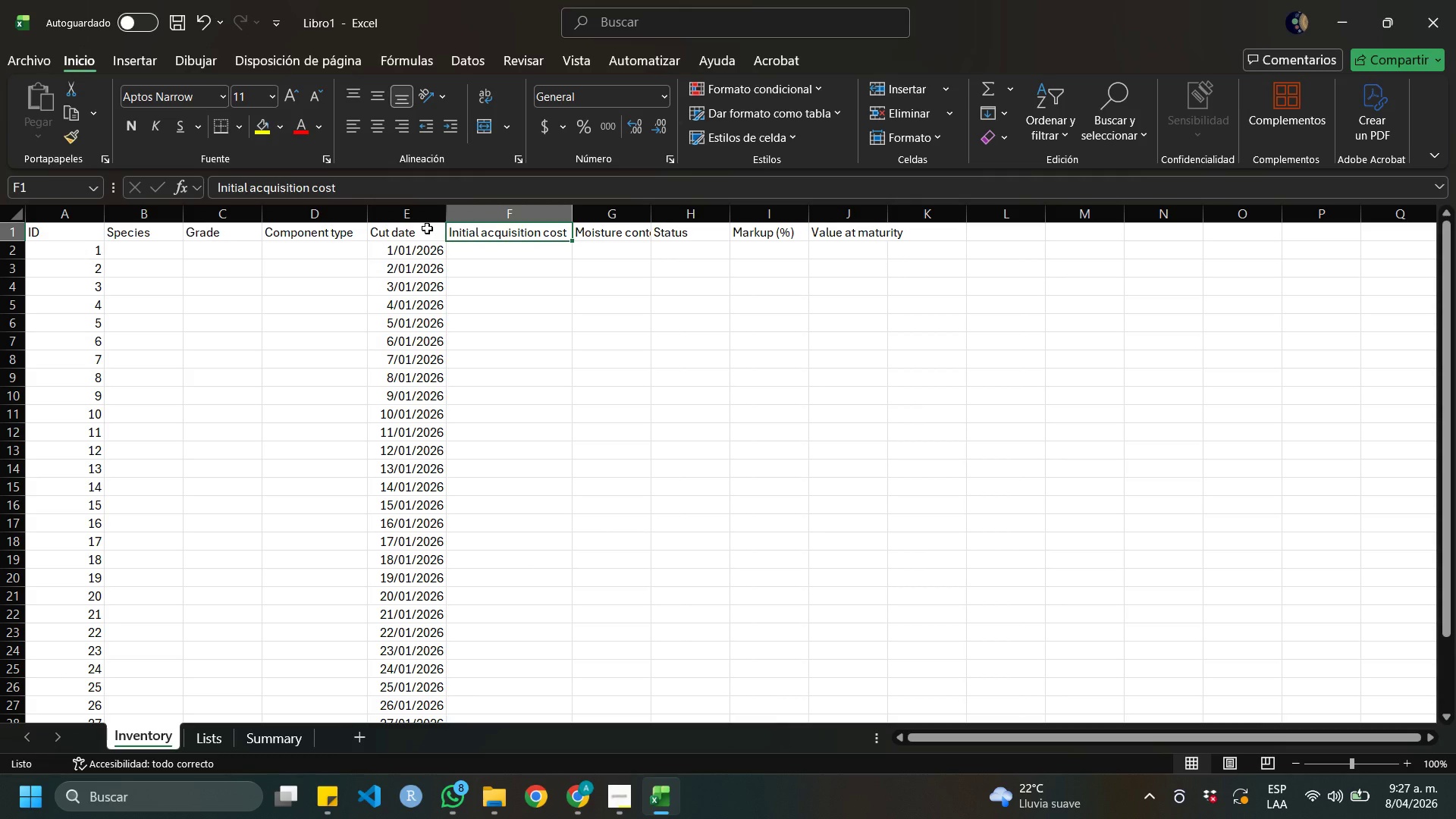 
wait(6.72)
 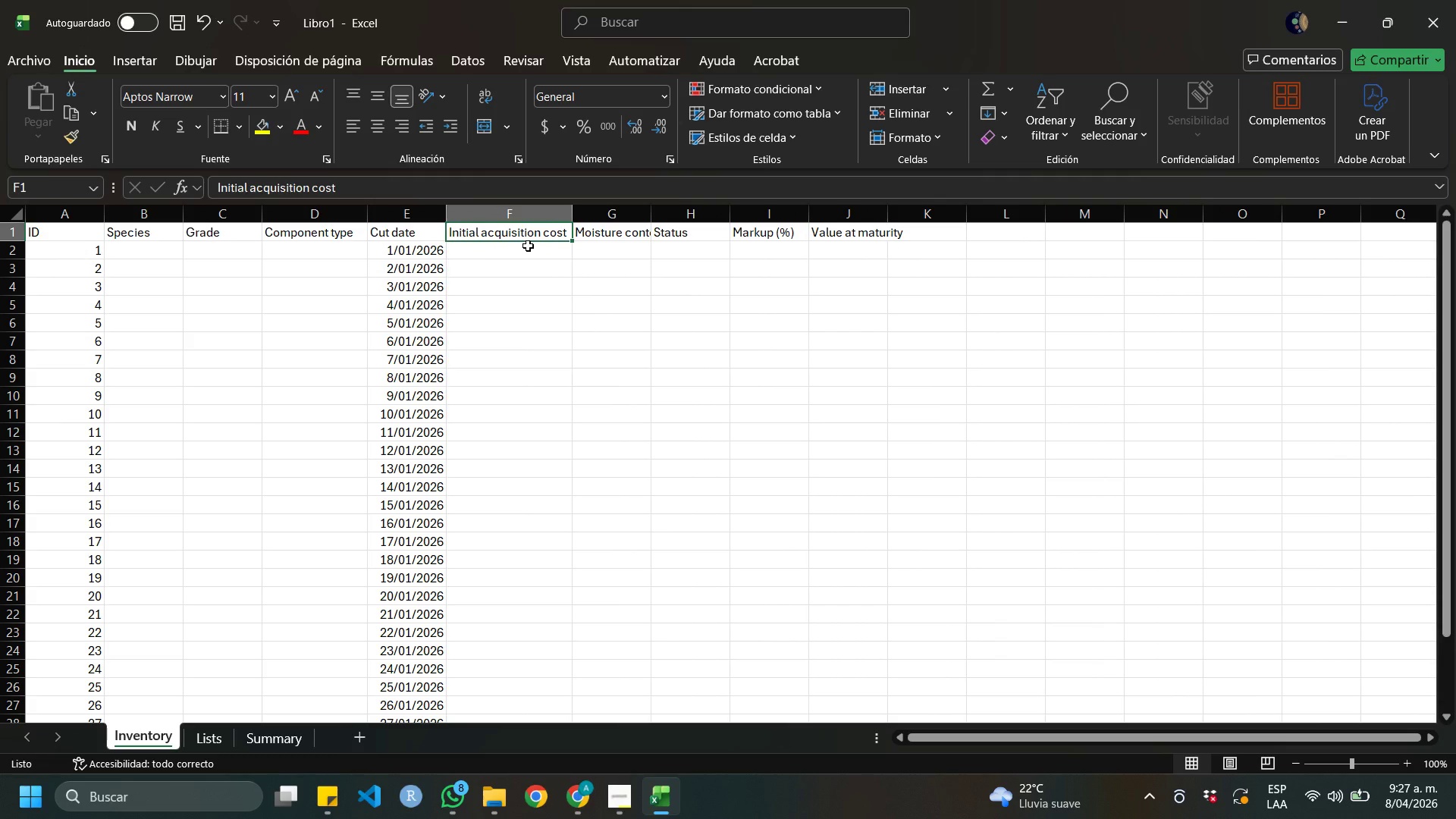 
left_click([536, 248])
 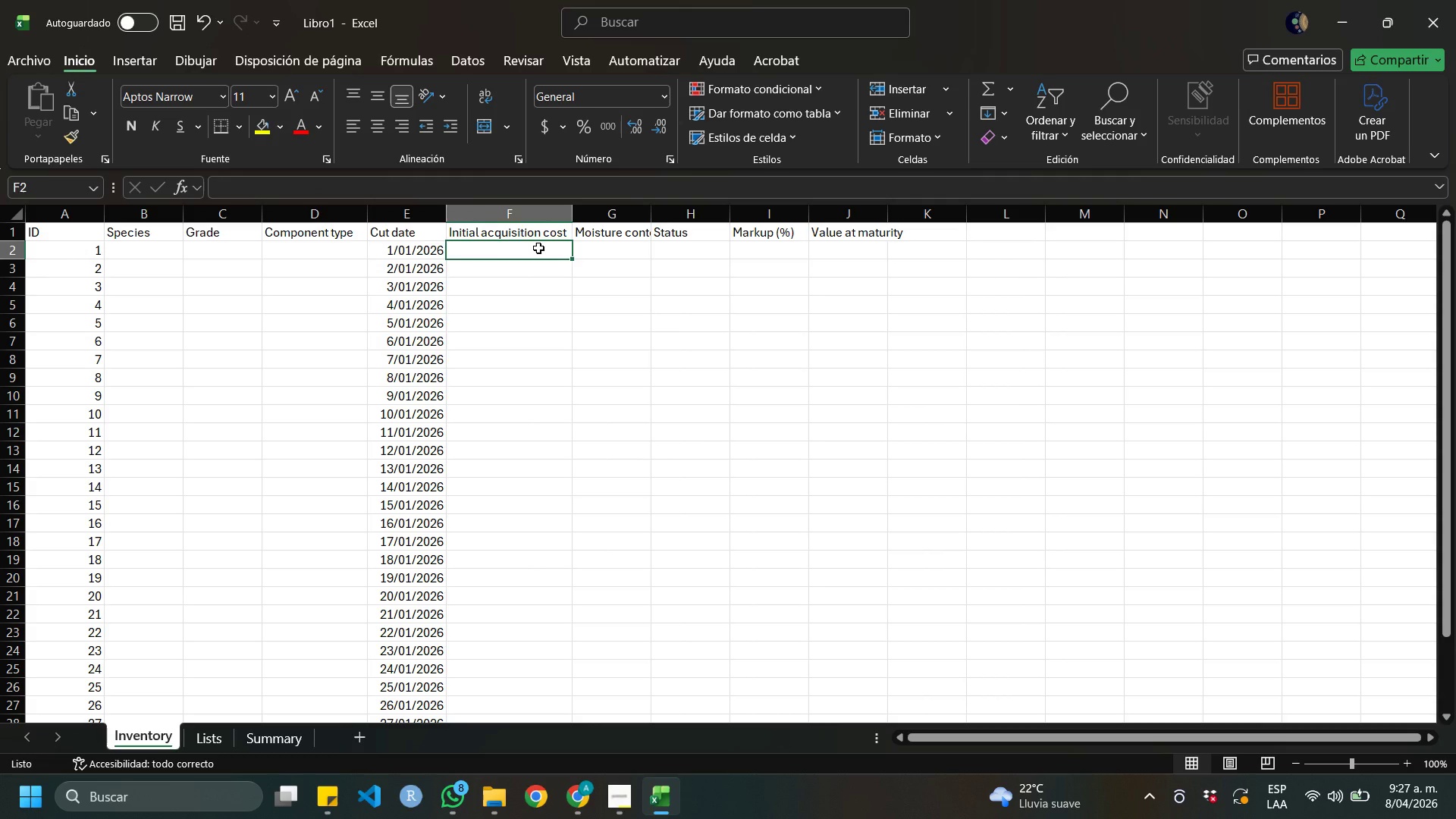 
type()ale)
 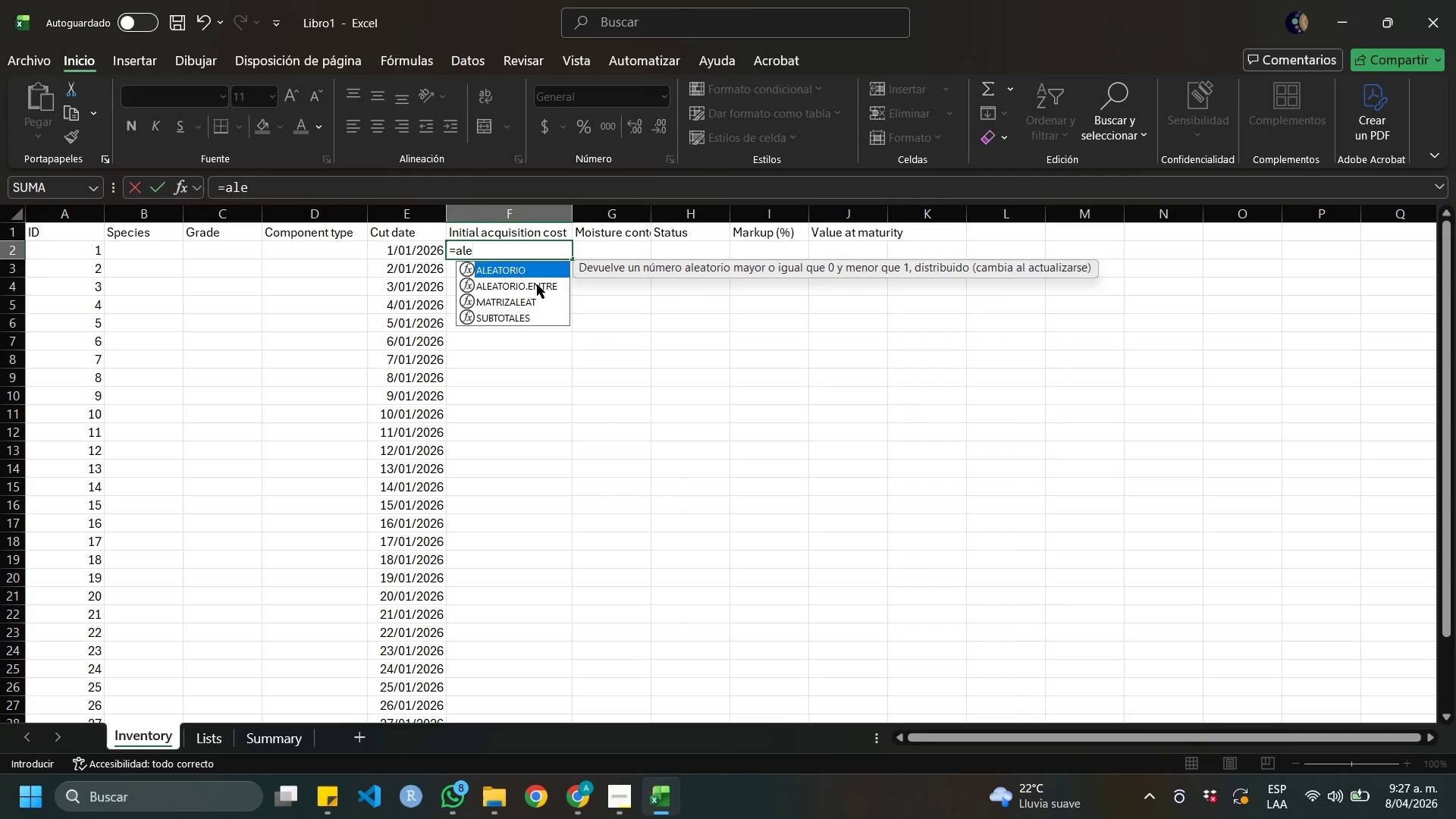 
double_click([537, 284])
 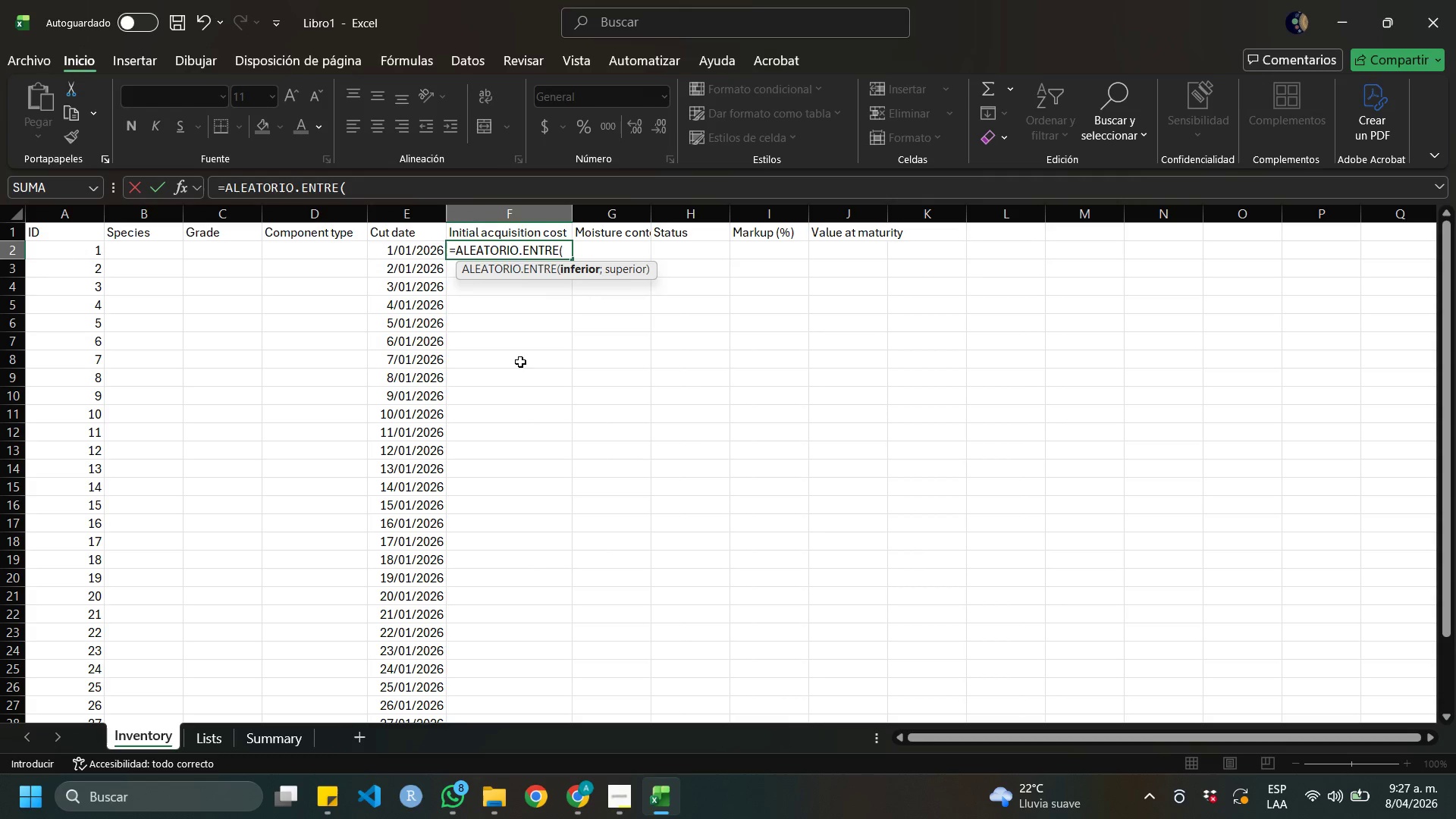 
key(Numpad2)
 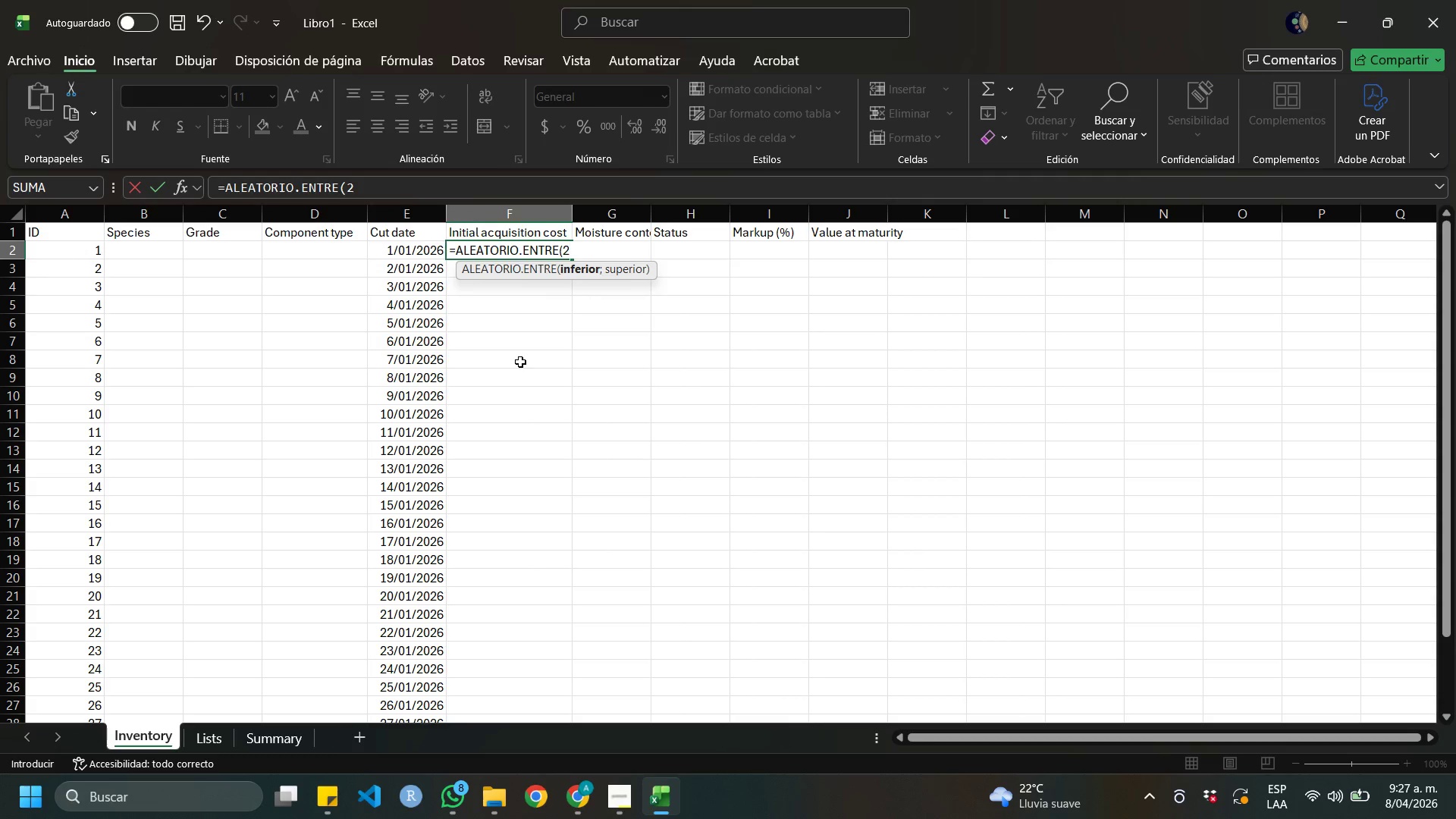 
key(Numpad0)
 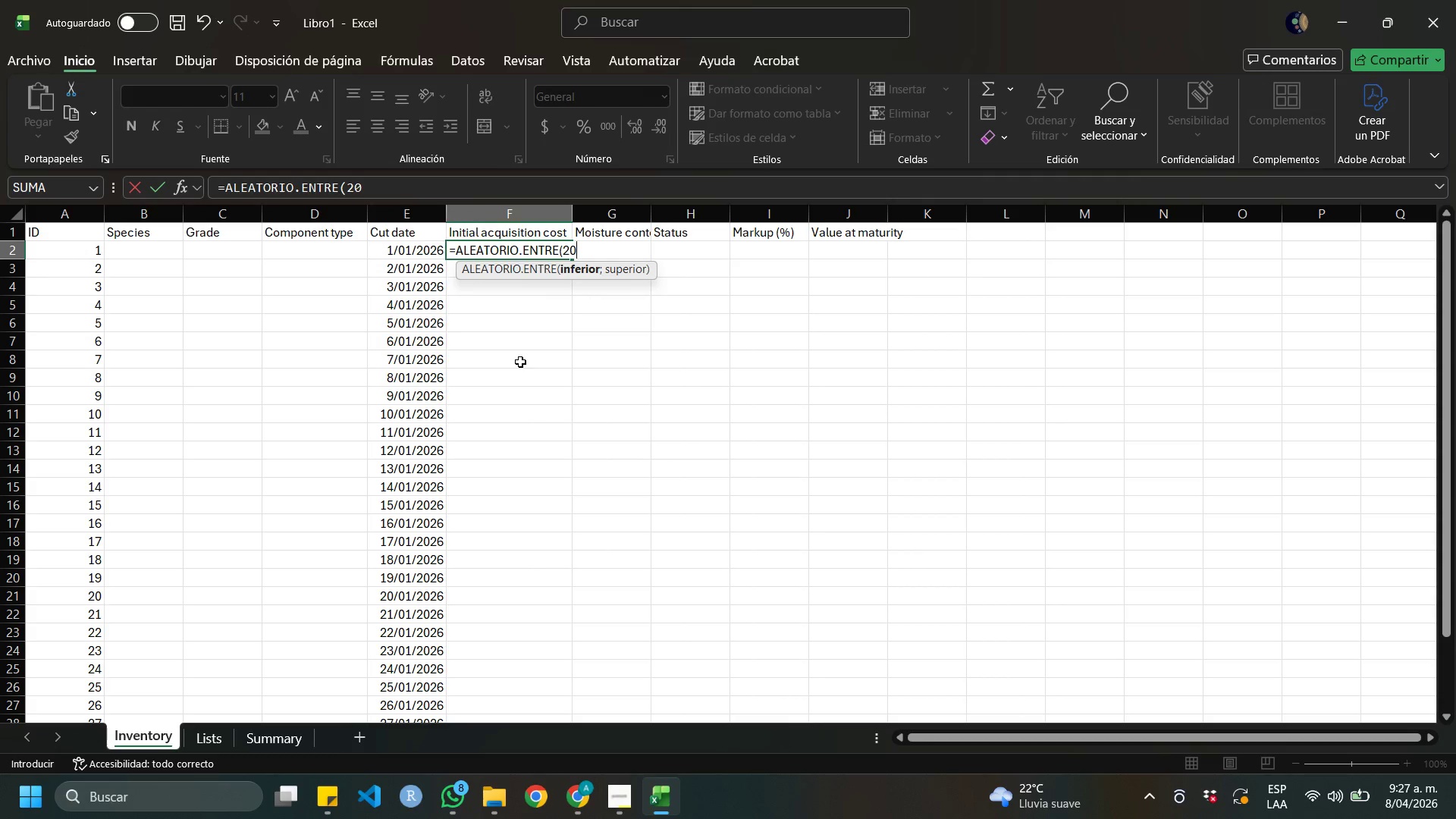 
key(Shift+ShiftRight)
 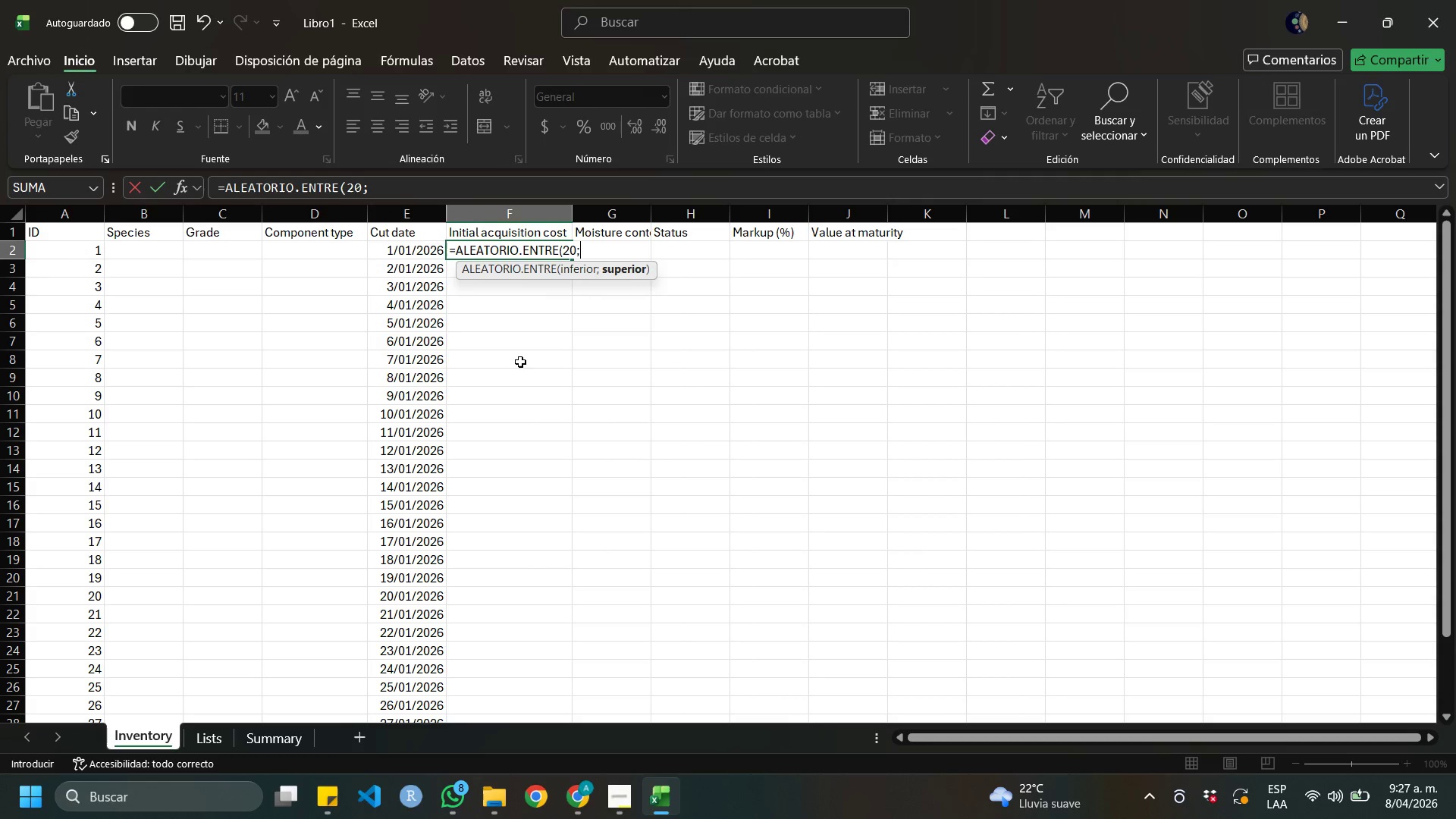 
key(Shift+Comma)
 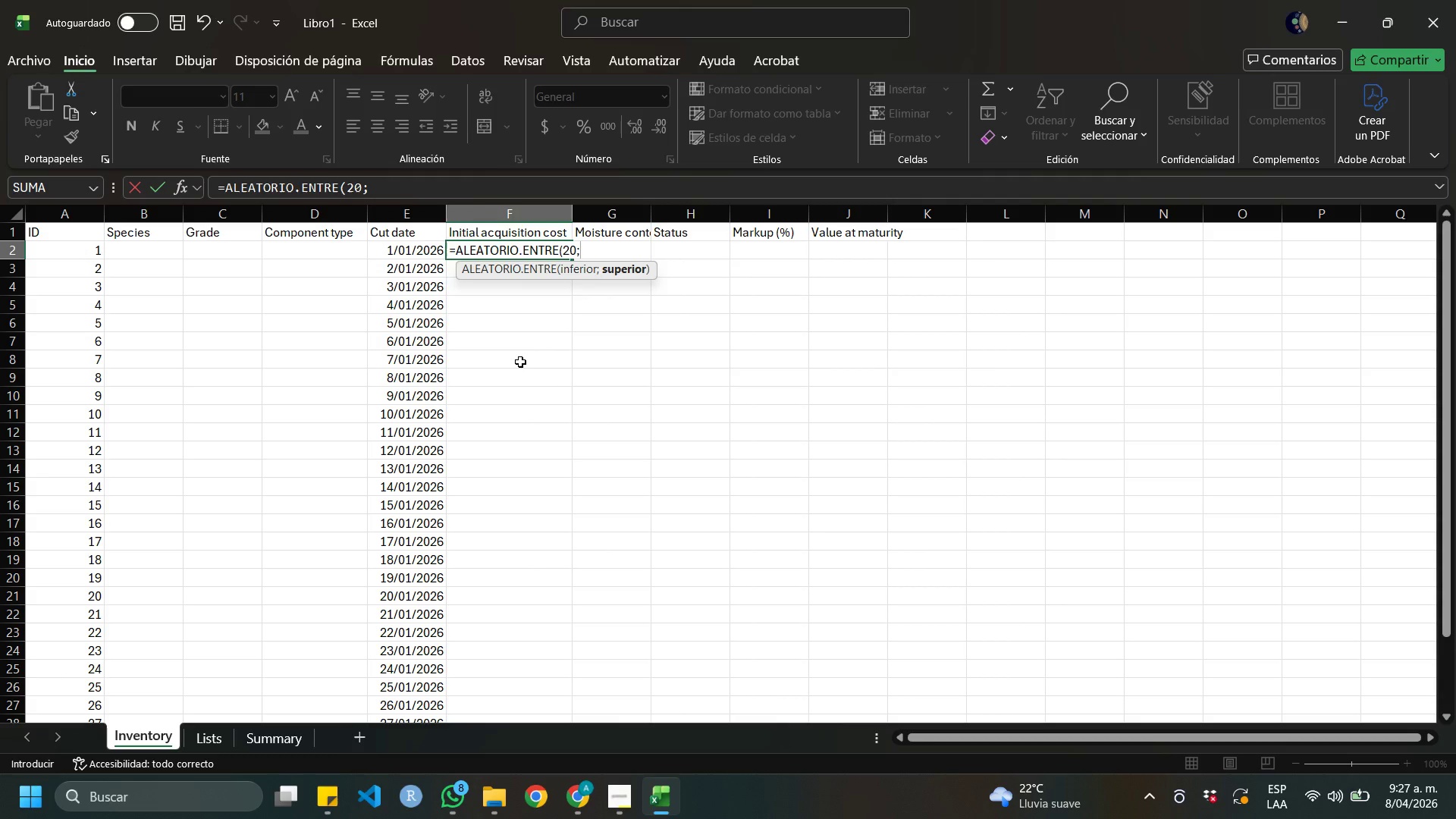 
key(Numpad1)
 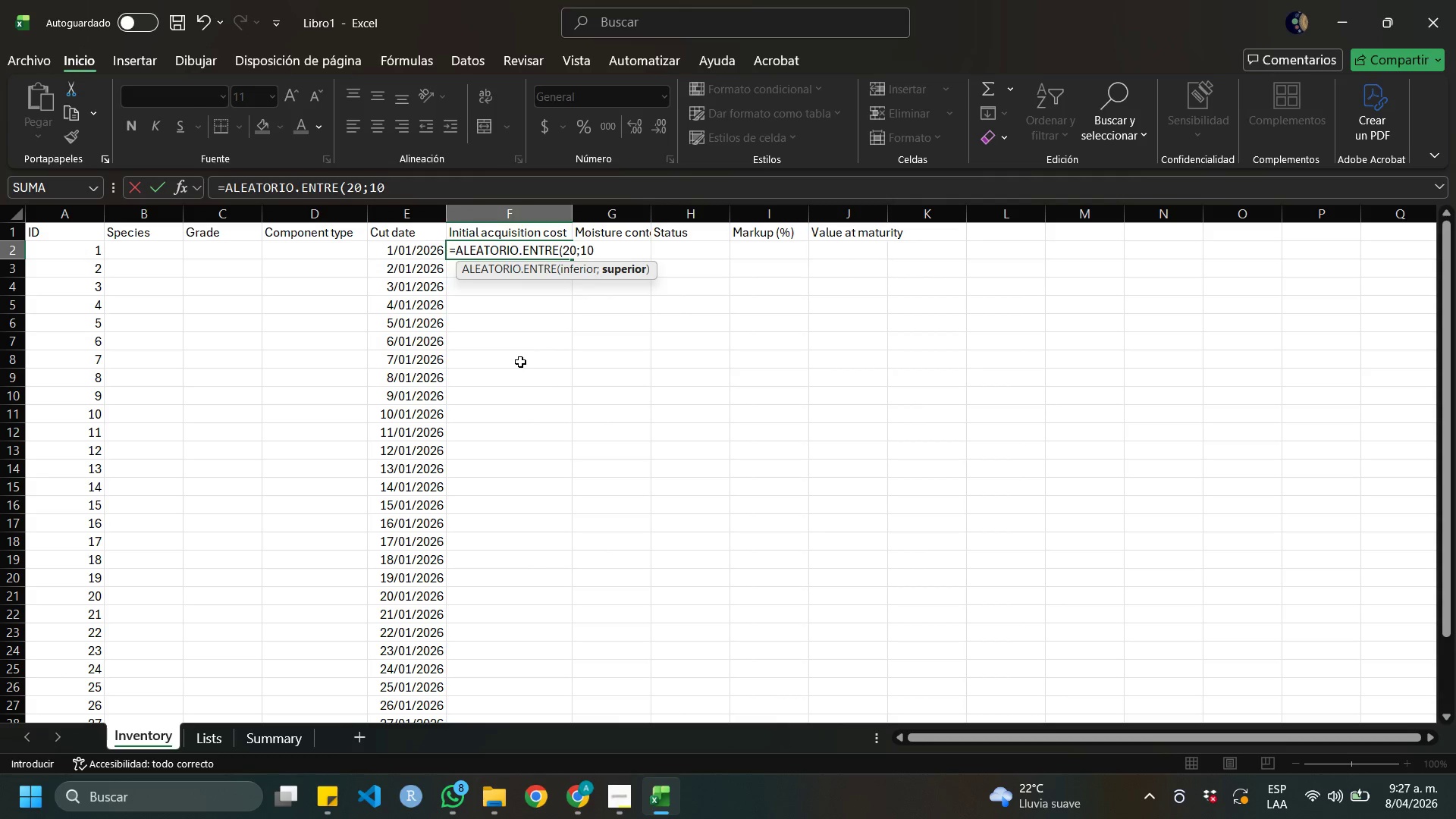 
key(Numpad0)
 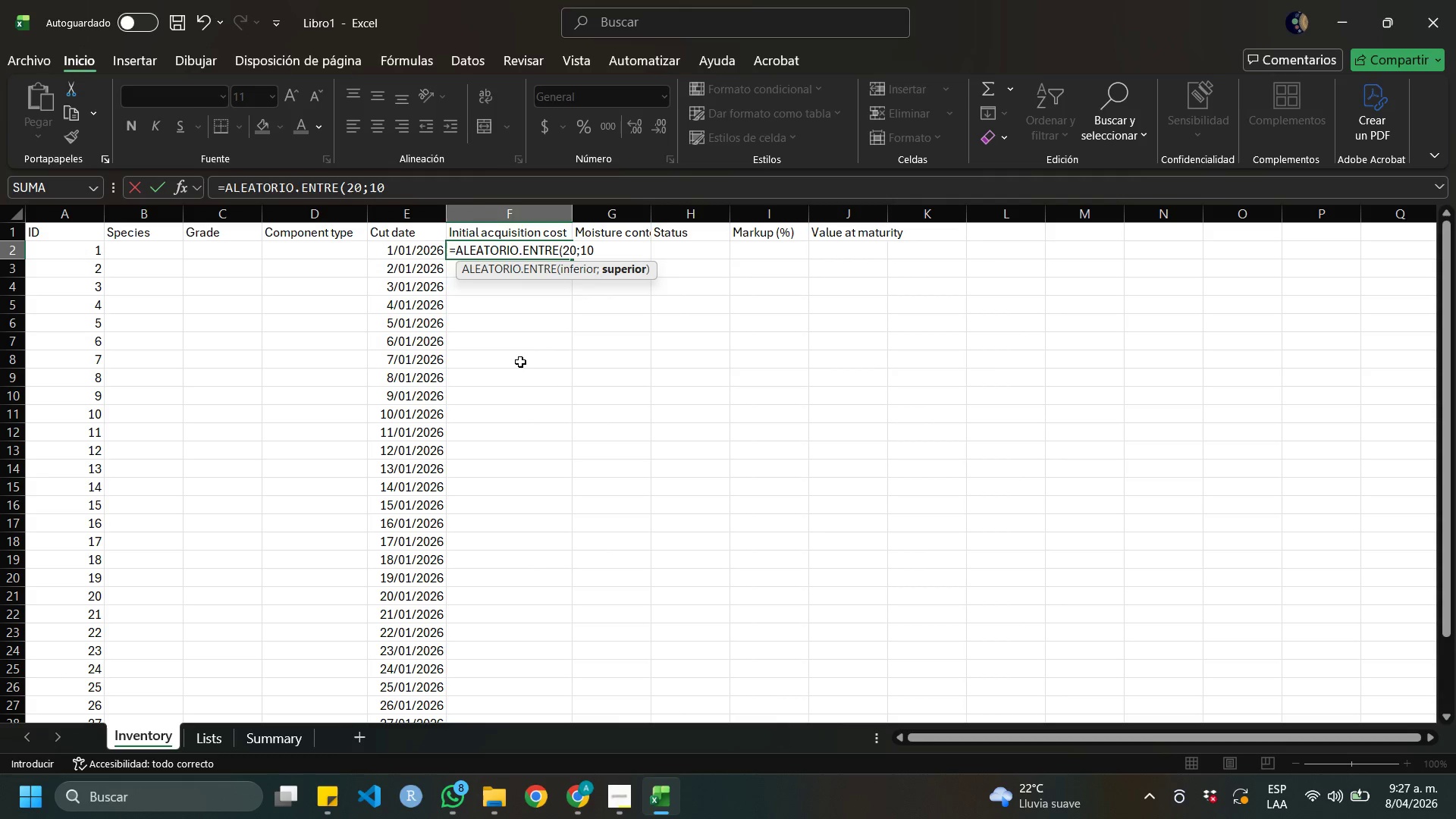 
key(Numpad0)
 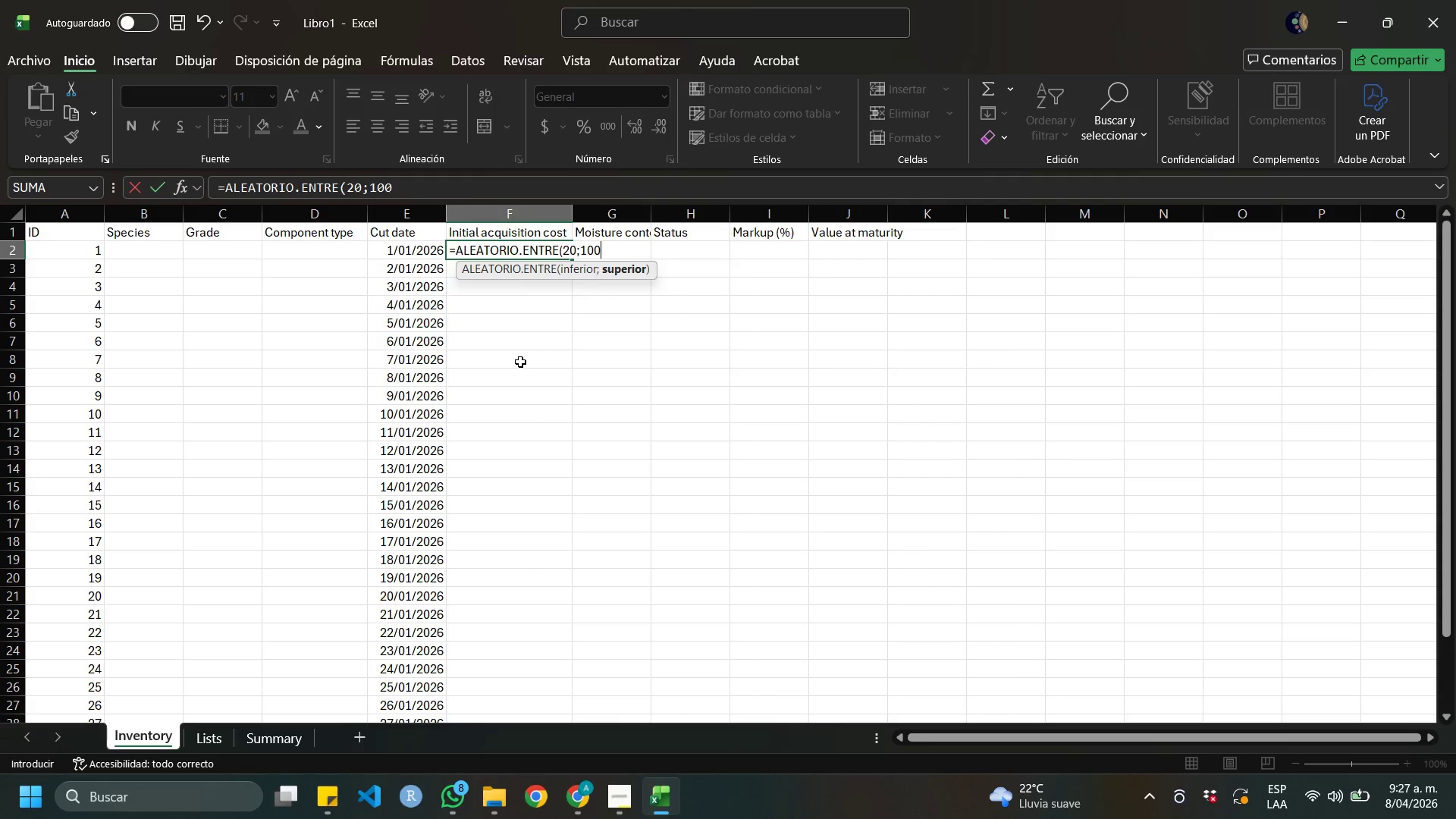 
key(Shift+9)
 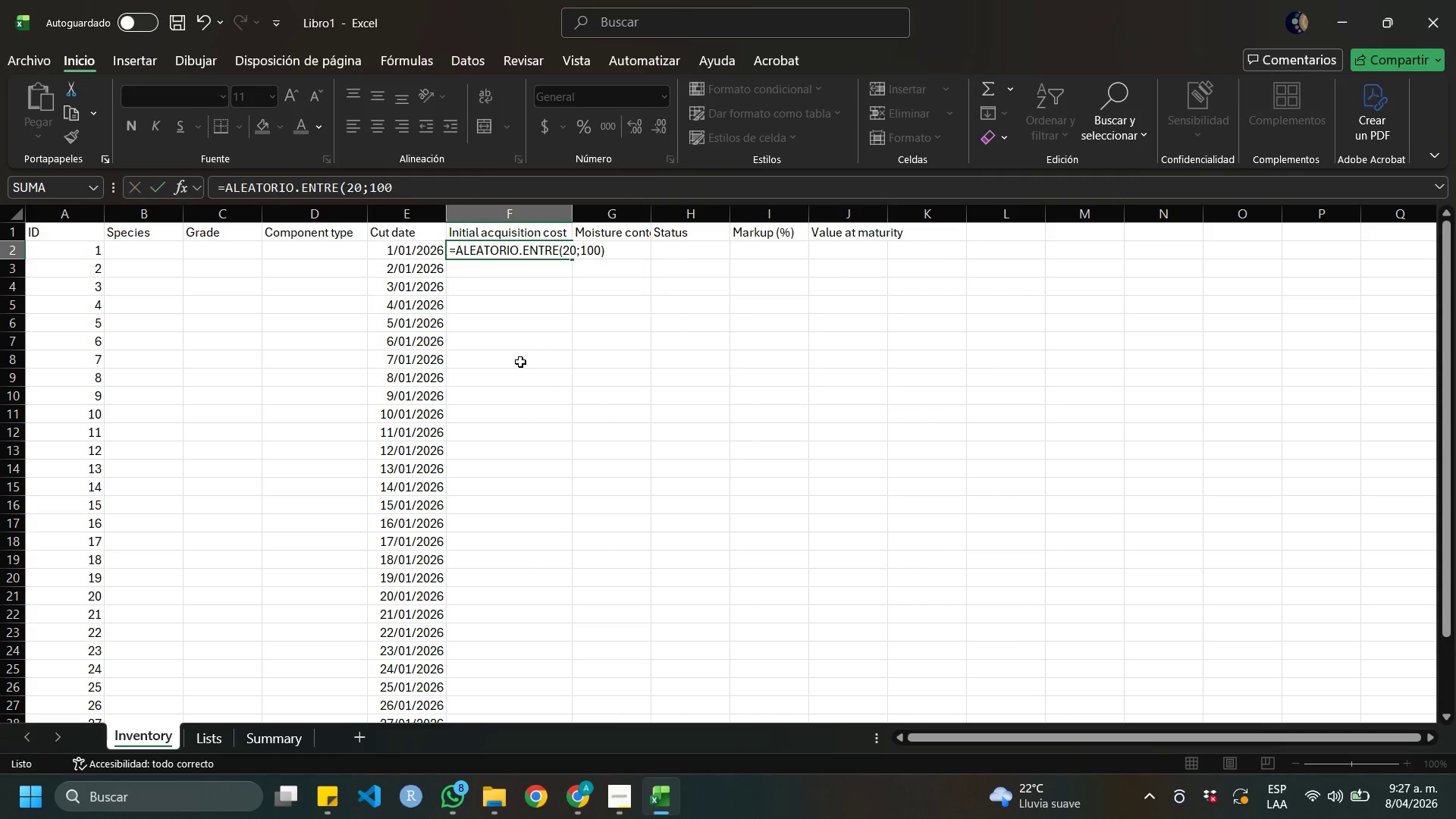 
key(Enter)
 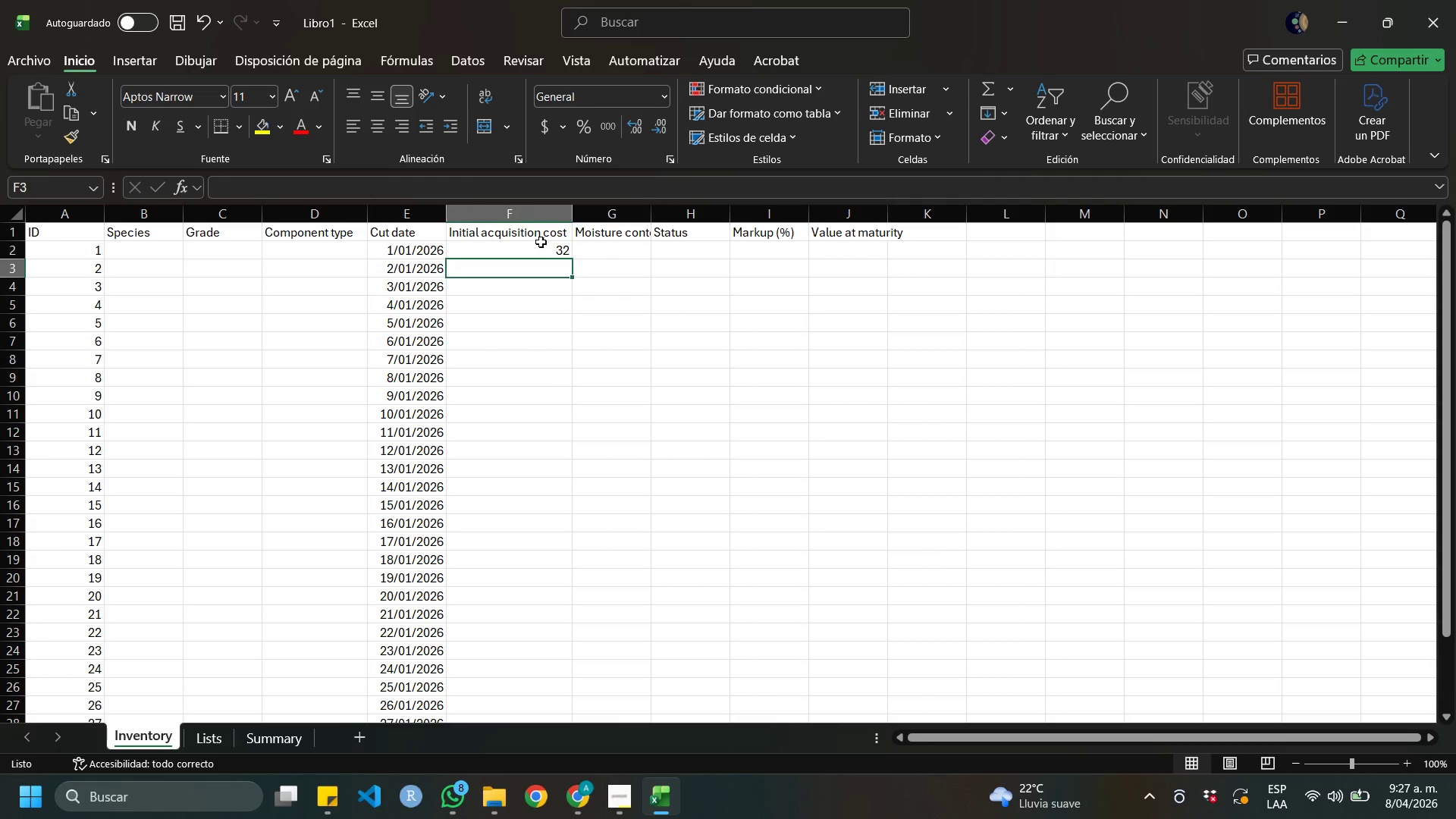 
left_click([541, 242])
 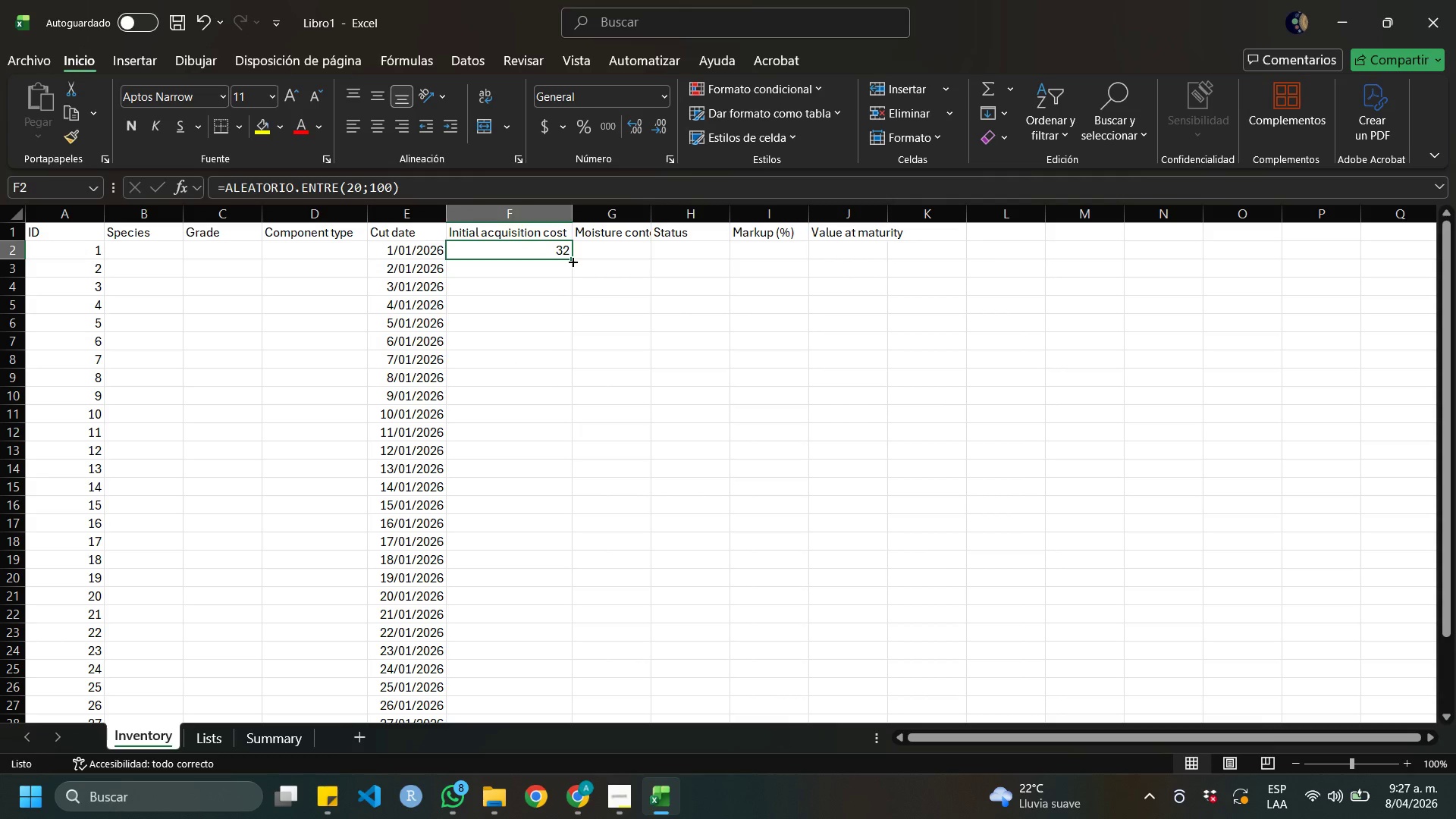 
left_click_drag(start_coordinate=[571, 260], to_coordinate=[524, 692])
 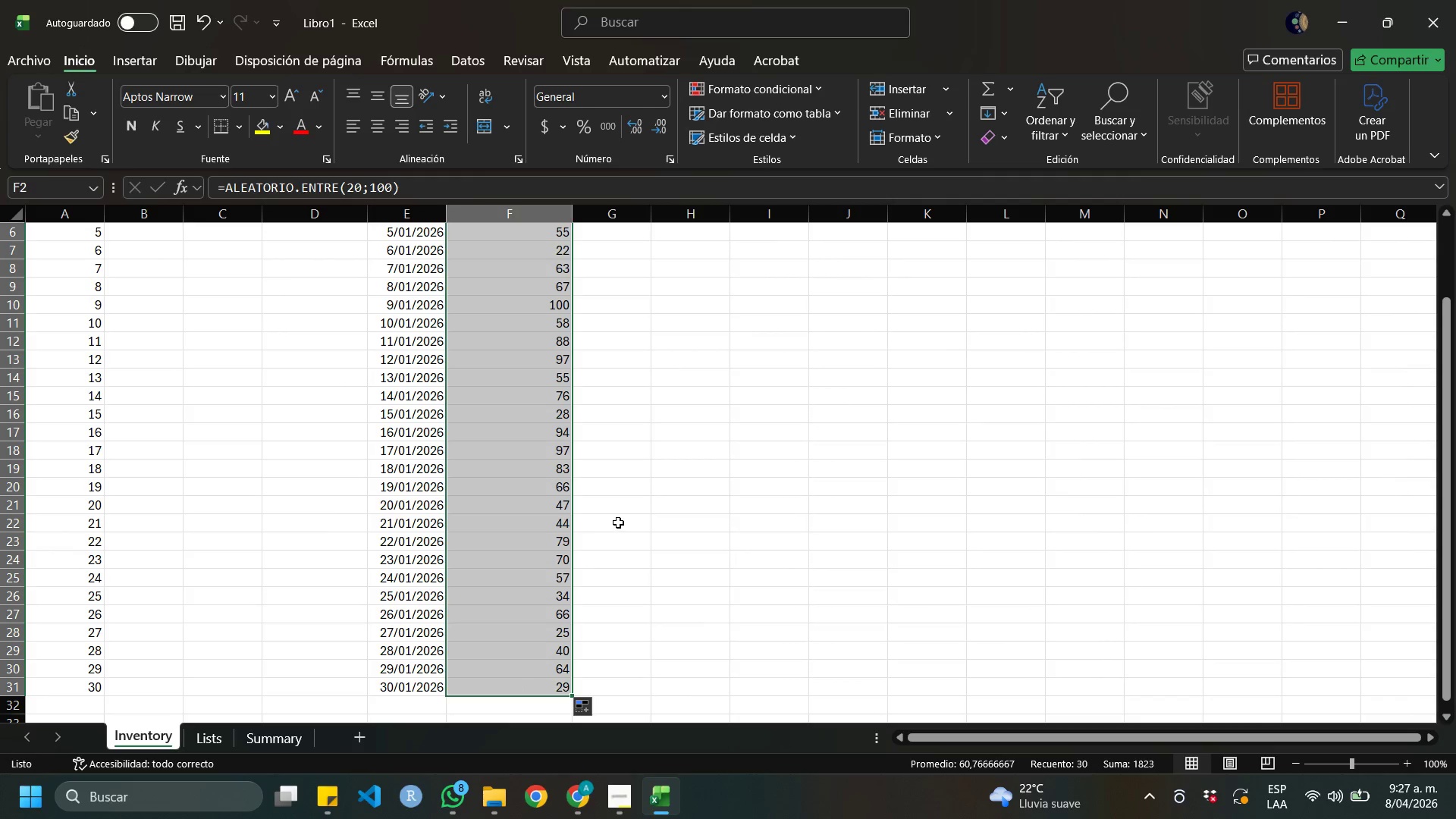 
scroll: coordinate [618, 522], scroll_direction: up, amount: 6.0
 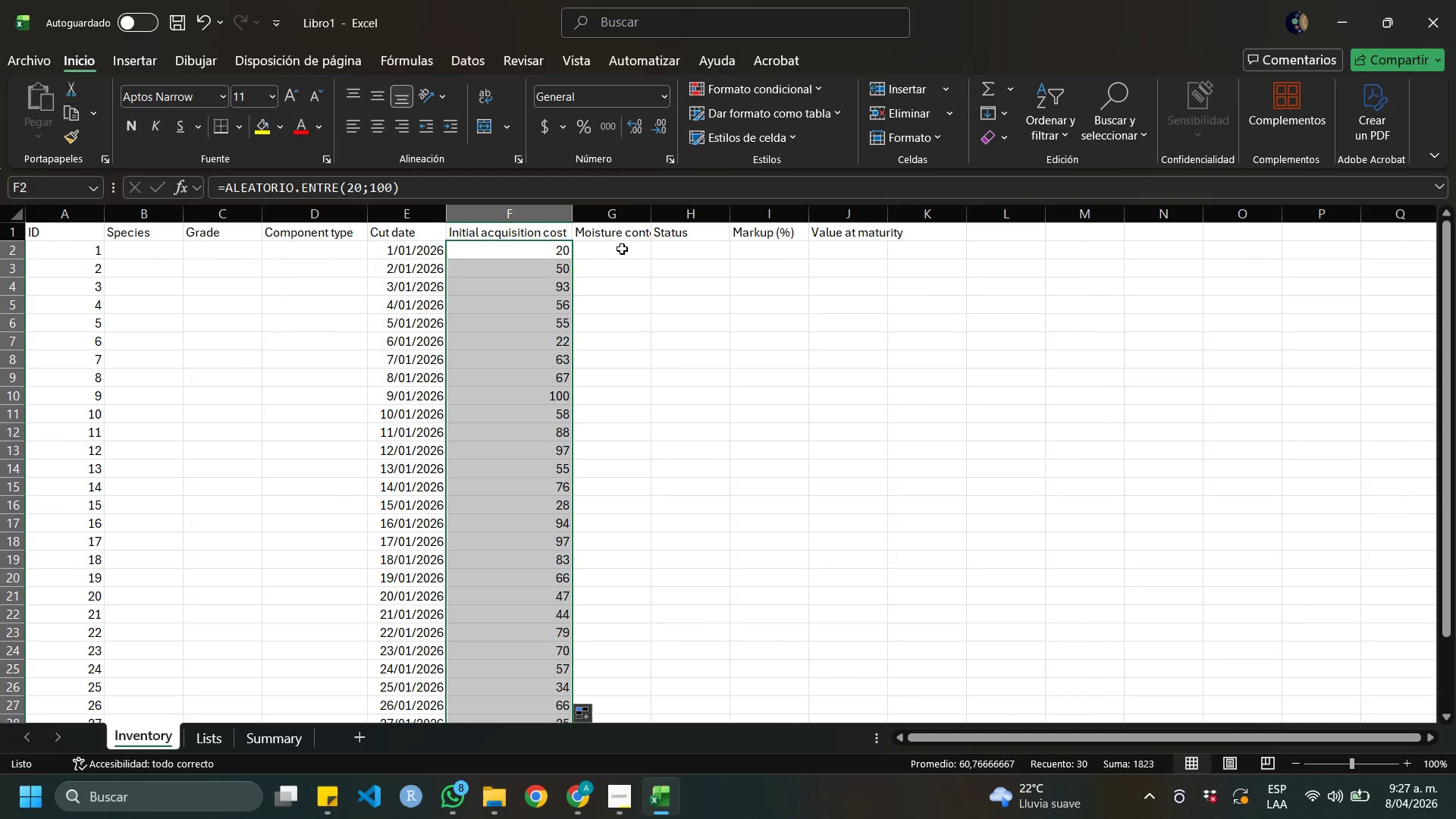 
left_click([621, 249])
 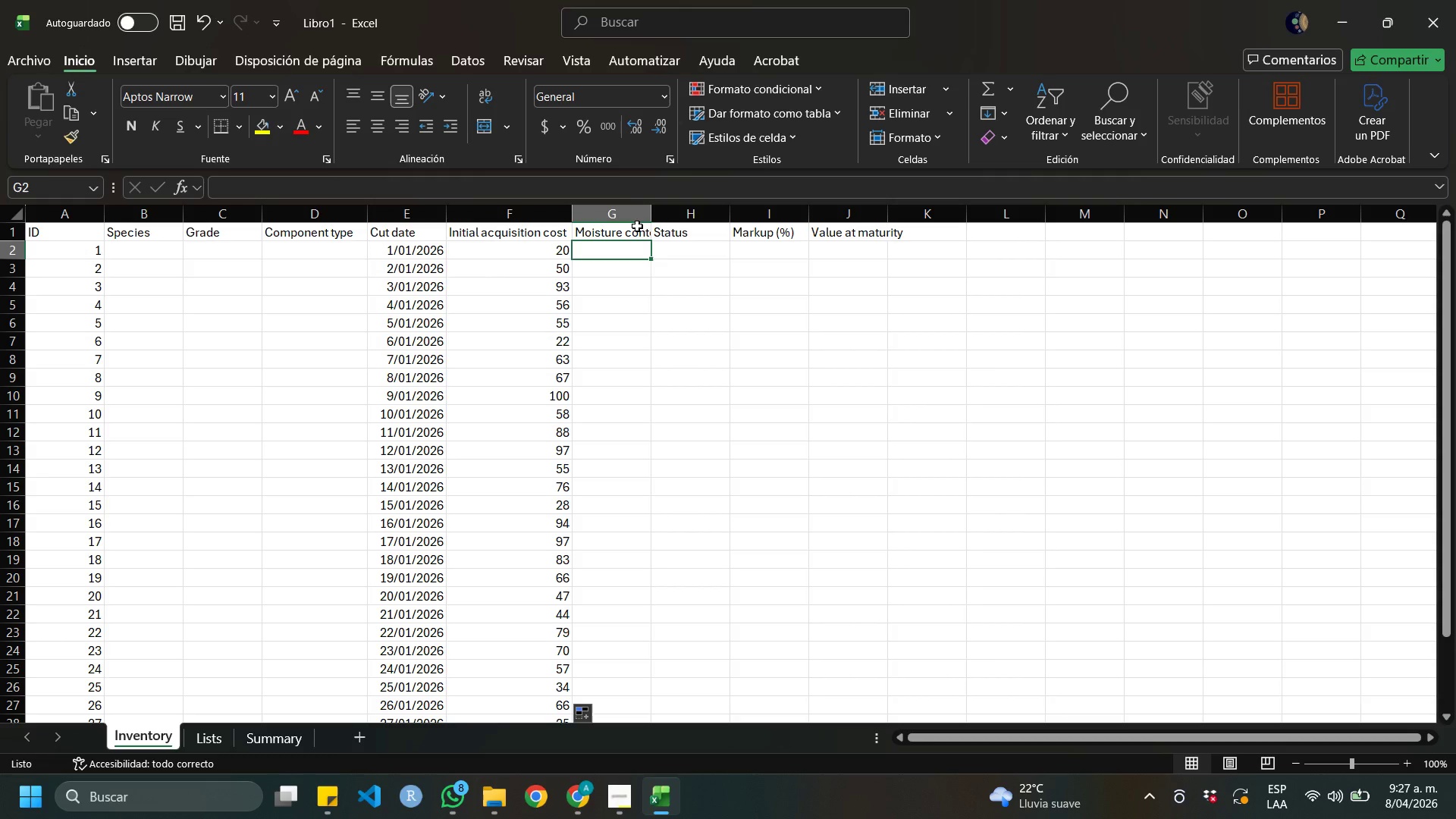 
left_click_drag(start_coordinate=[650, 215], to_coordinate=[676, 211])
 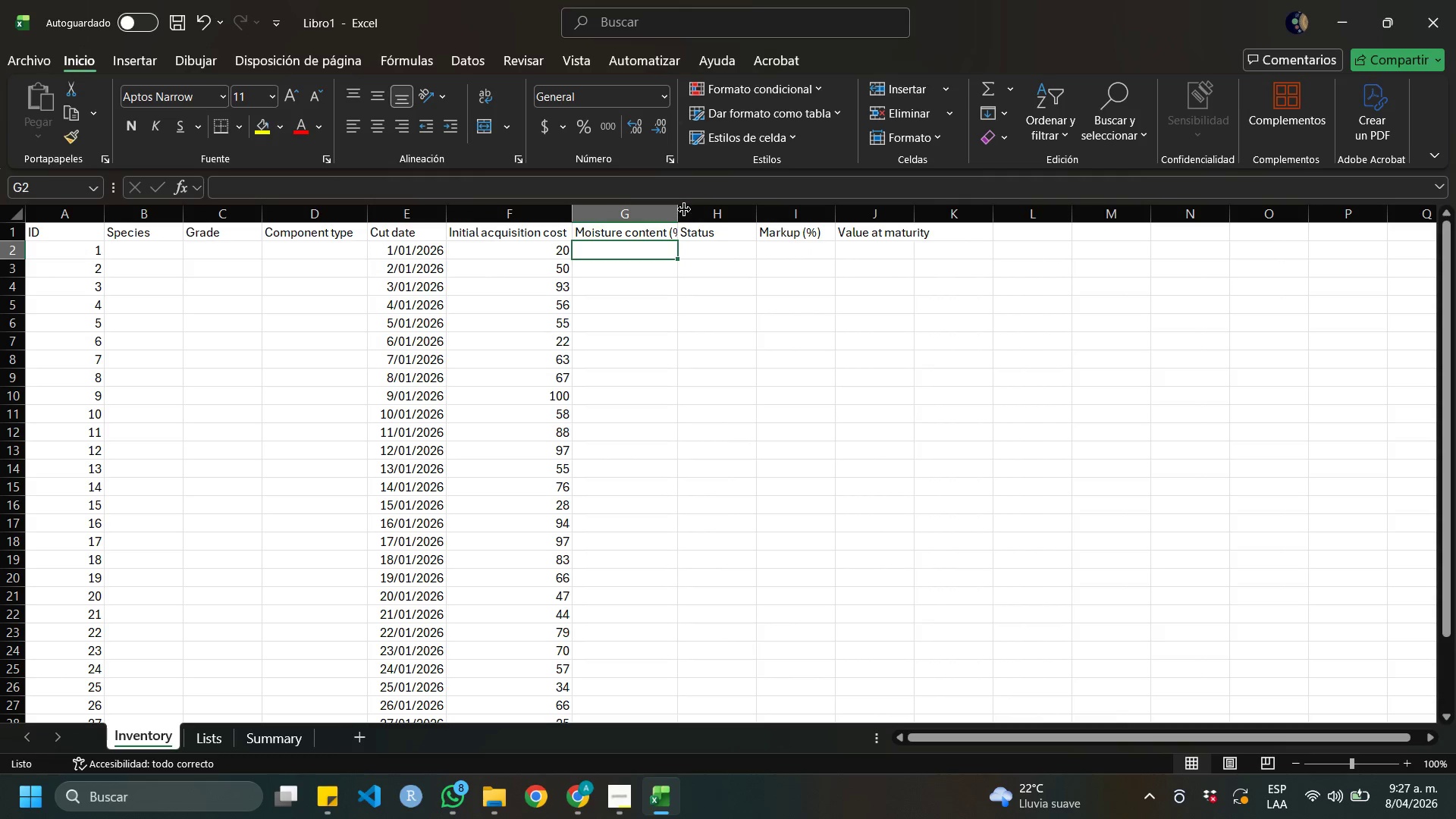 
left_click_drag(start_coordinate=[679, 212], to_coordinate=[693, 211])
 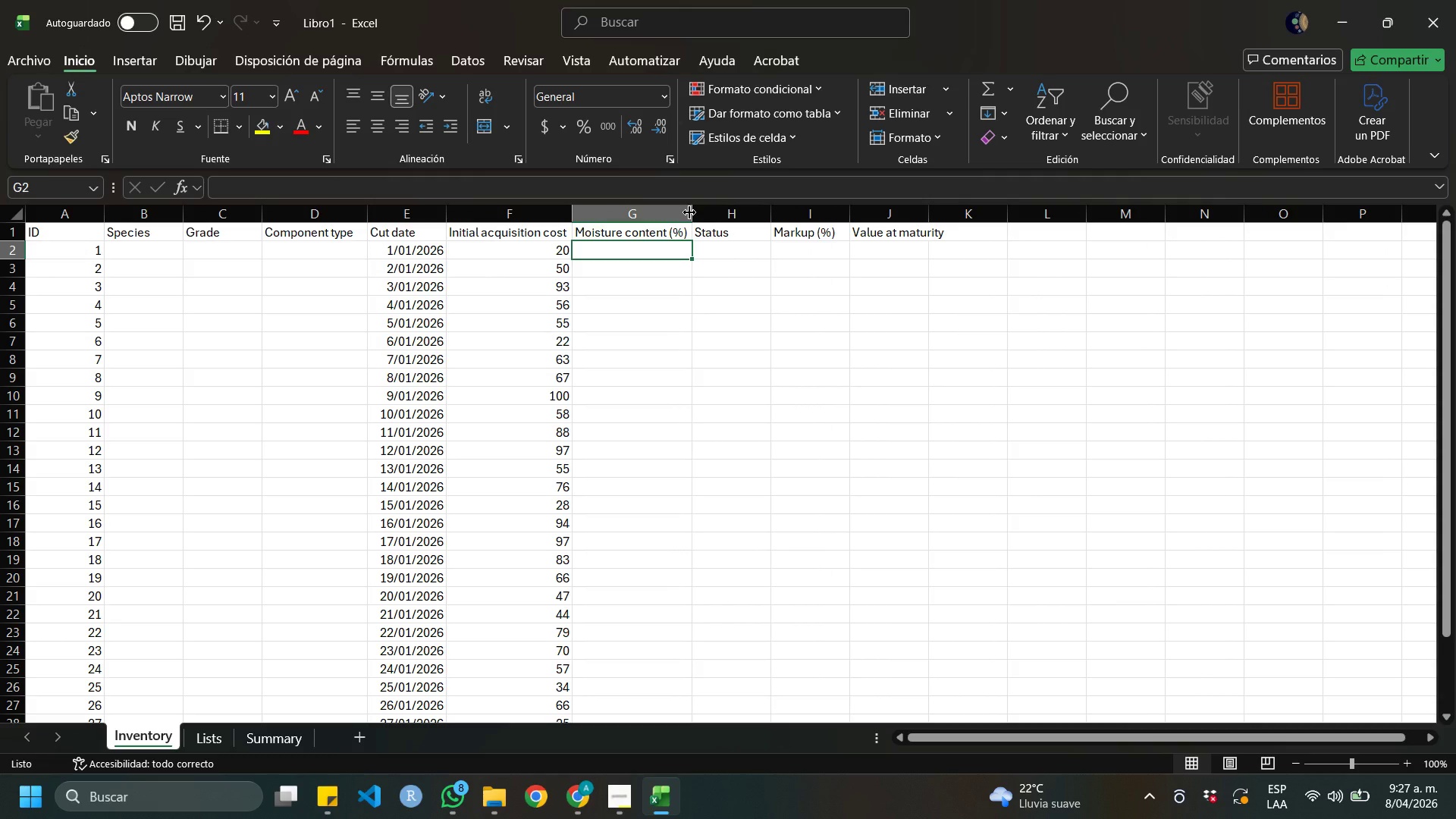 
type()ale)
 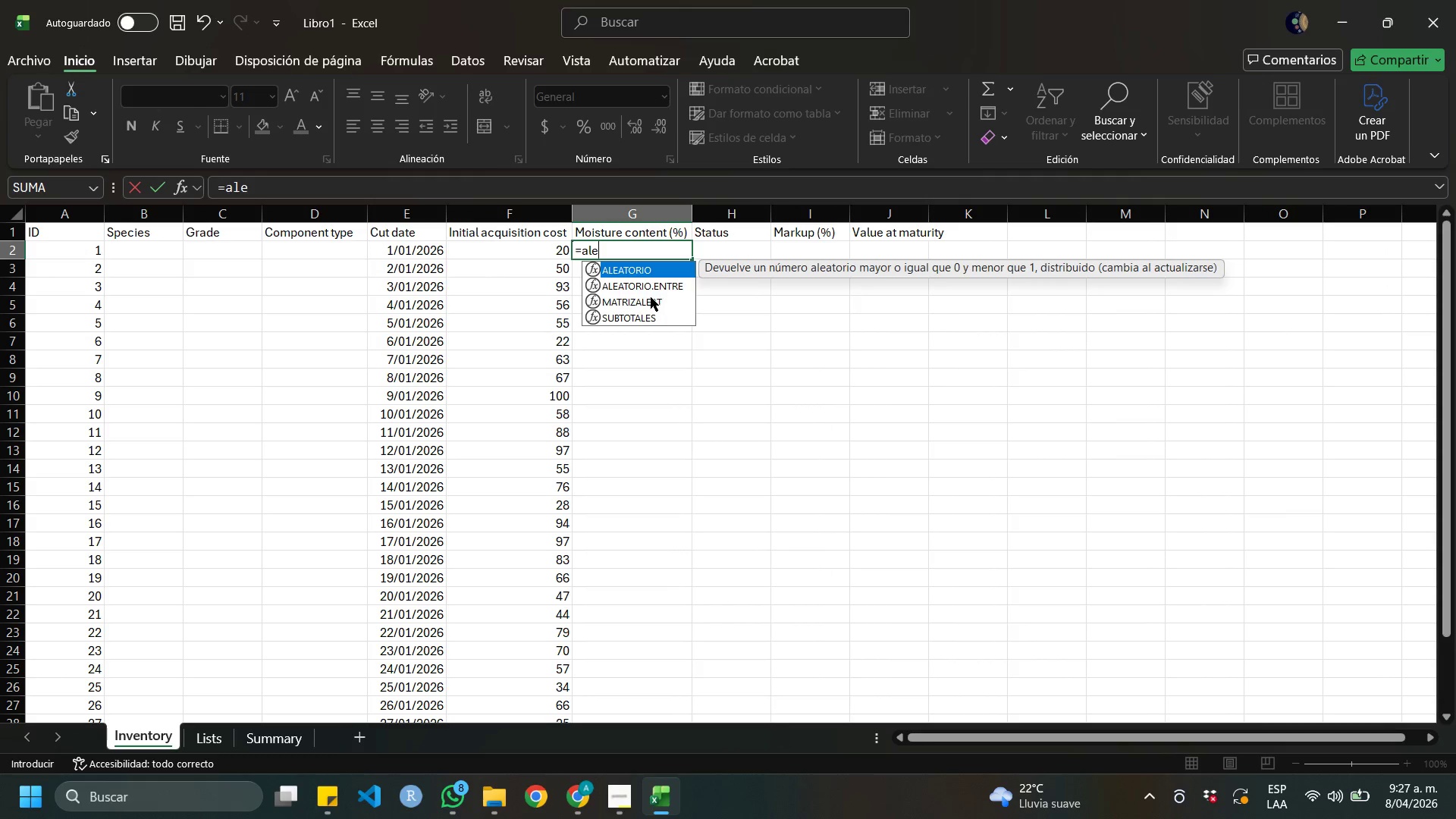 
wait(5.89)
 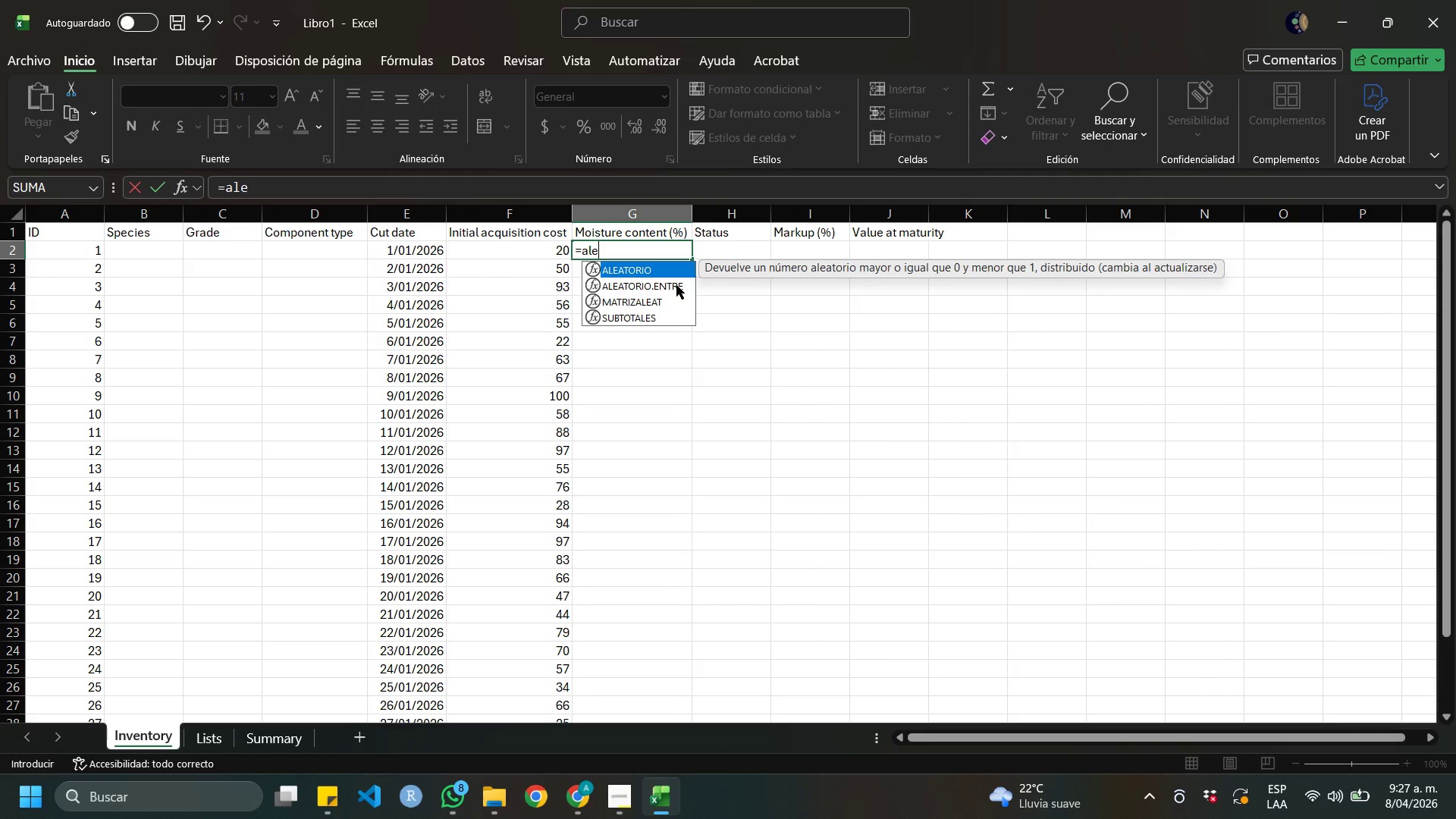 
key(ArrowDown)
 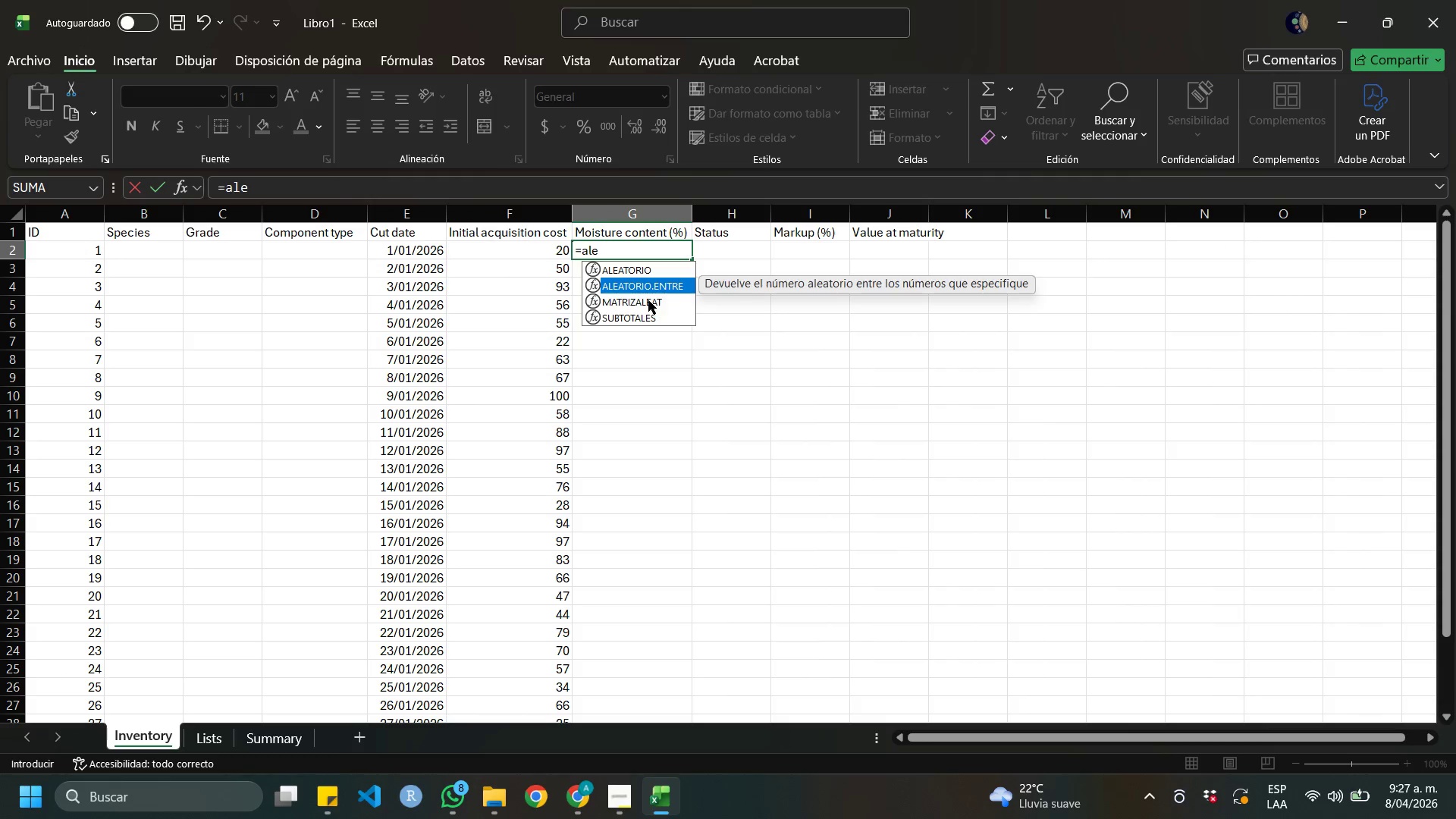 
key(ArrowDown)
 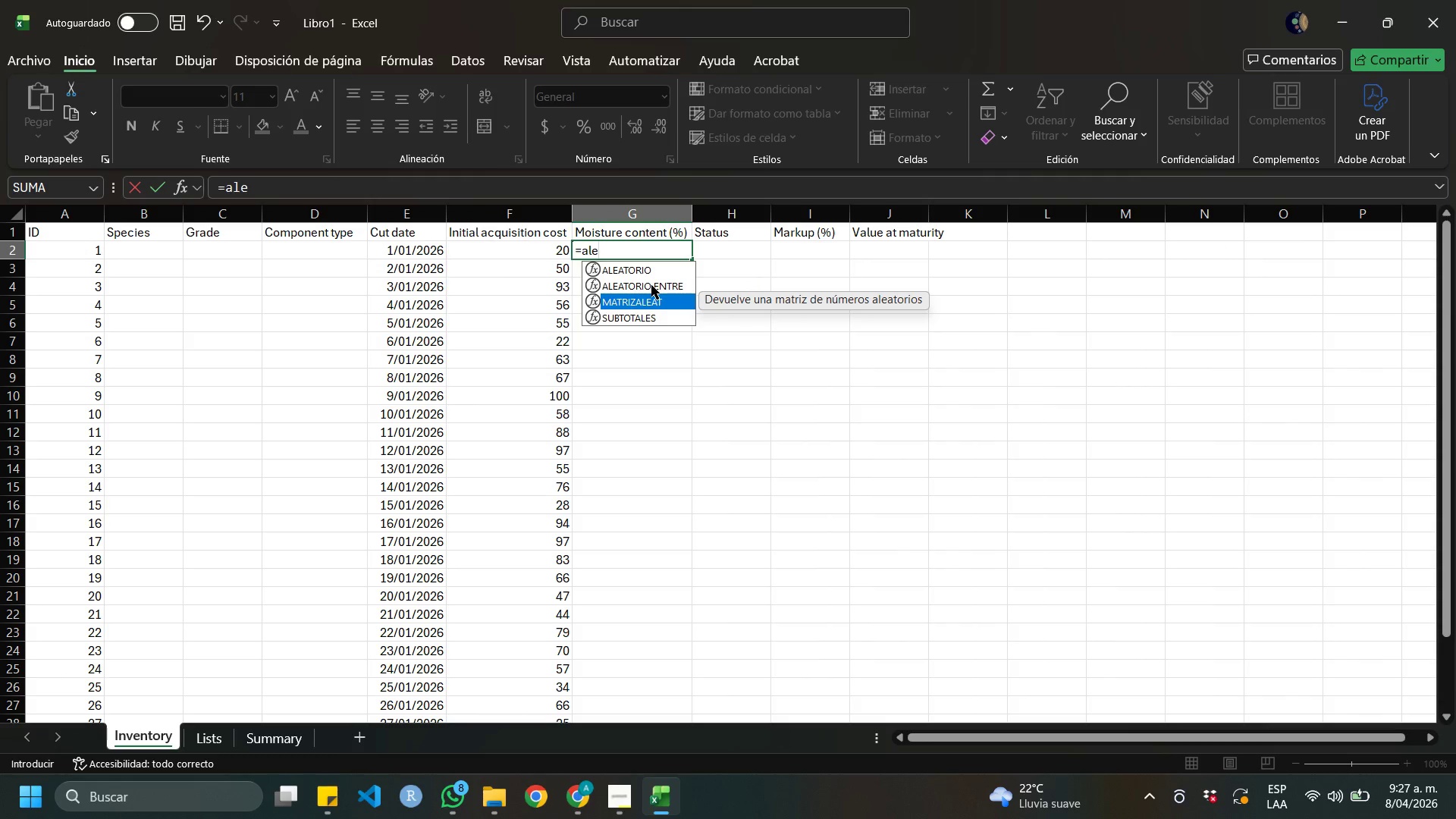 
left_click([651, 285])
 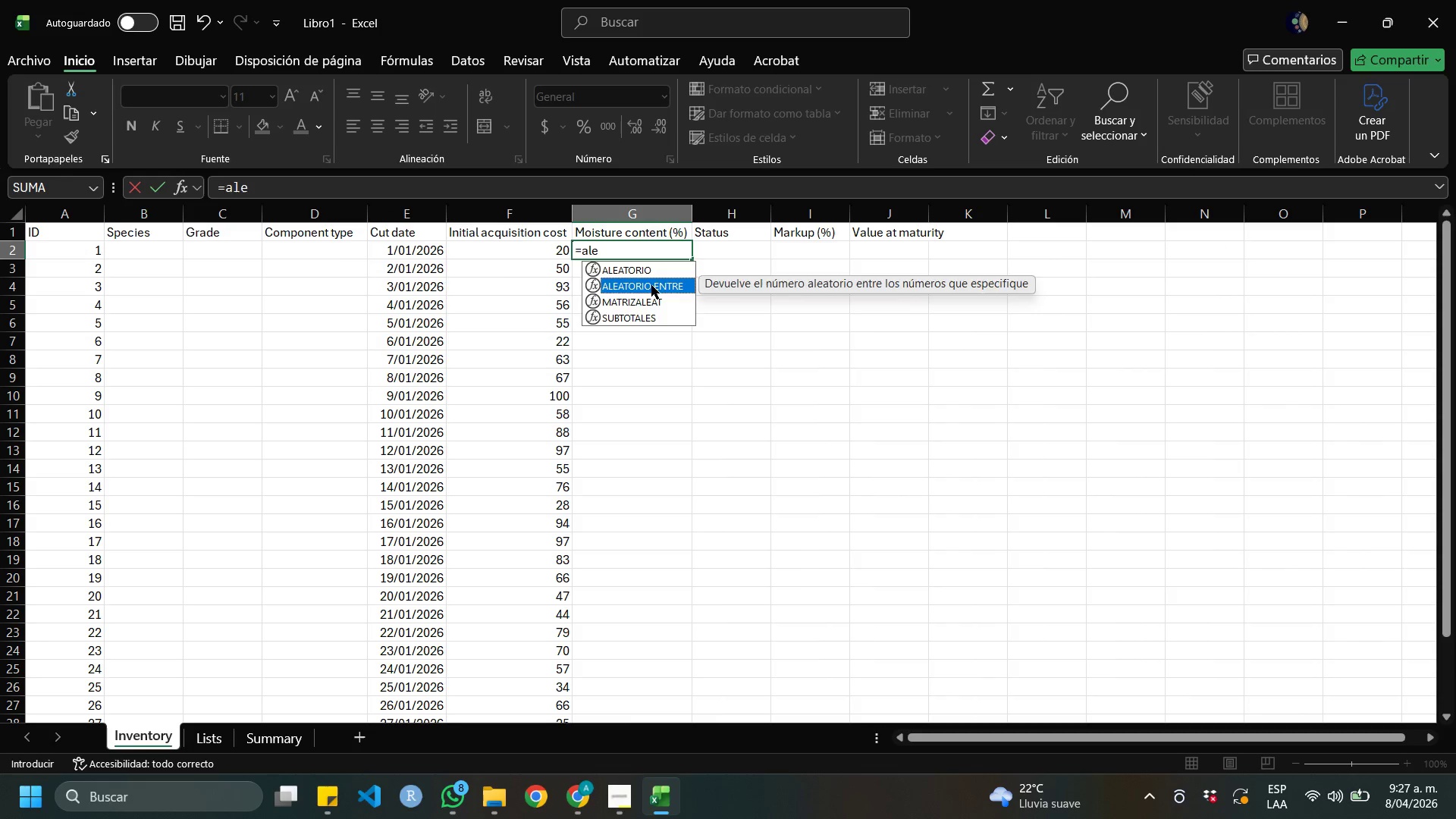 
double_click([651, 285])
 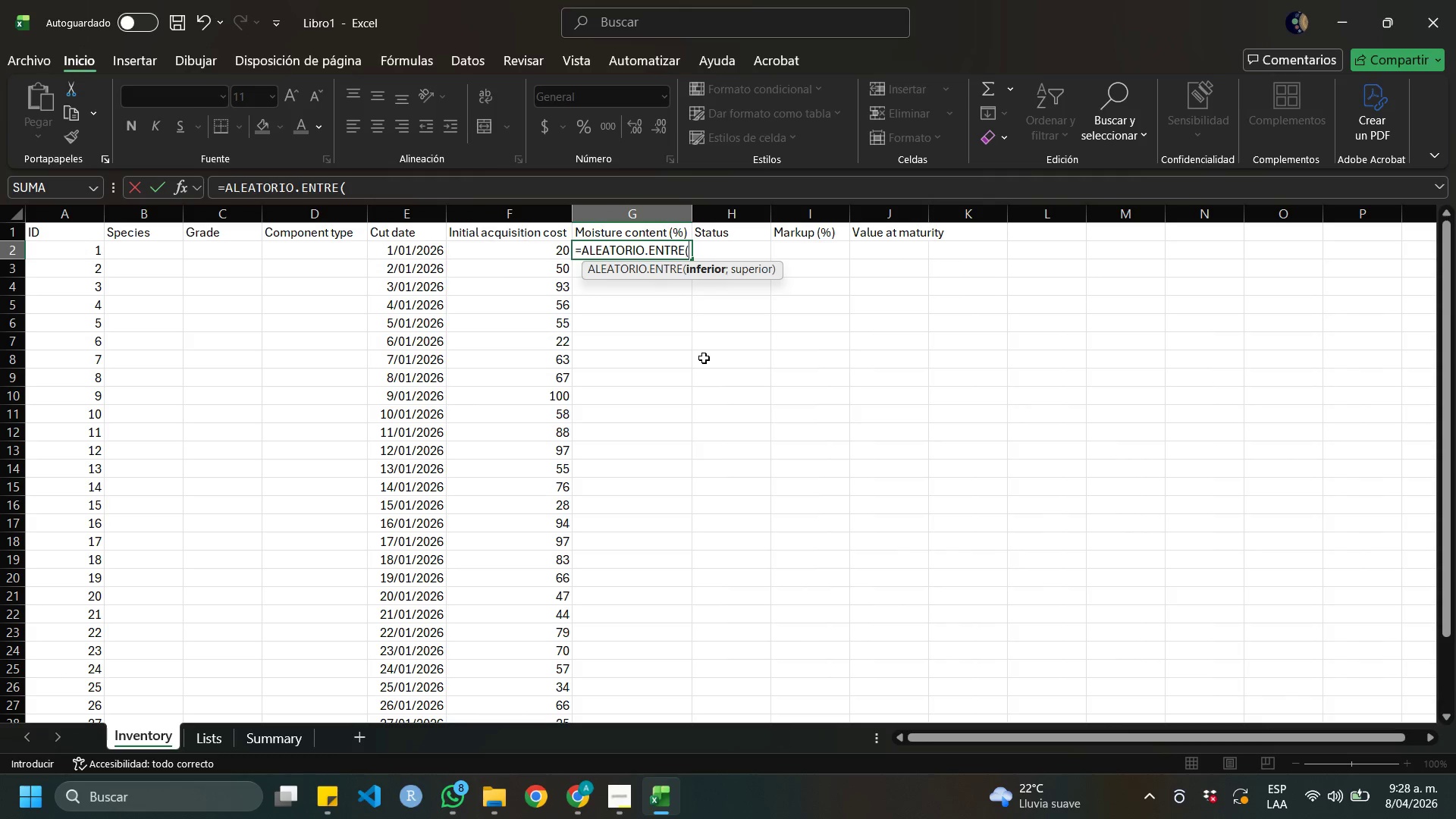 
wait(18.83)
 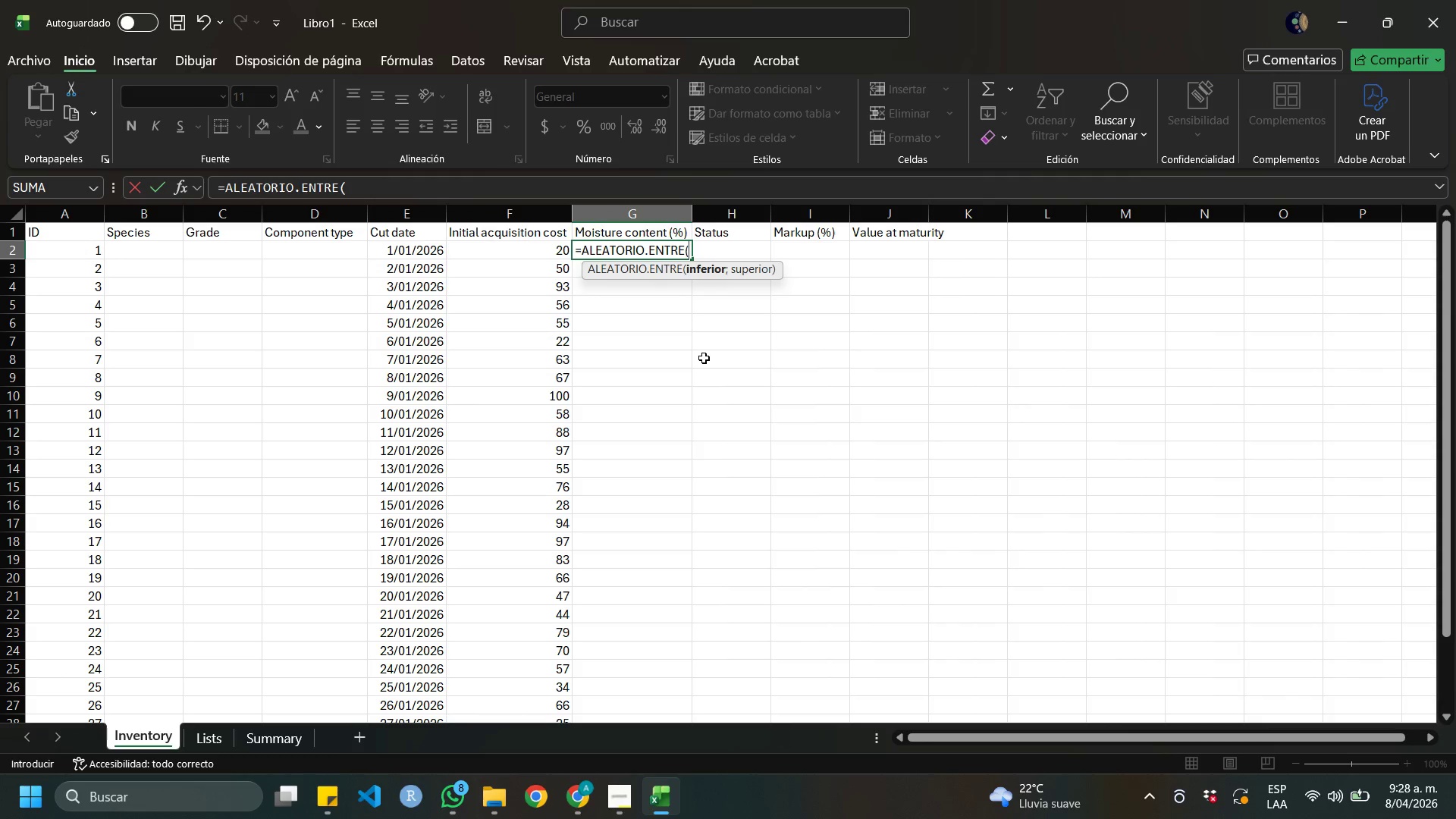 
key(Numpad6)
 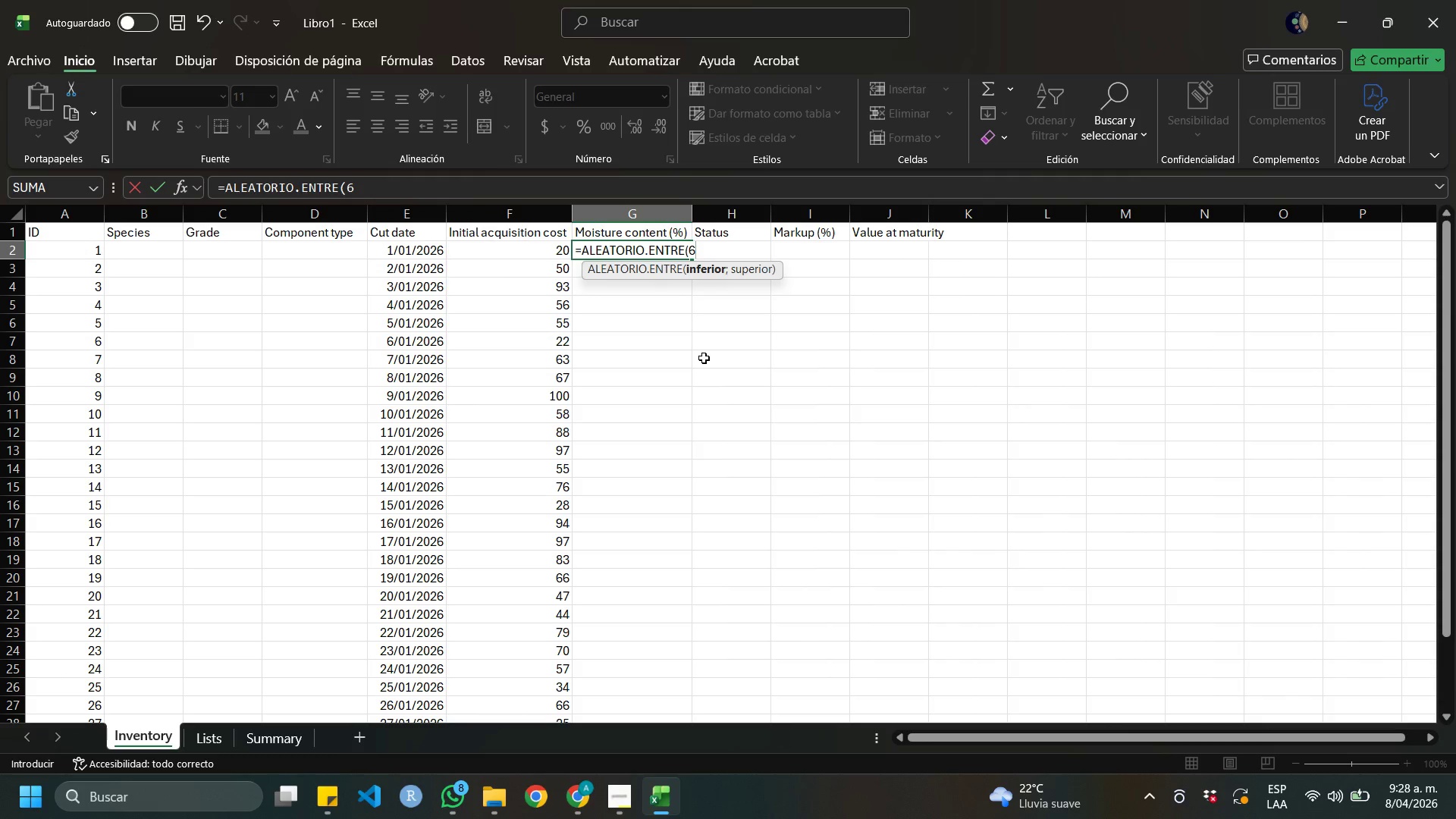 
key(Shift+ShiftRight)
 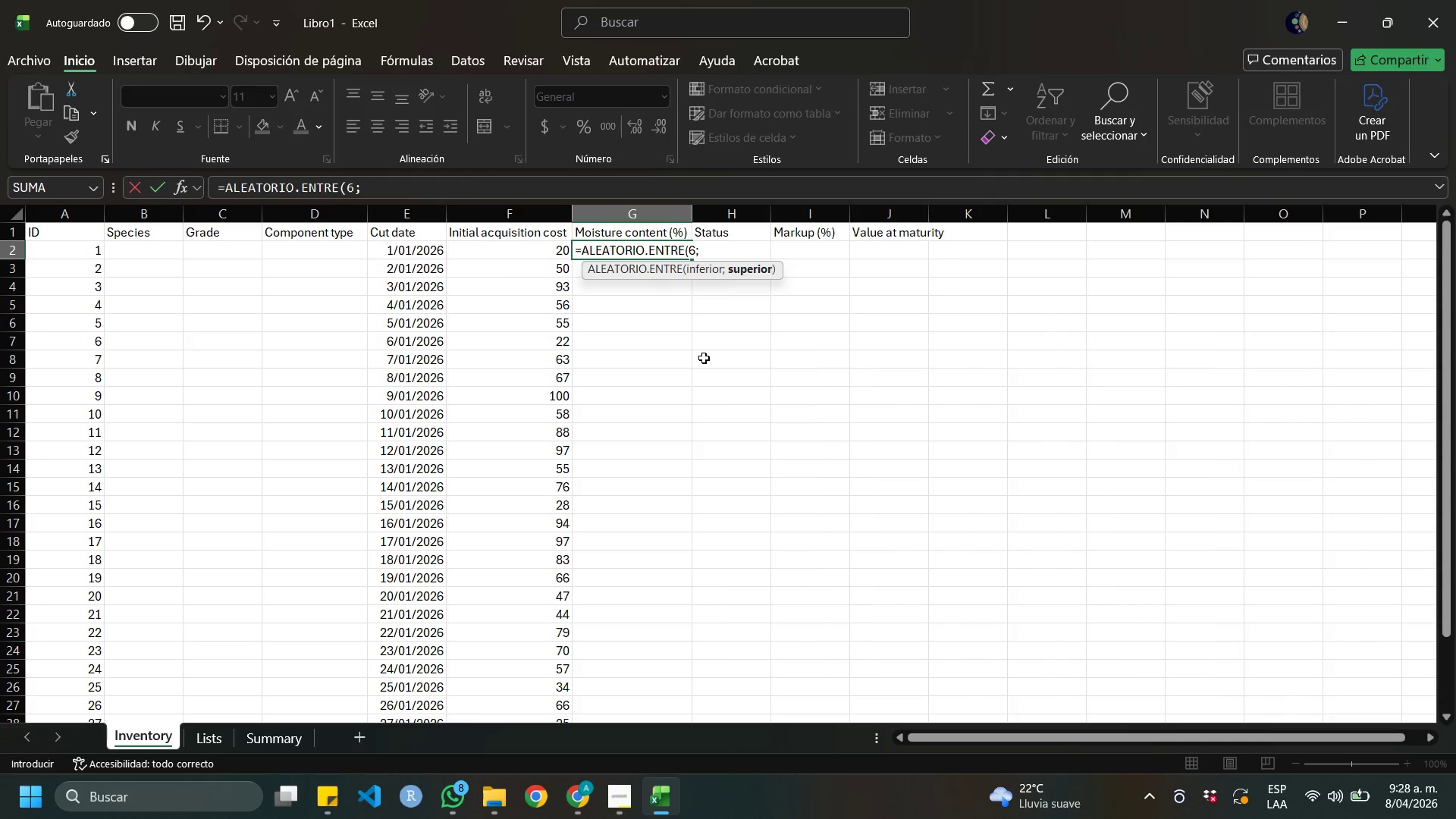 
key(Shift+Comma)
 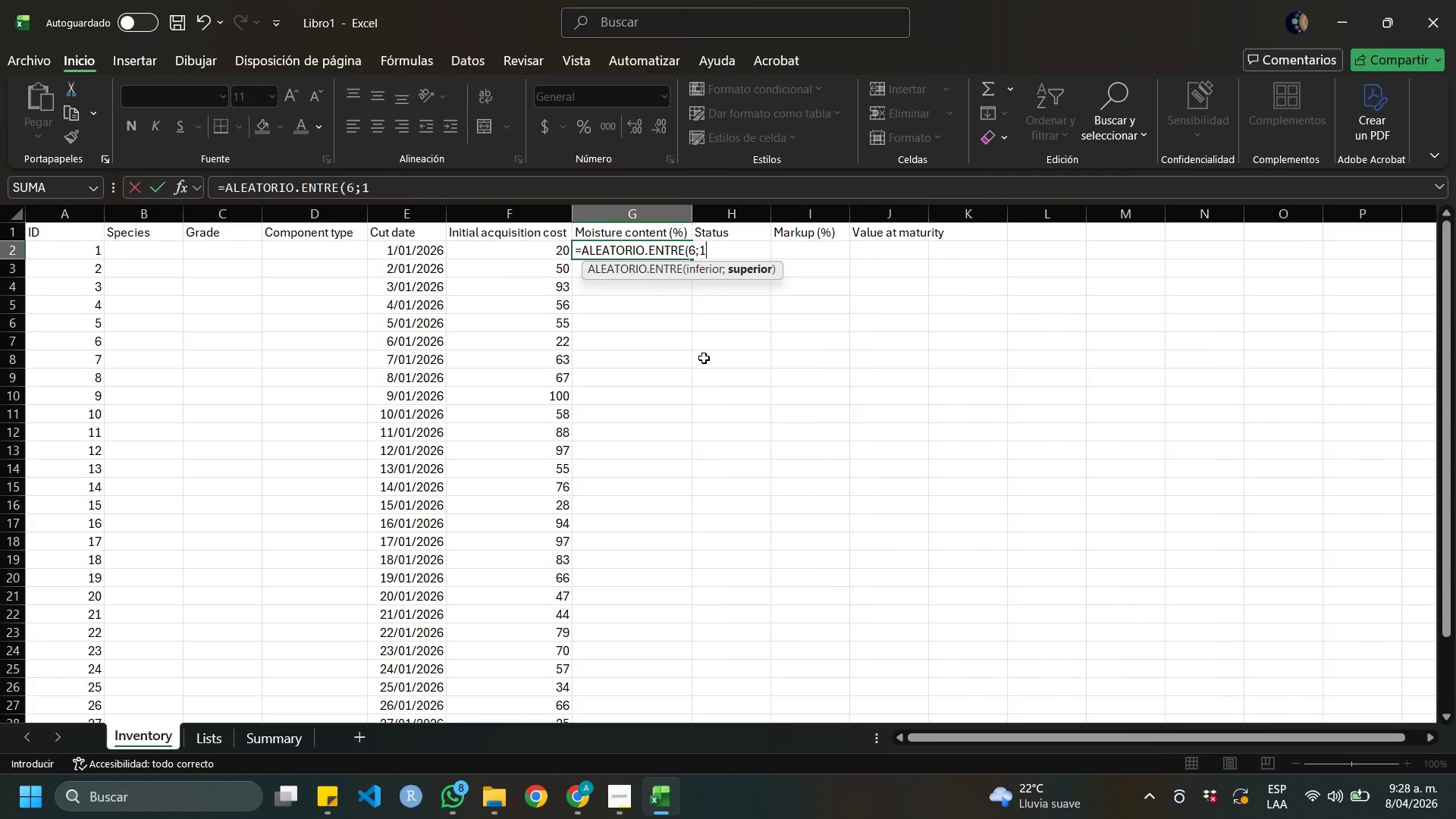 
key(Numpad1)
 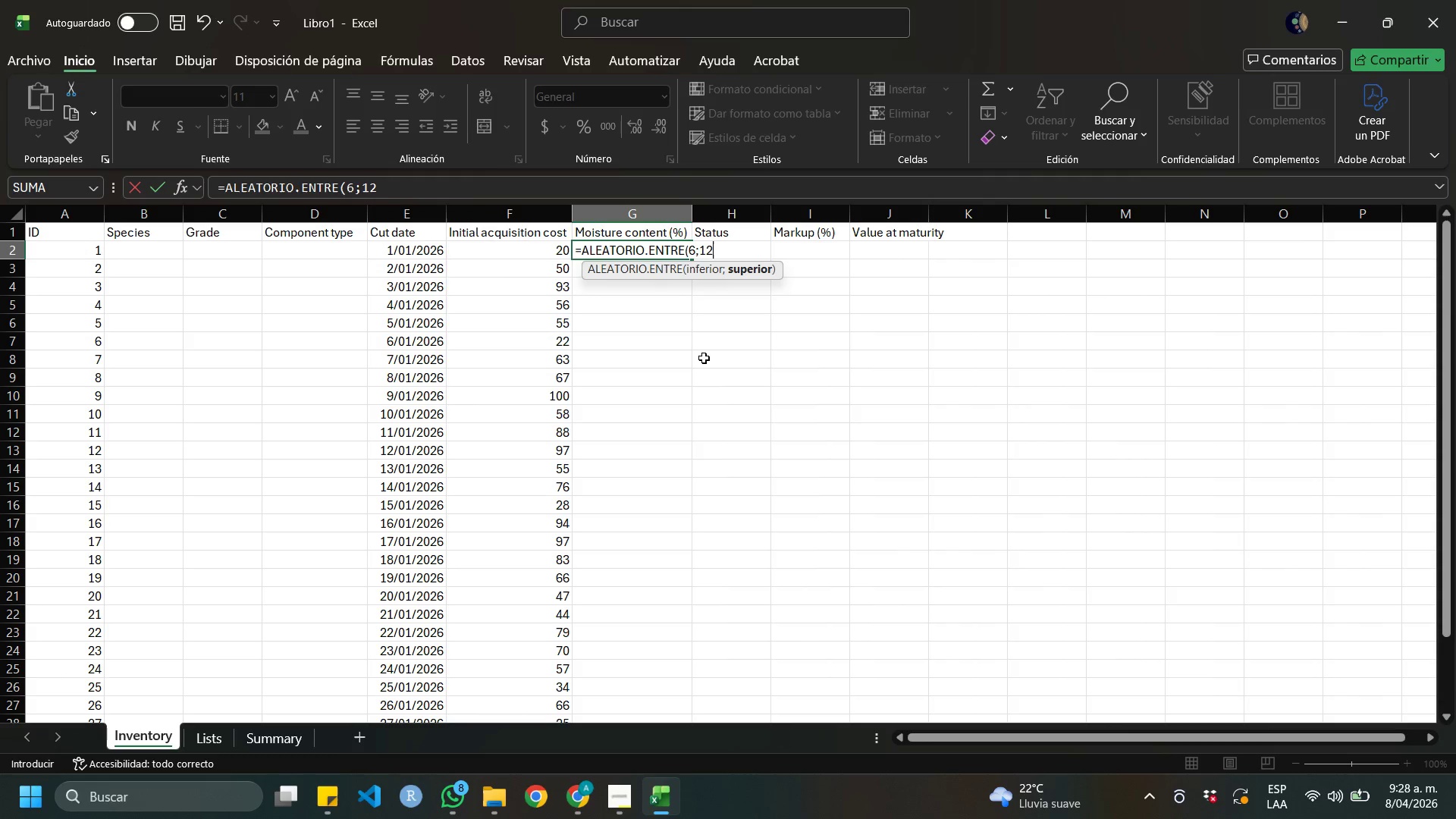 
key(Numpad2)
 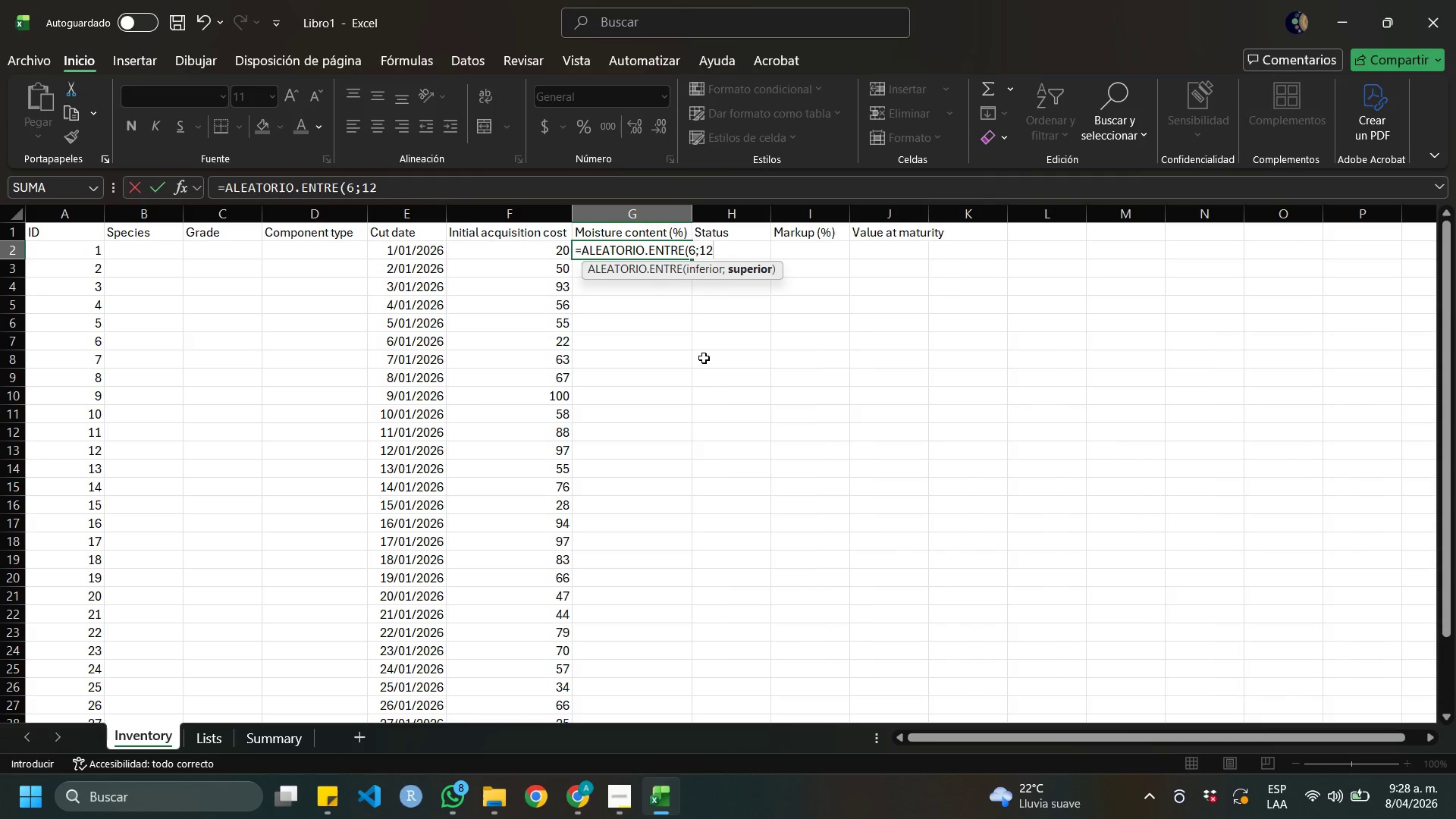 
key(Shift+ShiftRight)
 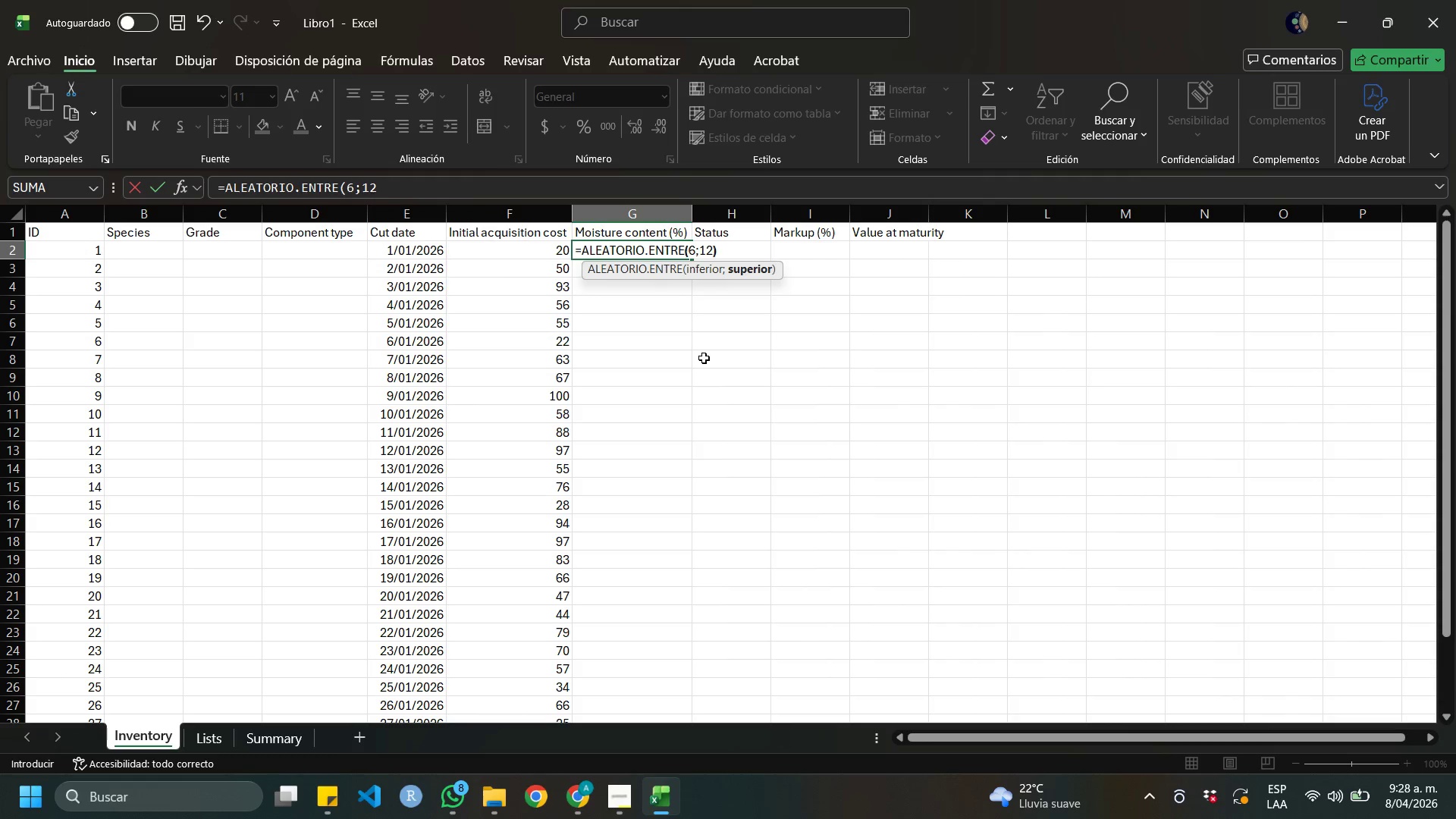 
key(Shift+9)
 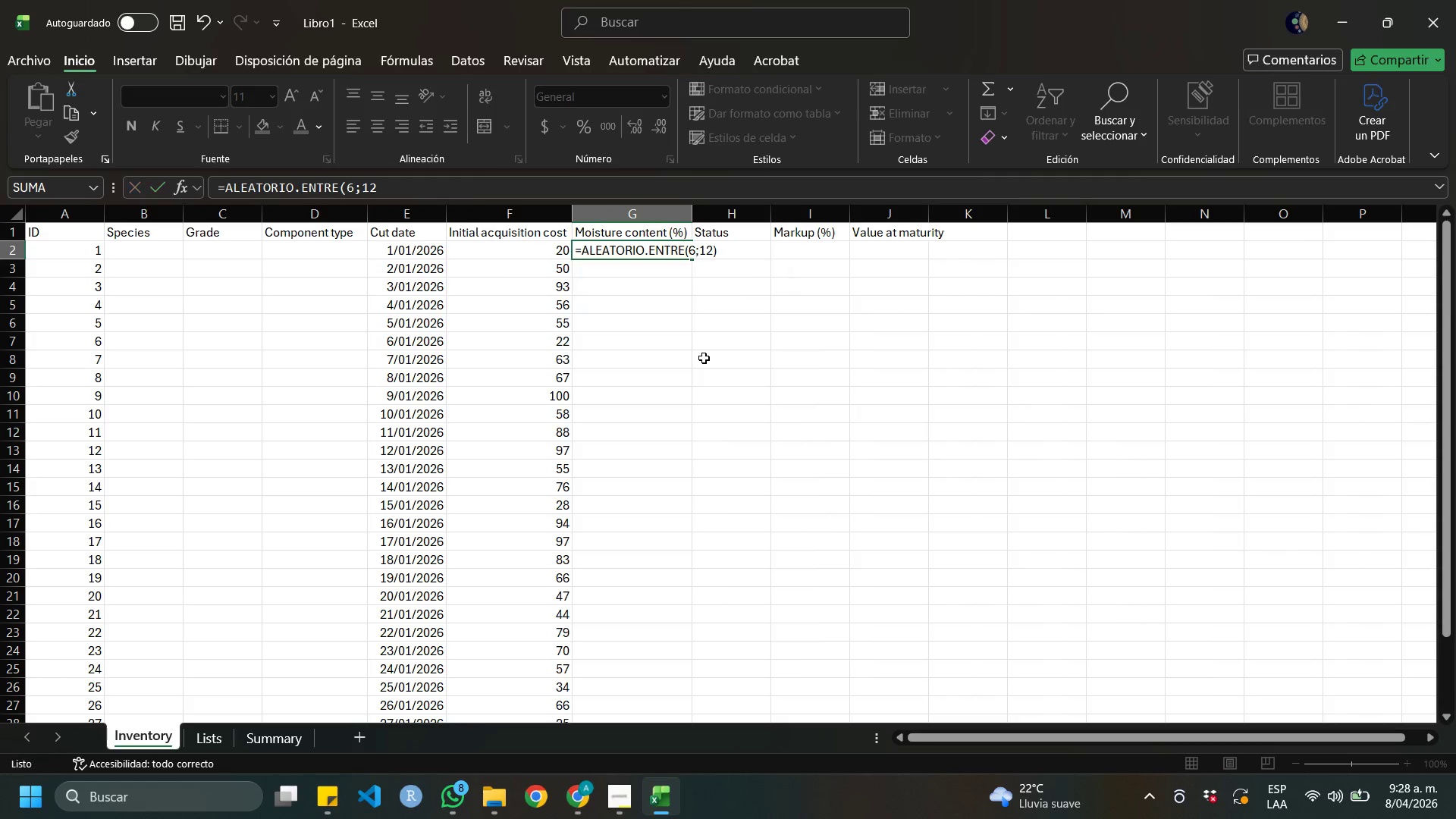 
key(Enter)
 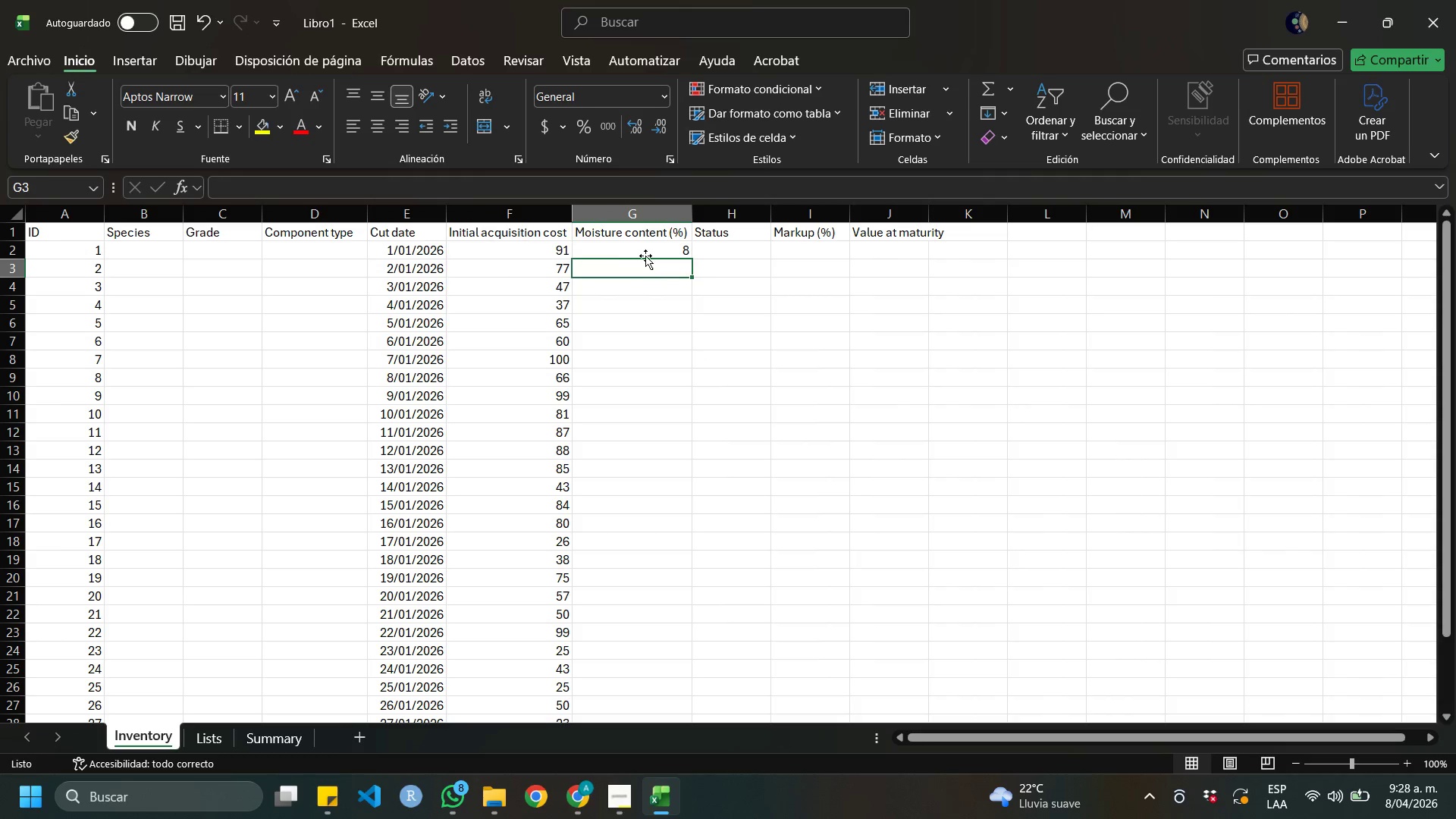 
left_click([642, 249])
 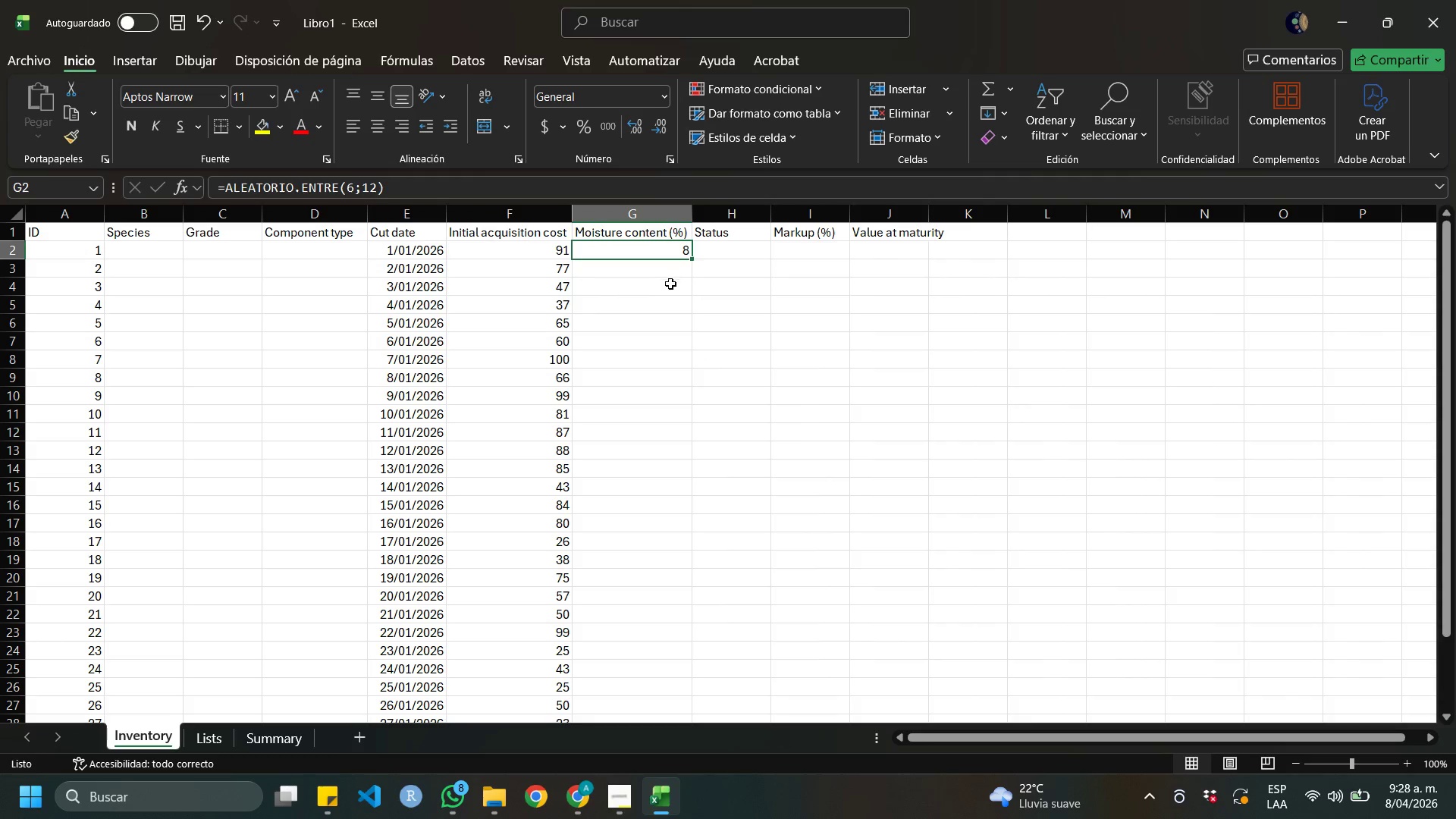 
key(Control+ControlLeft)
 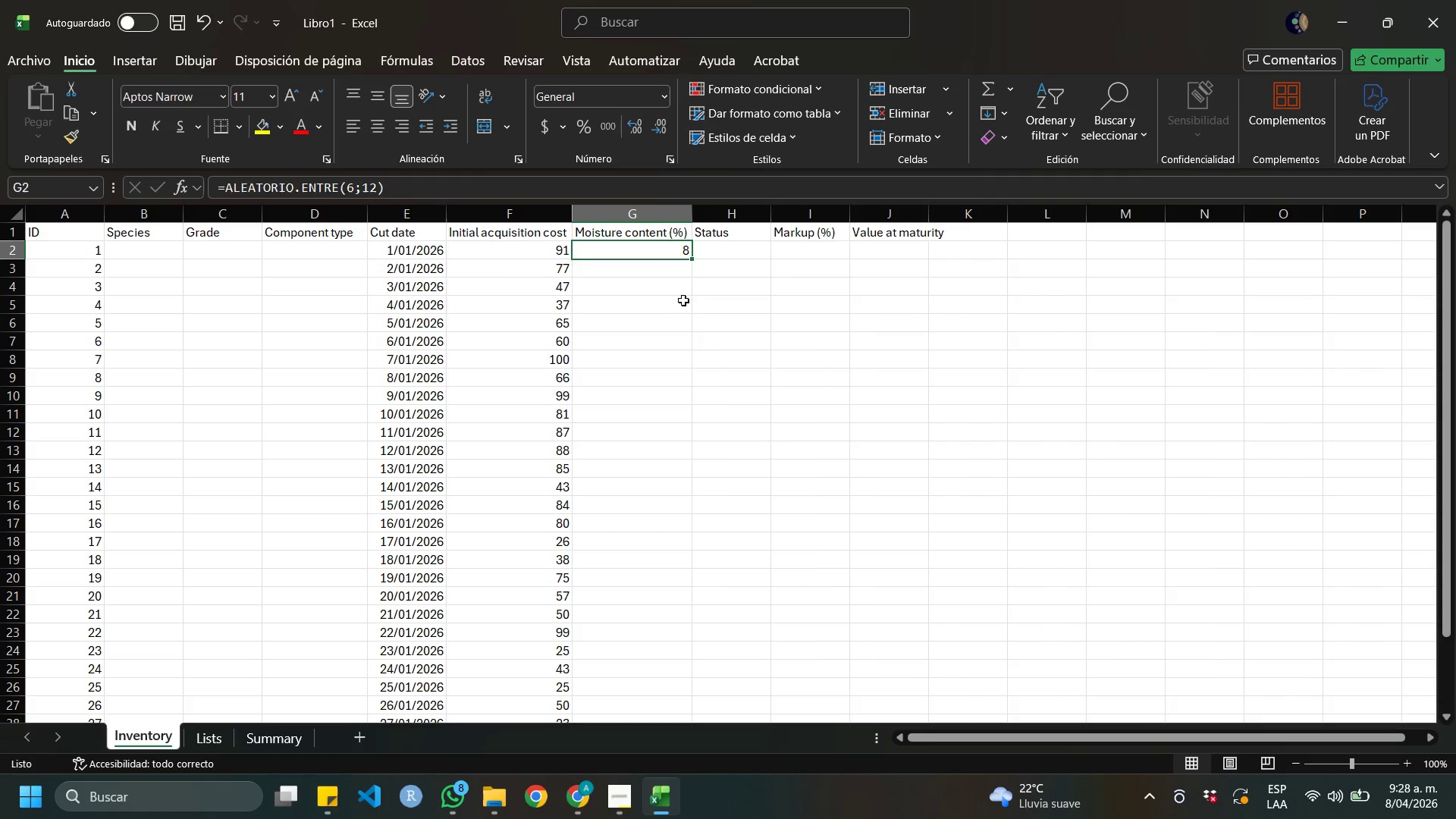 
key(Control+Z)
 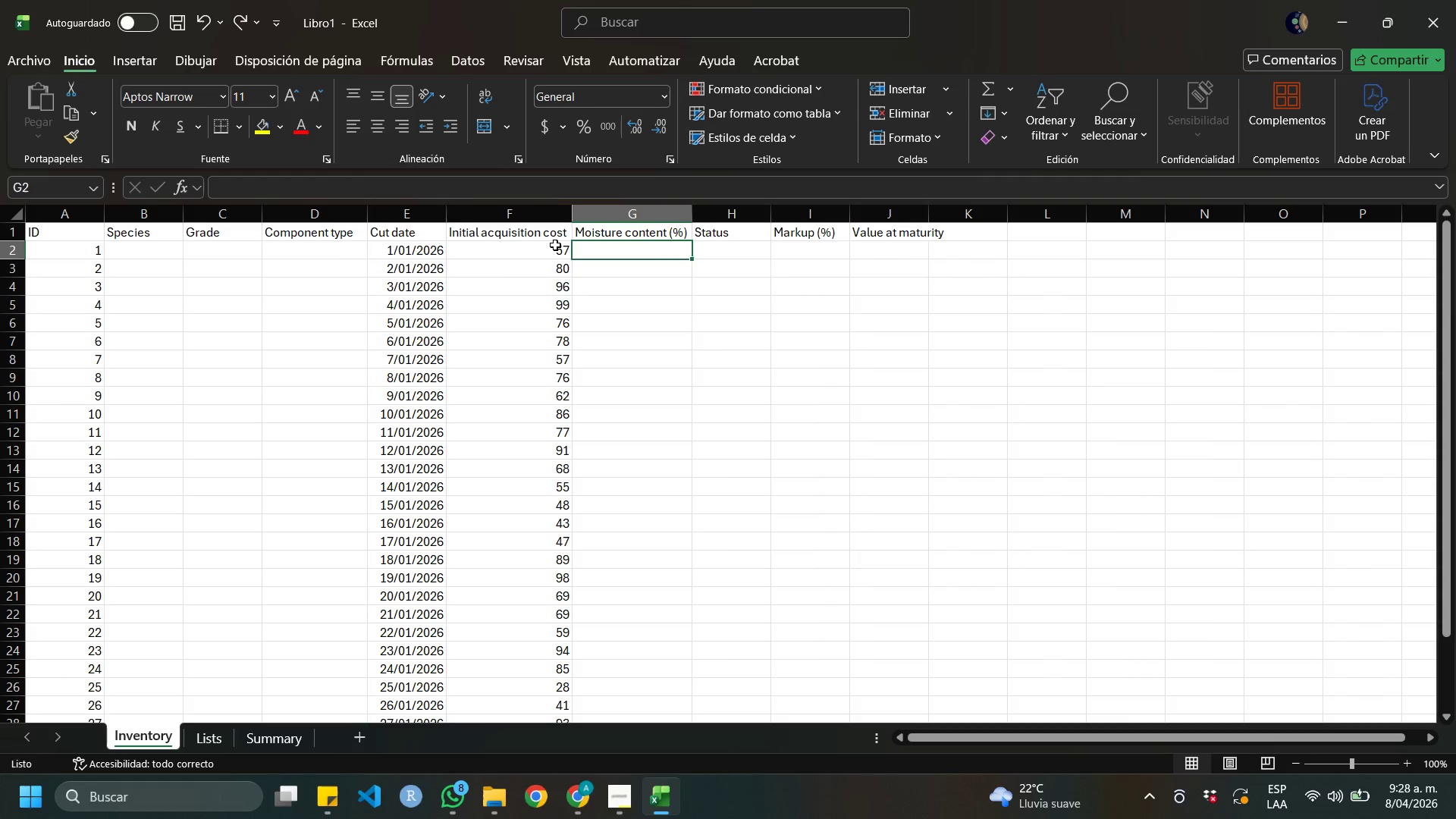 
double_click([553, 244])
 